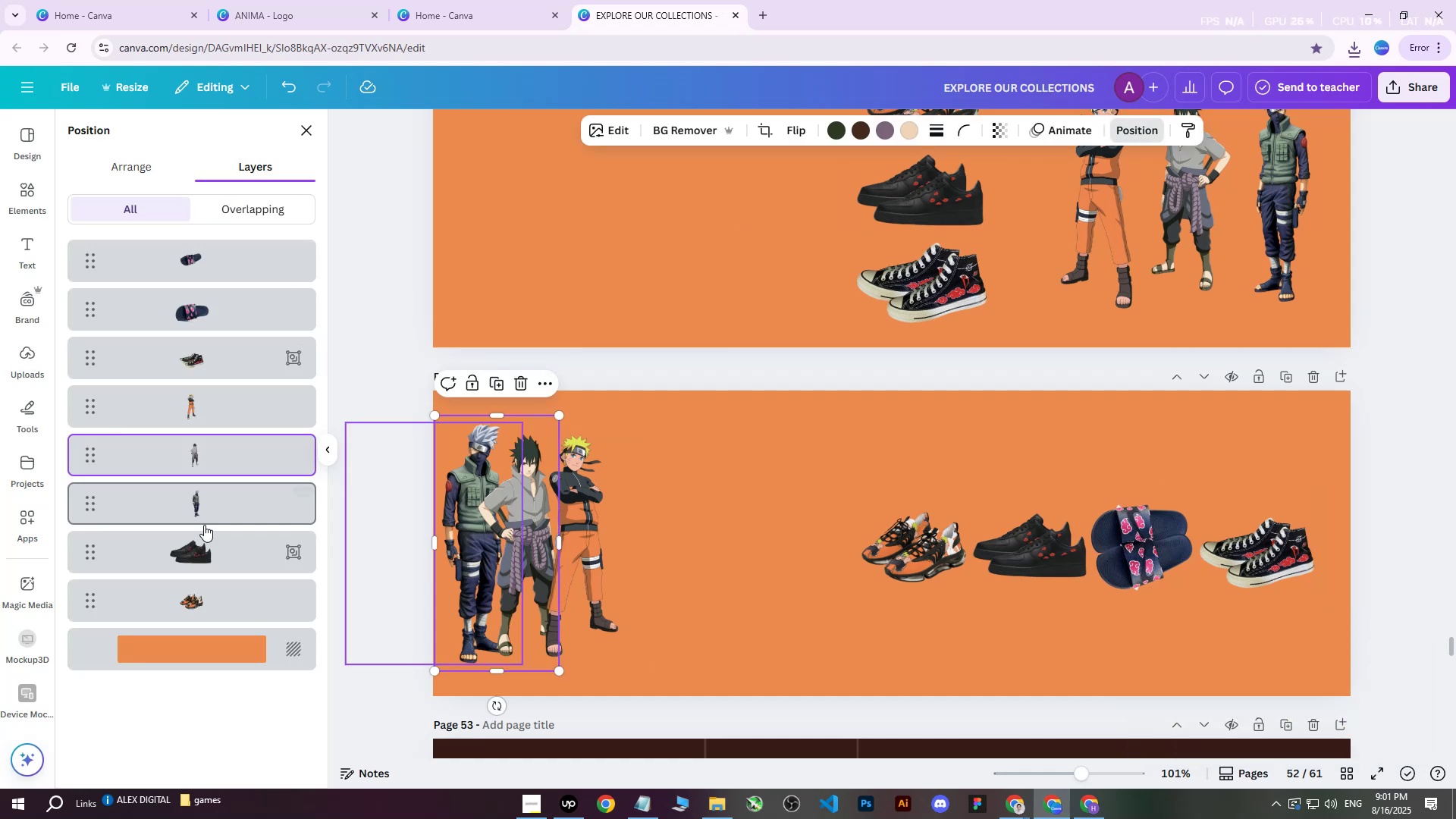 
key(Shift+ShiftLeft)
 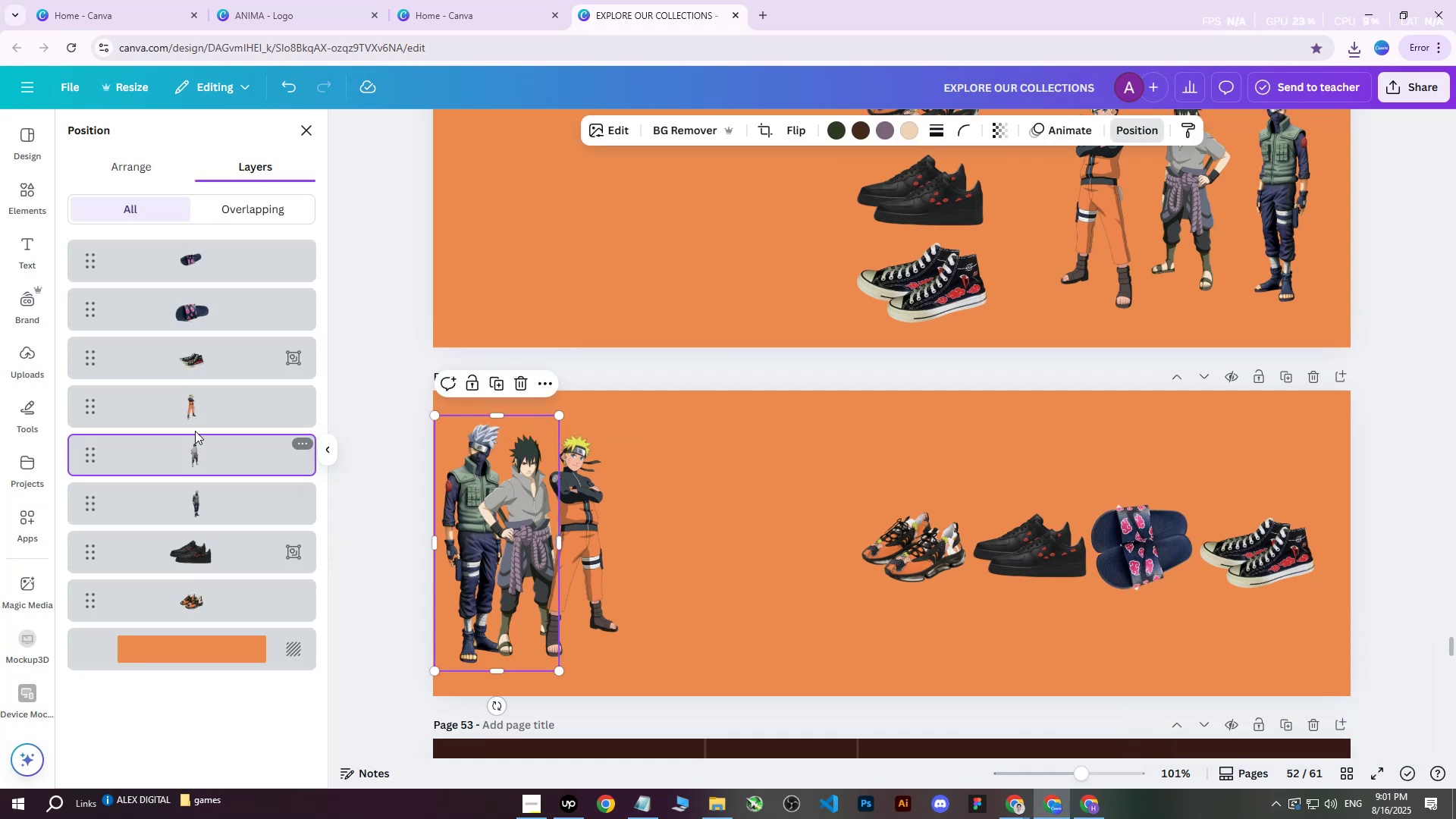 
left_click([196, 416])
 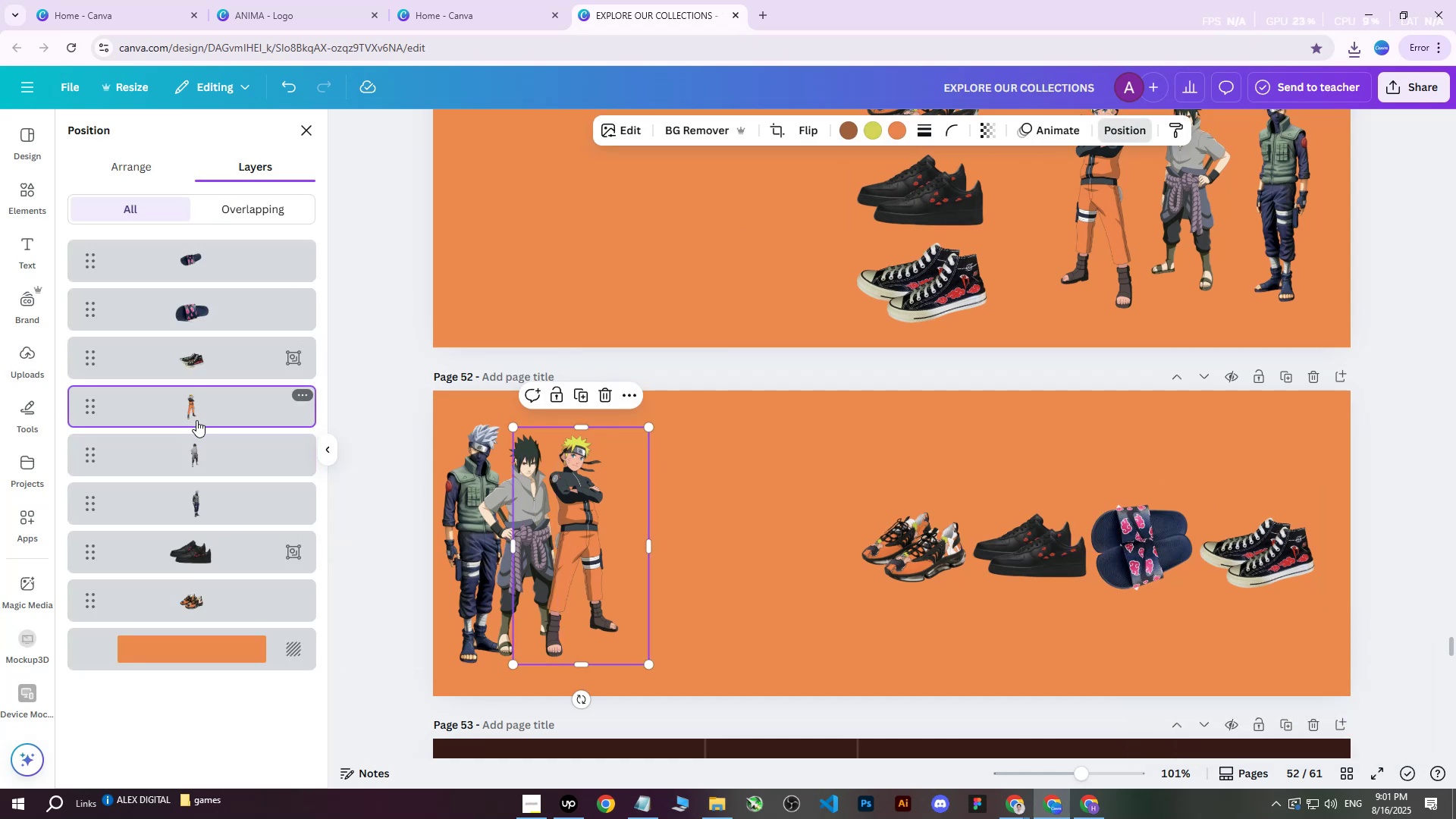 
hold_key(key=ShiftLeft, duration=0.47)
left_click([210, 512])
 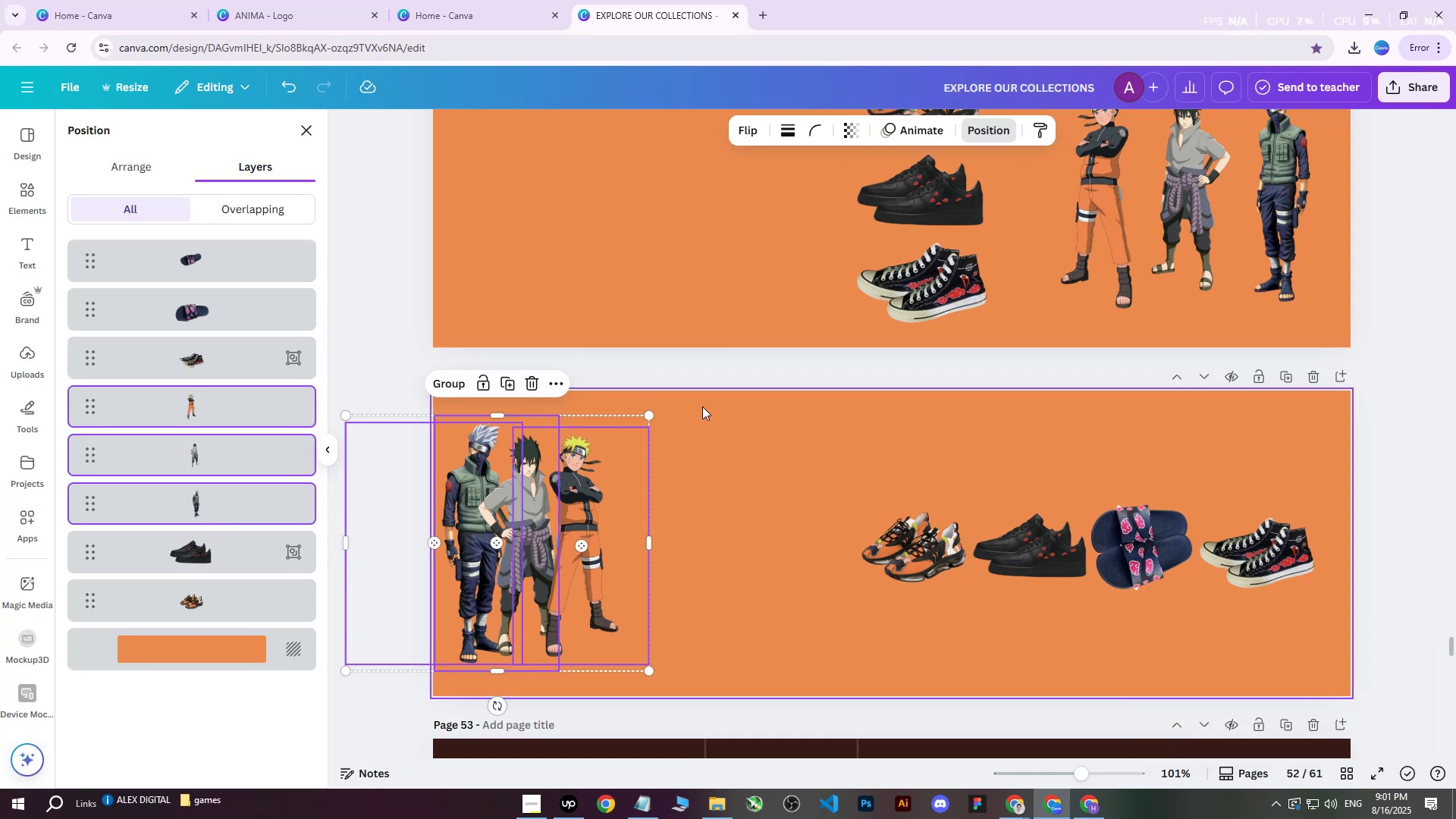 
key(ArrowLeft)
 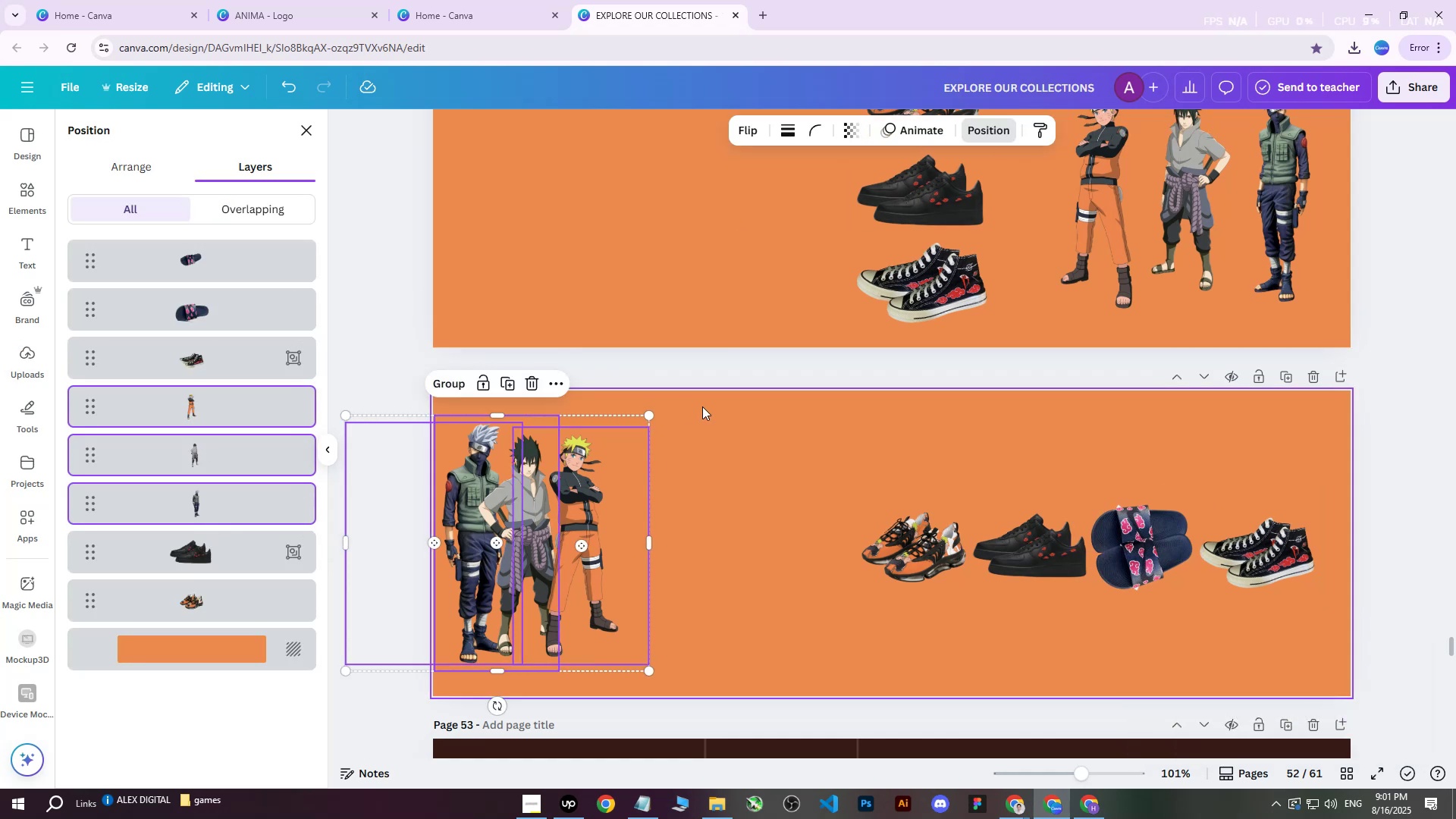 
key(ArrowLeft)
 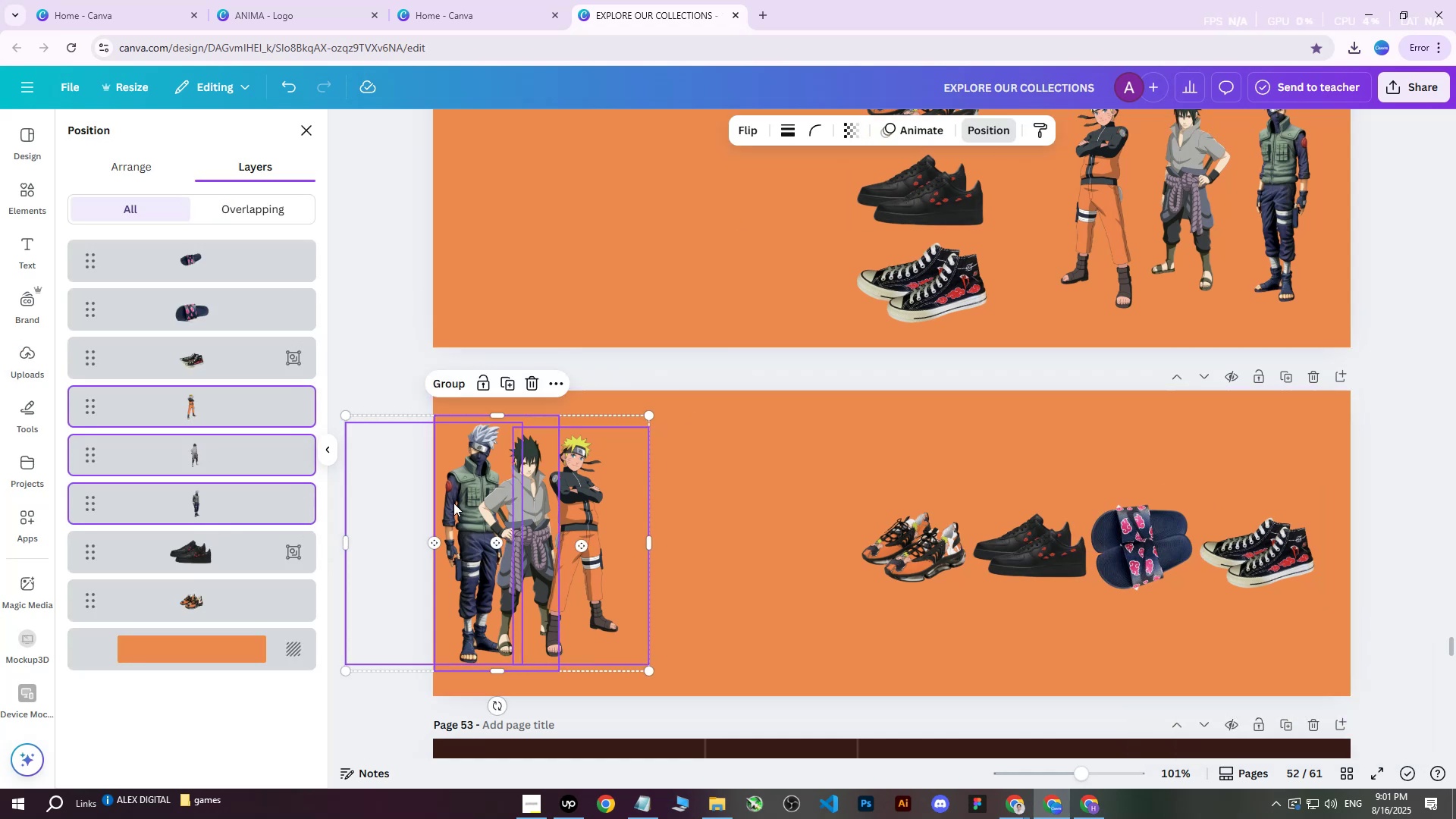 
key(ArrowLeft)
 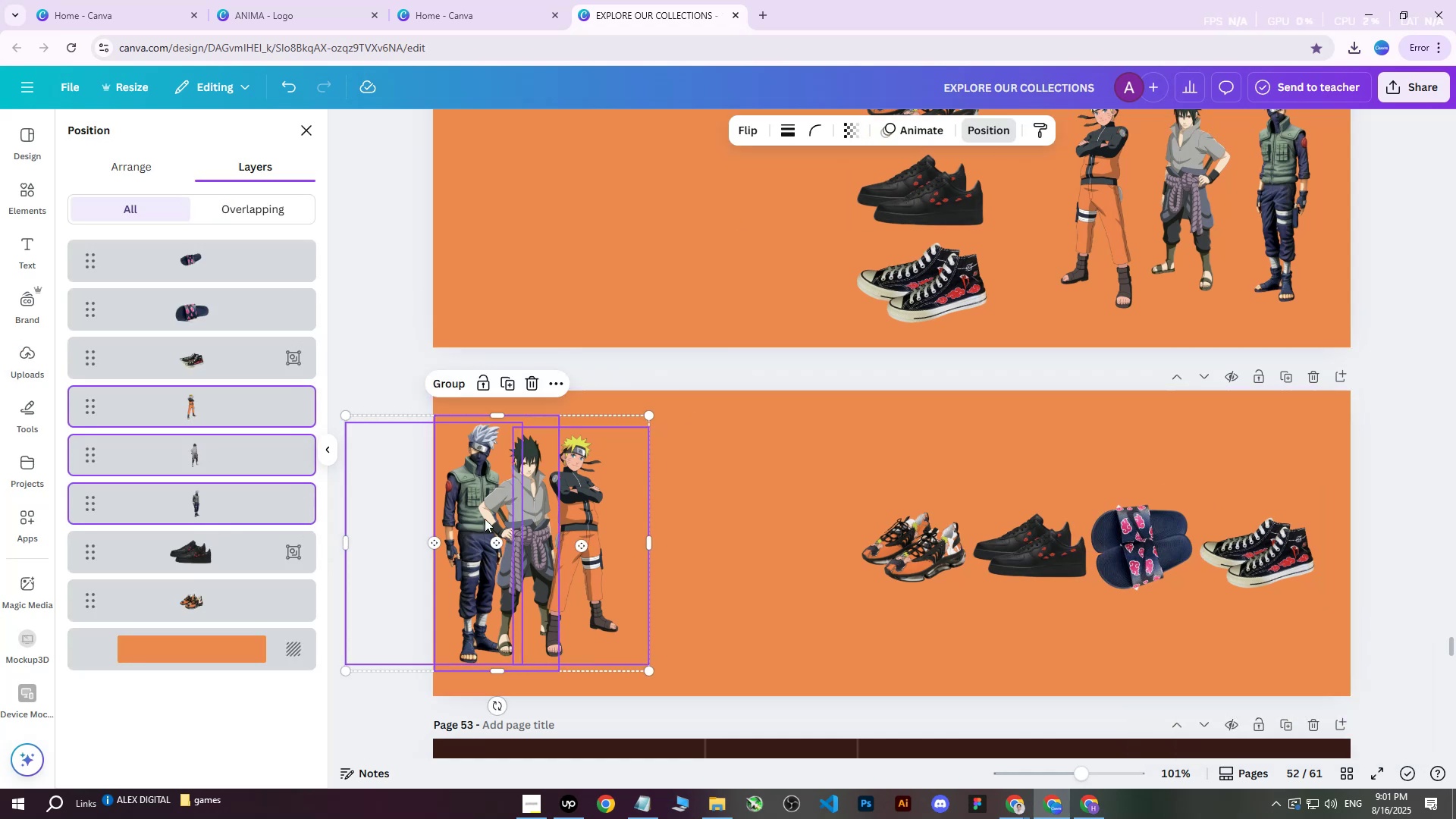 
left_click([485, 519])
 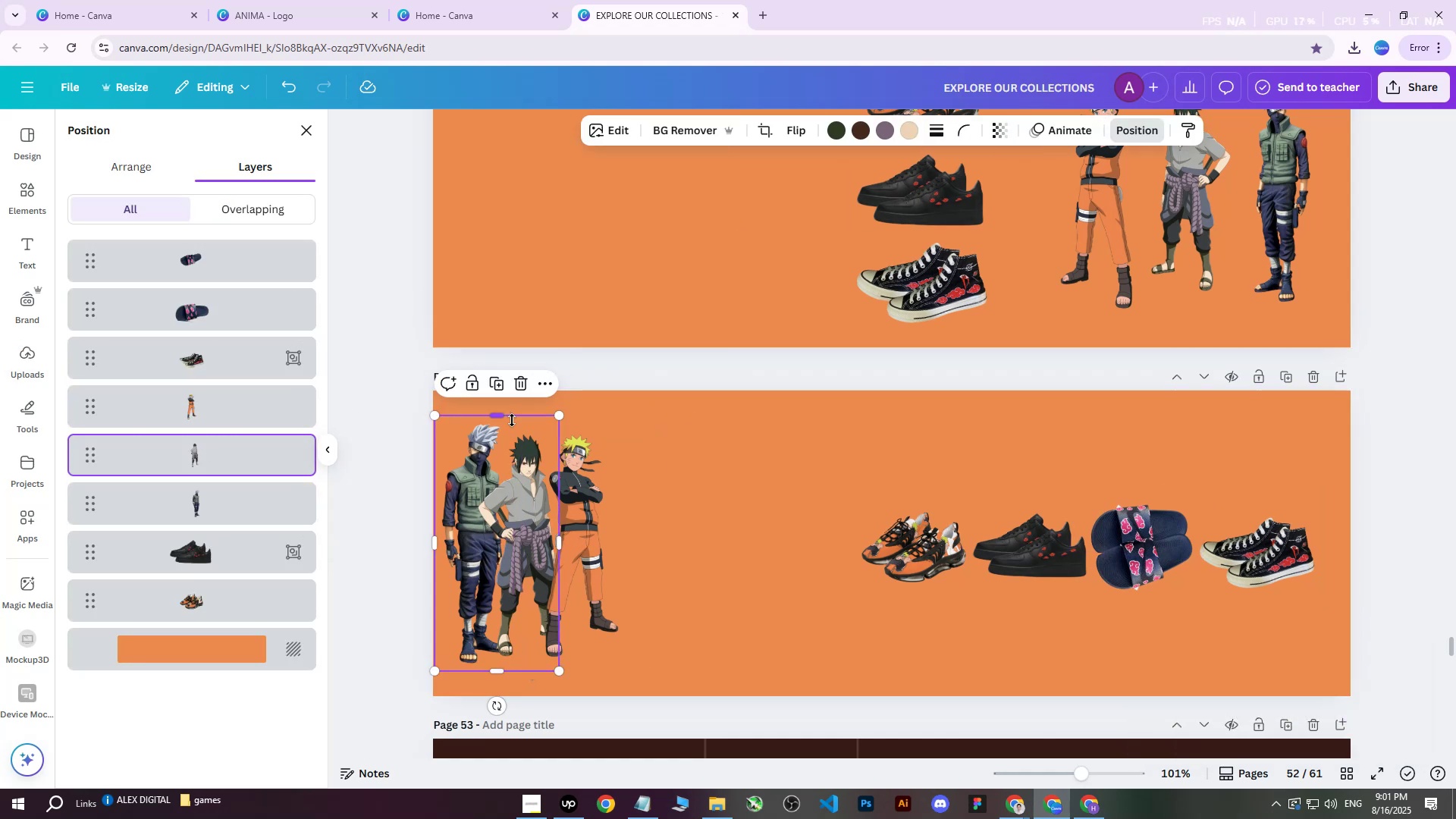 
left_click([486, 472])
 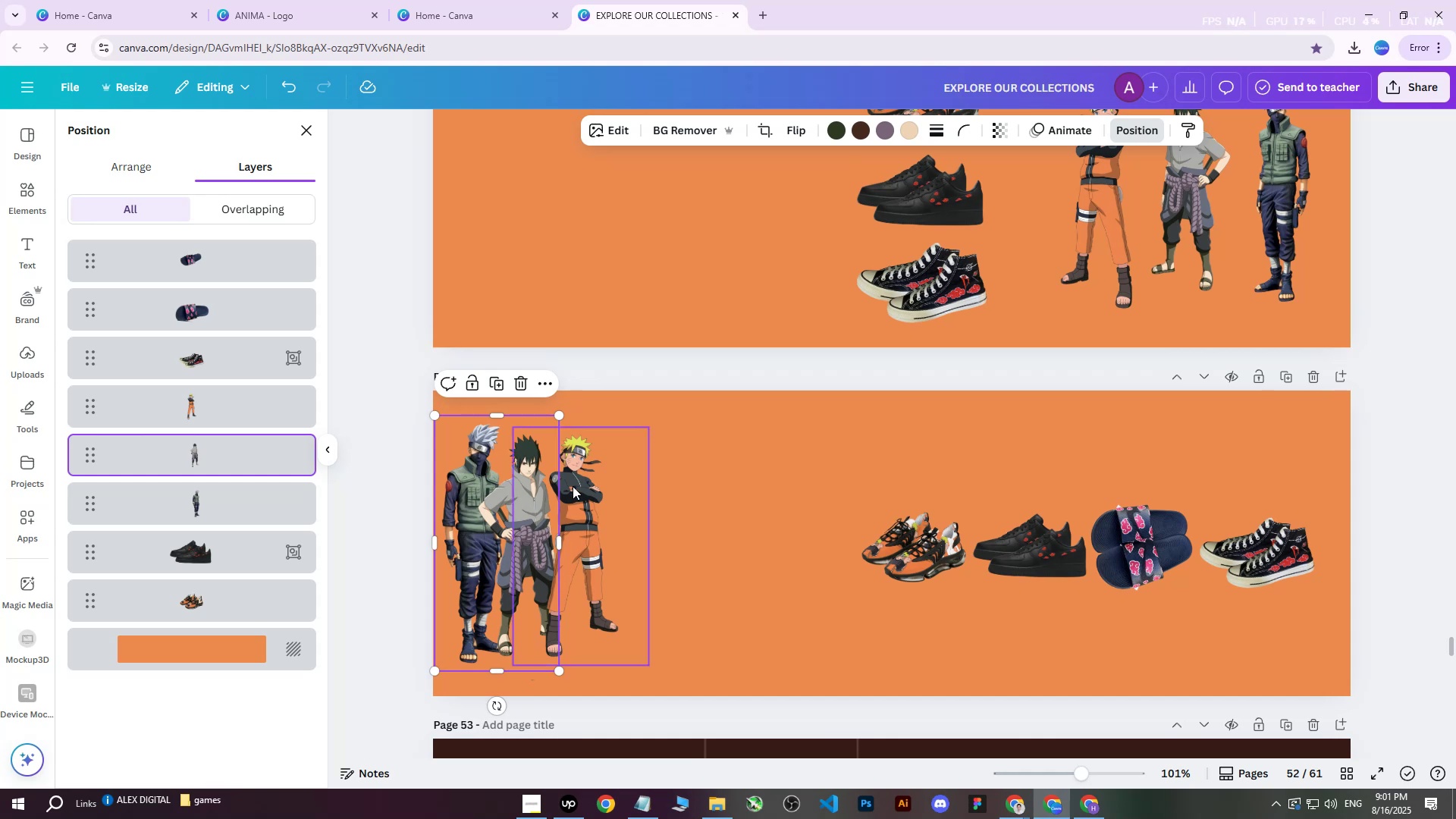 
left_click([573, 486])
 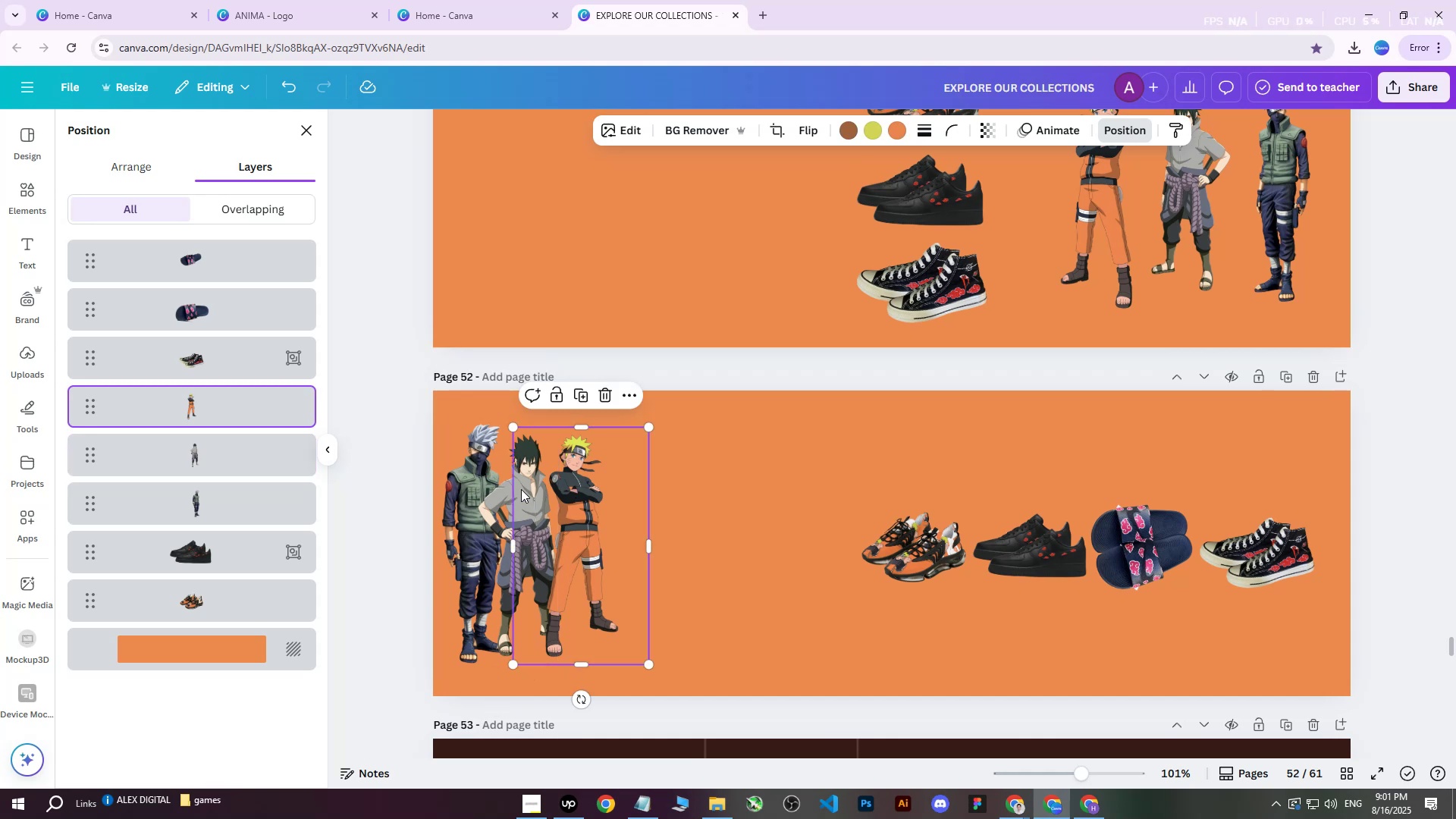 
hold_key(key=ShiftLeft, duration=1.42)
left_click([500, 488])
 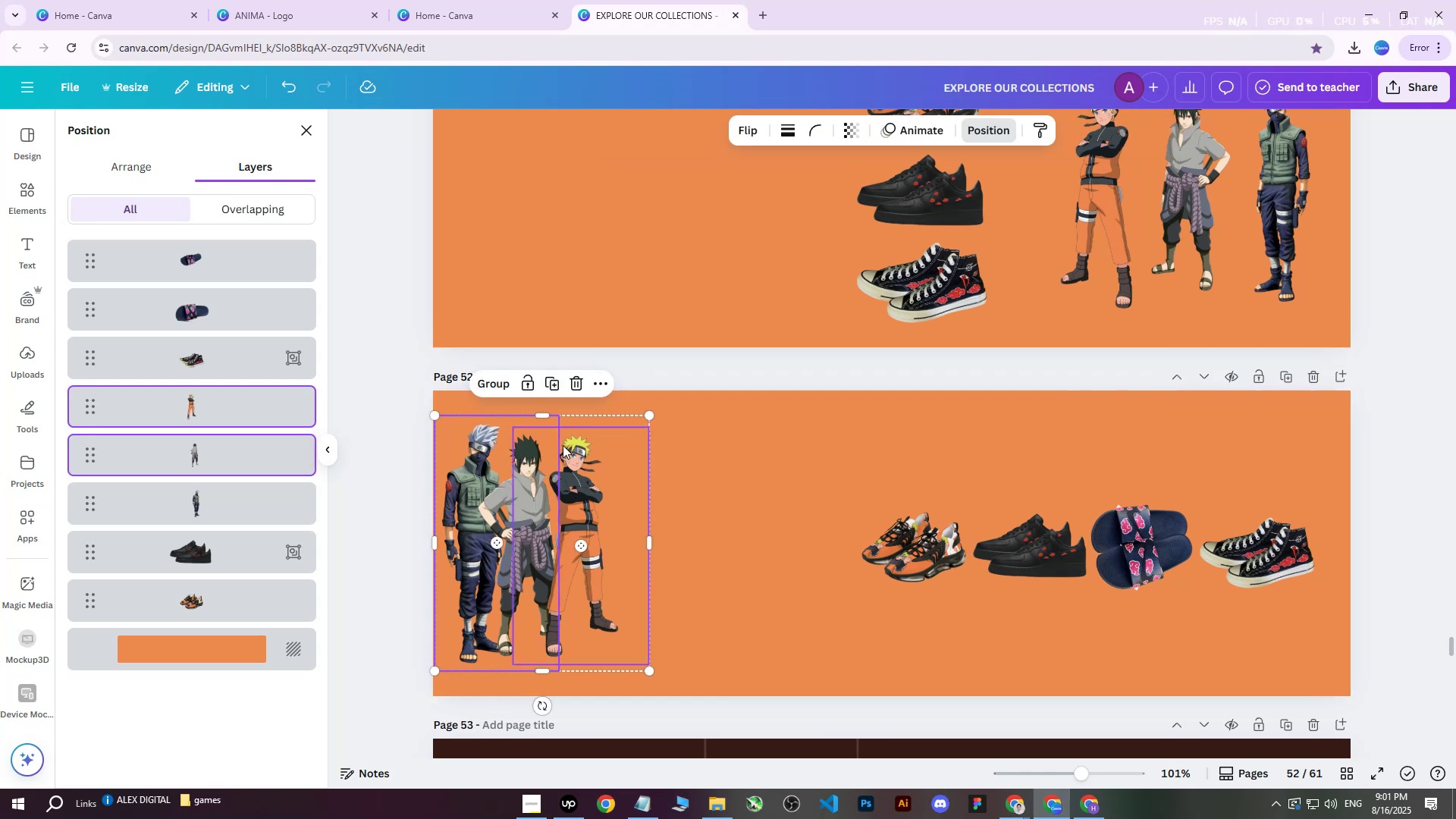 
double_click([438, 483])
 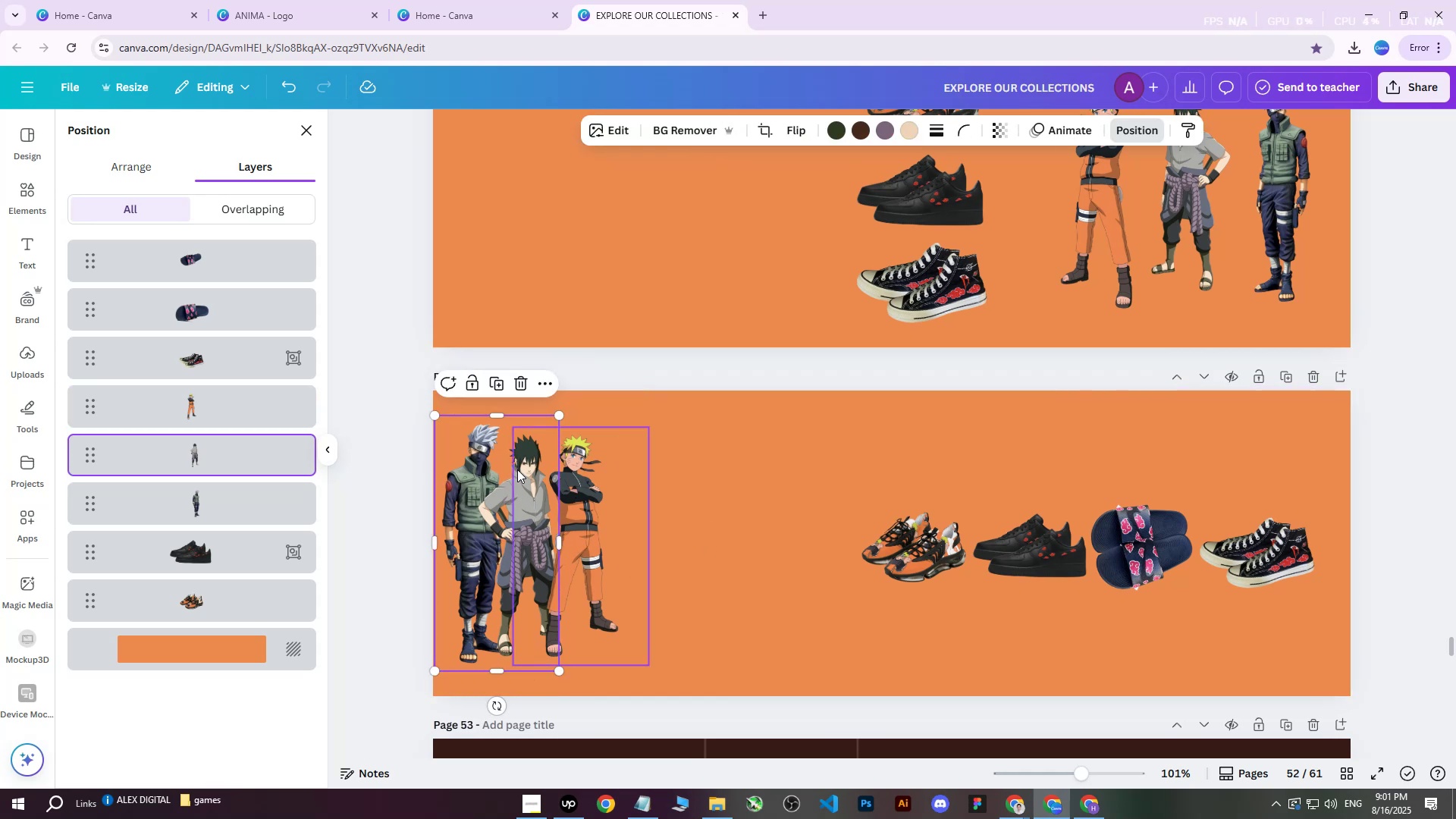 
key(ArrowLeft)
 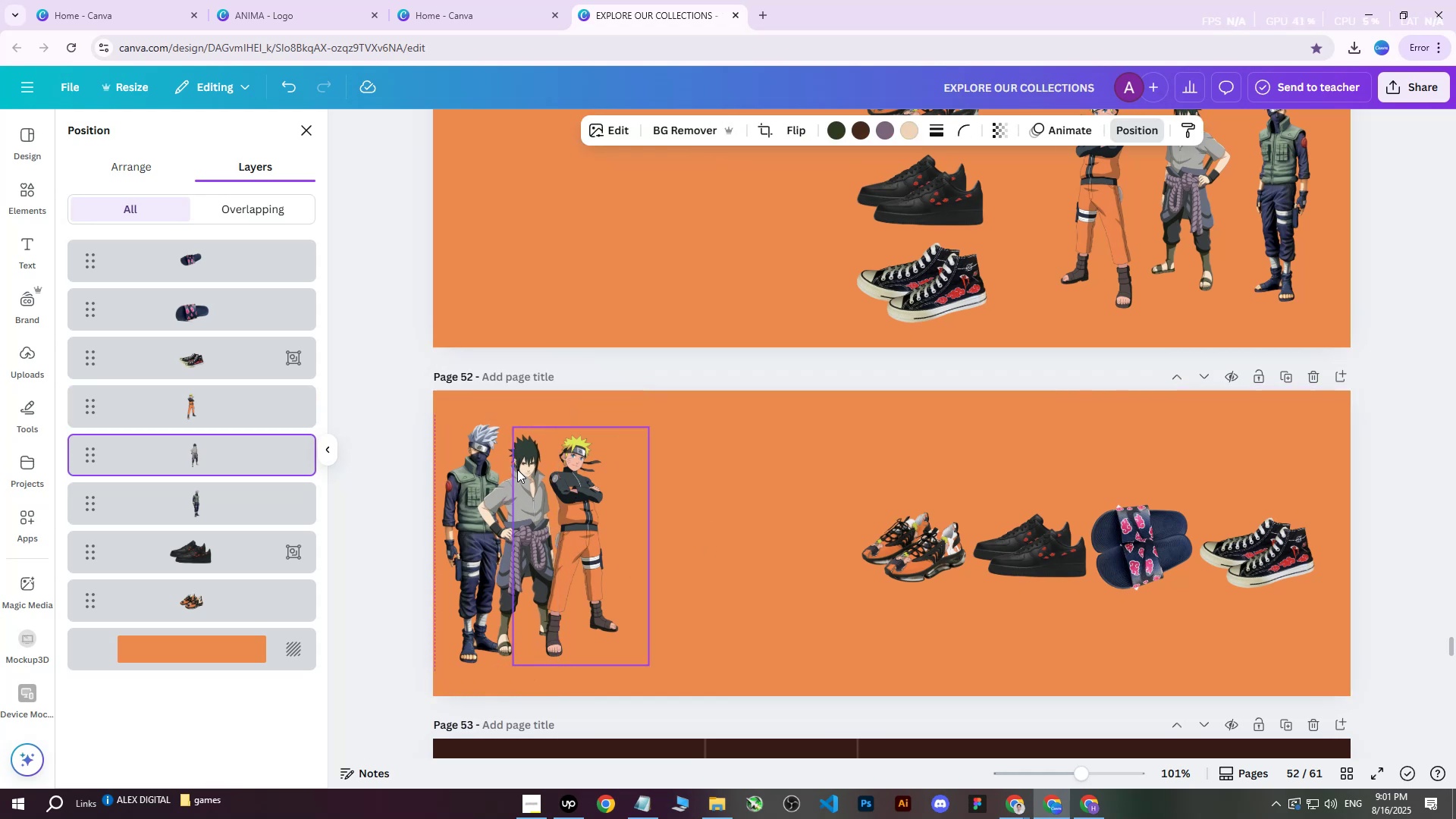 
key(ArrowLeft)
 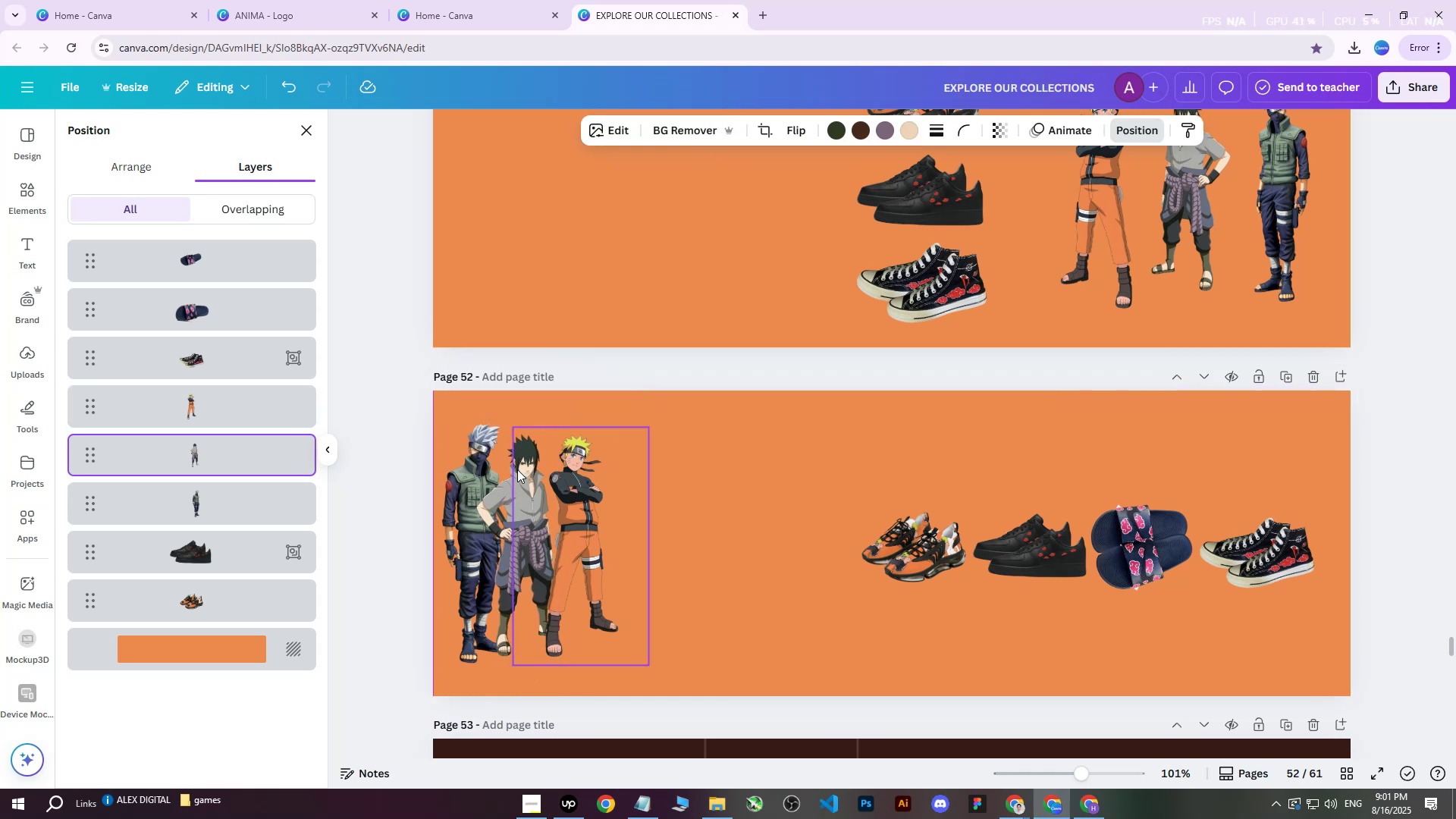 
key(ArrowLeft)
 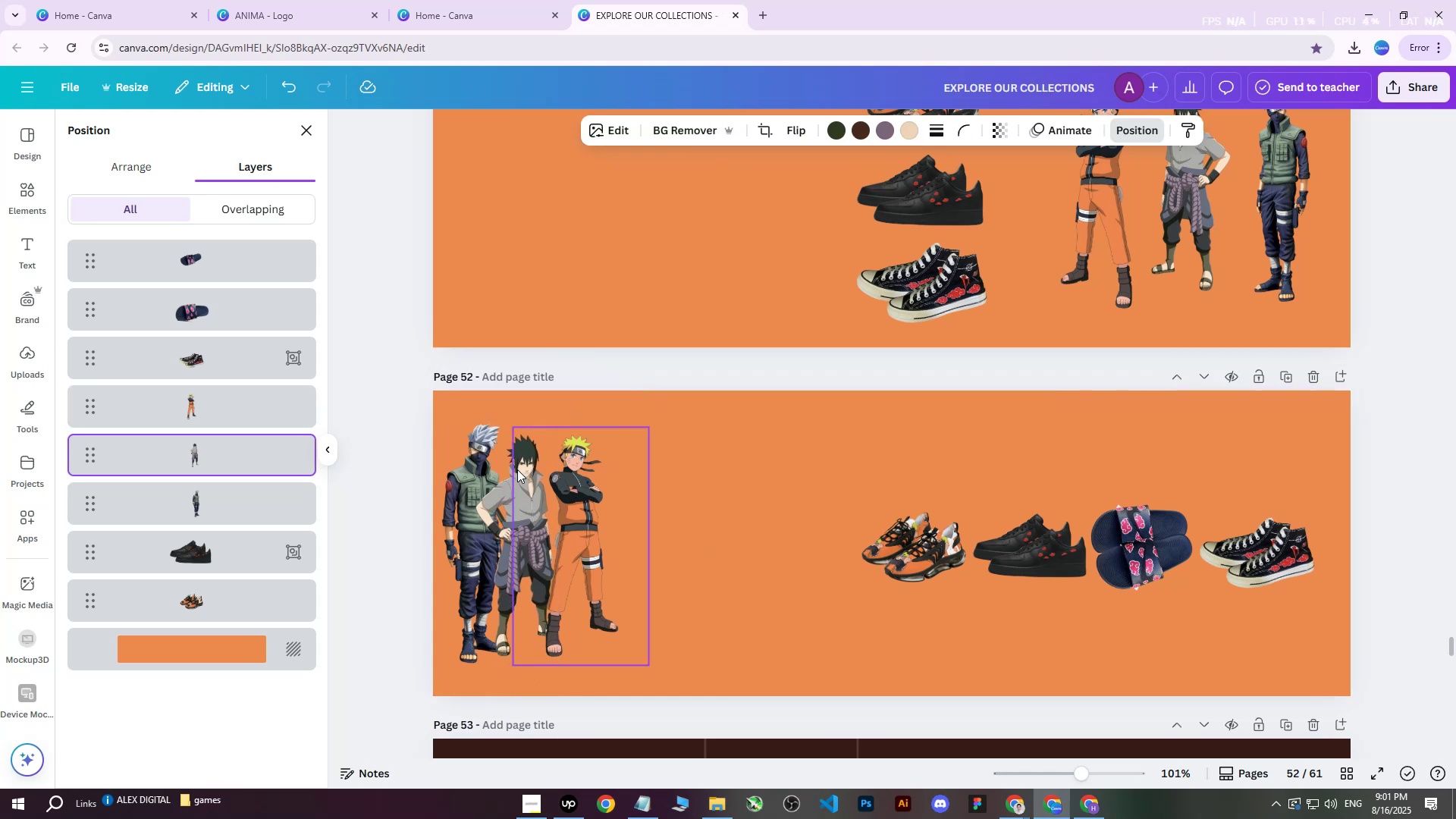 
key(Control+Z)
 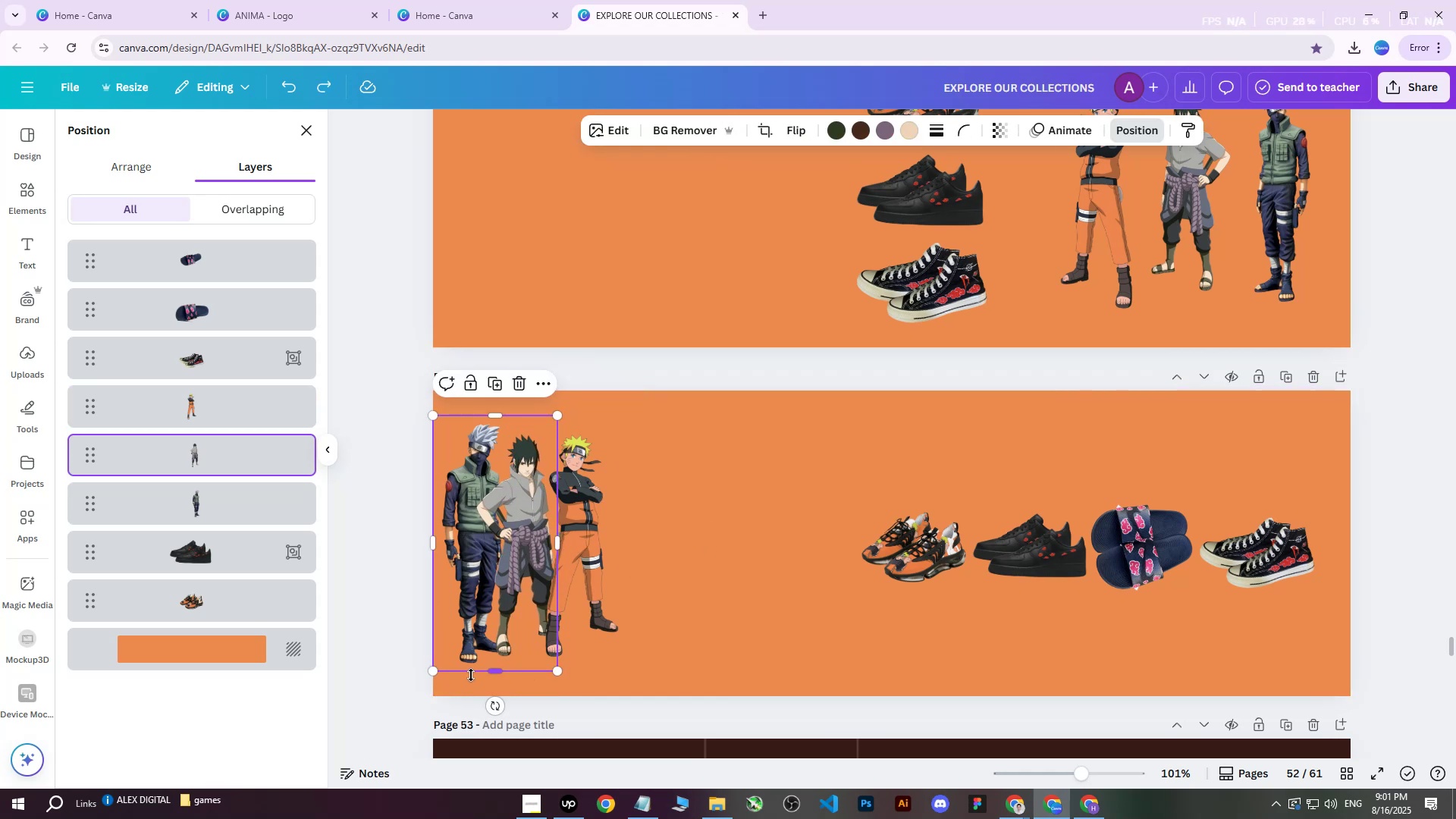 
left_click([464, 684])
 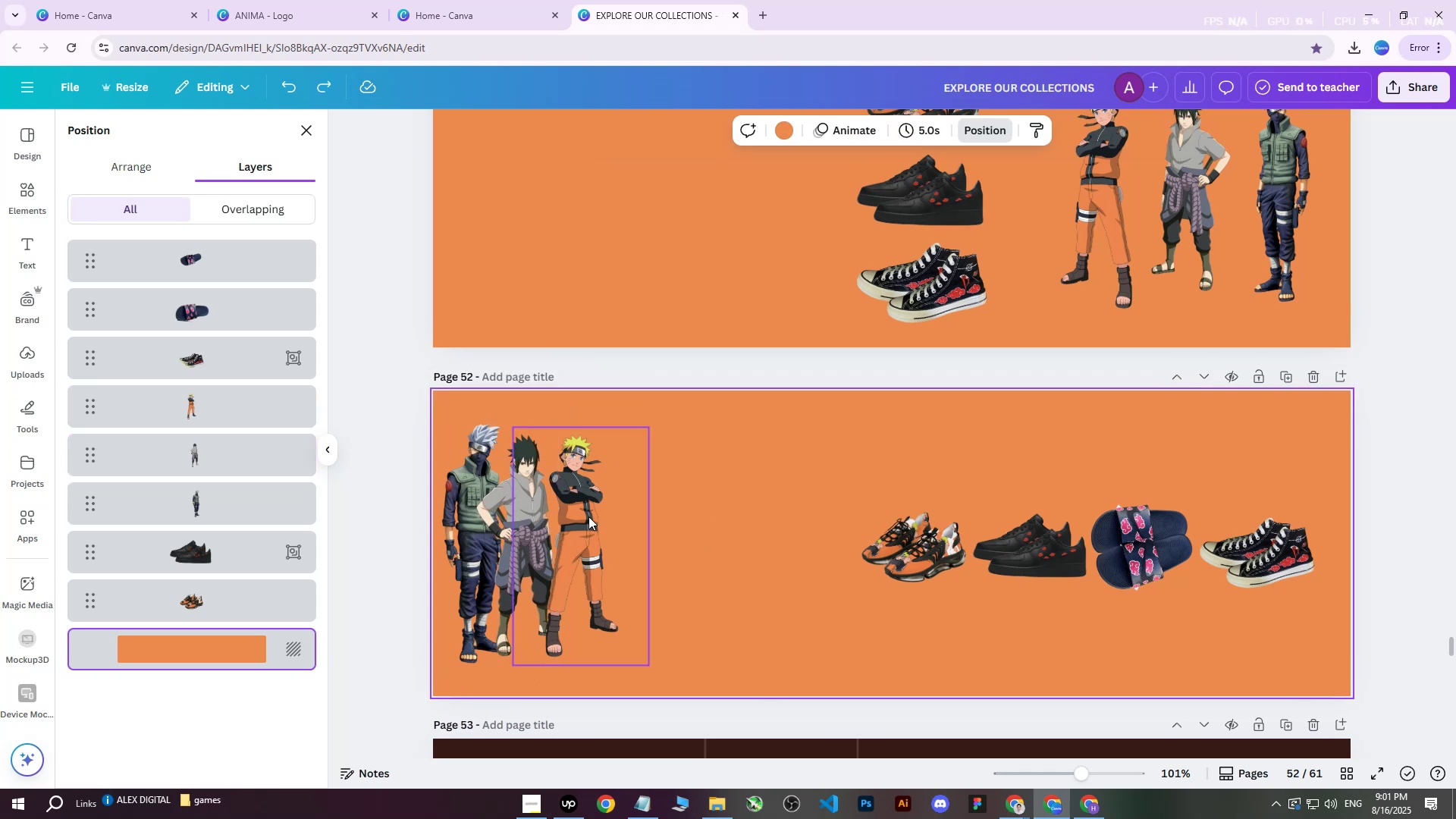 
left_click([557, 516])
 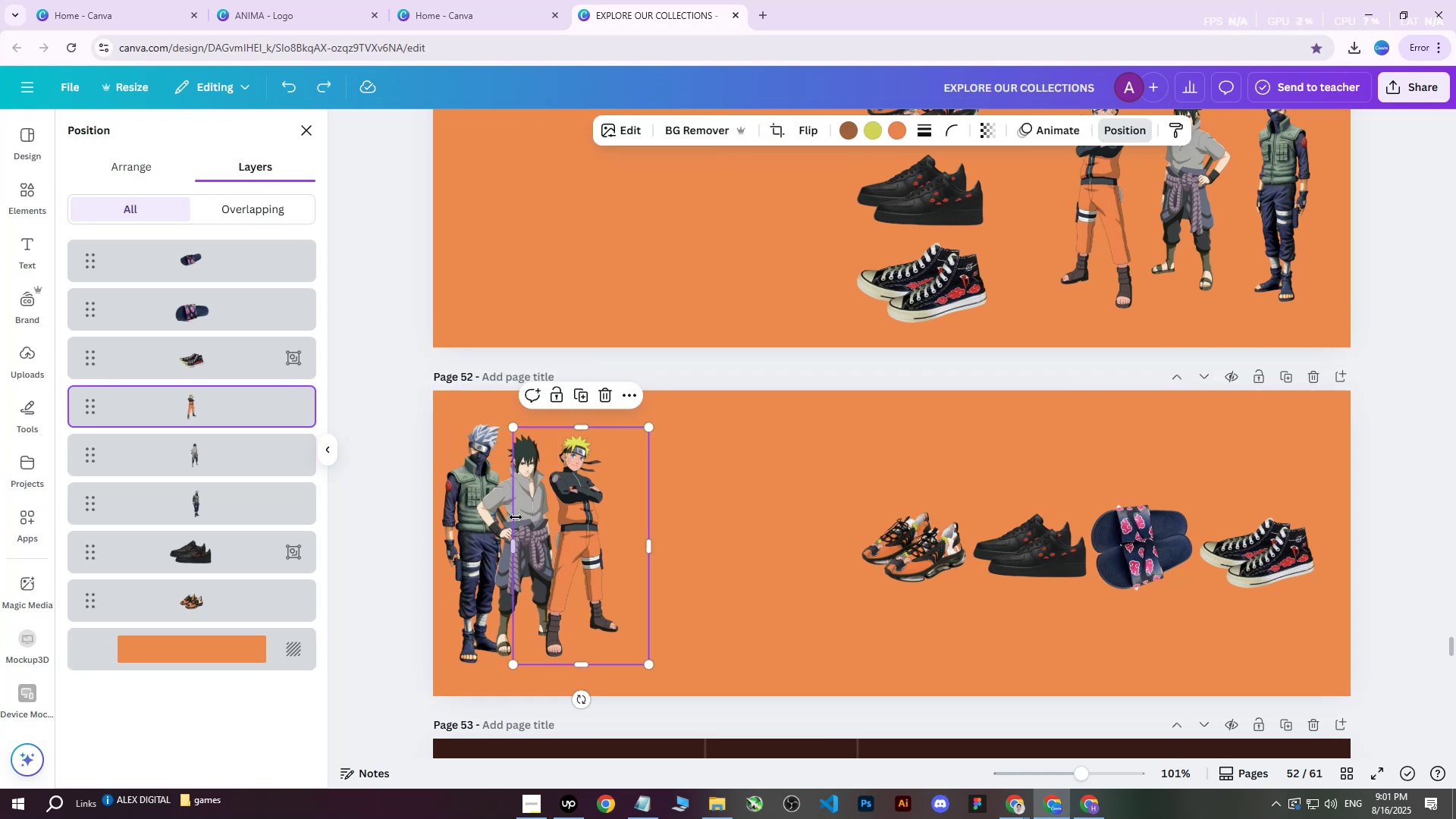 
hold_key(key=ShiftLeft, duration=0.65)
left_click([501, 511])
 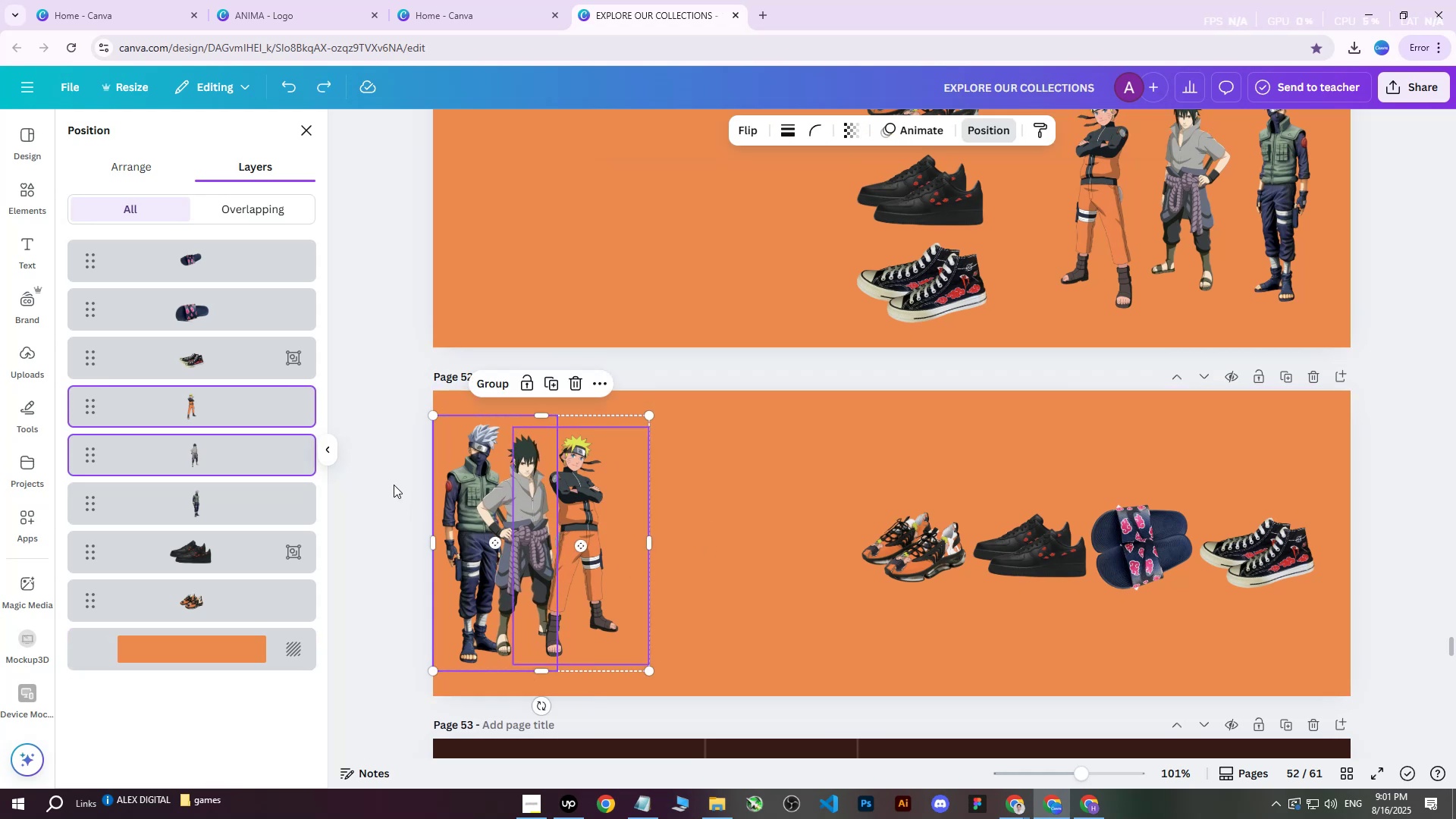 
double_click([393, 481])
 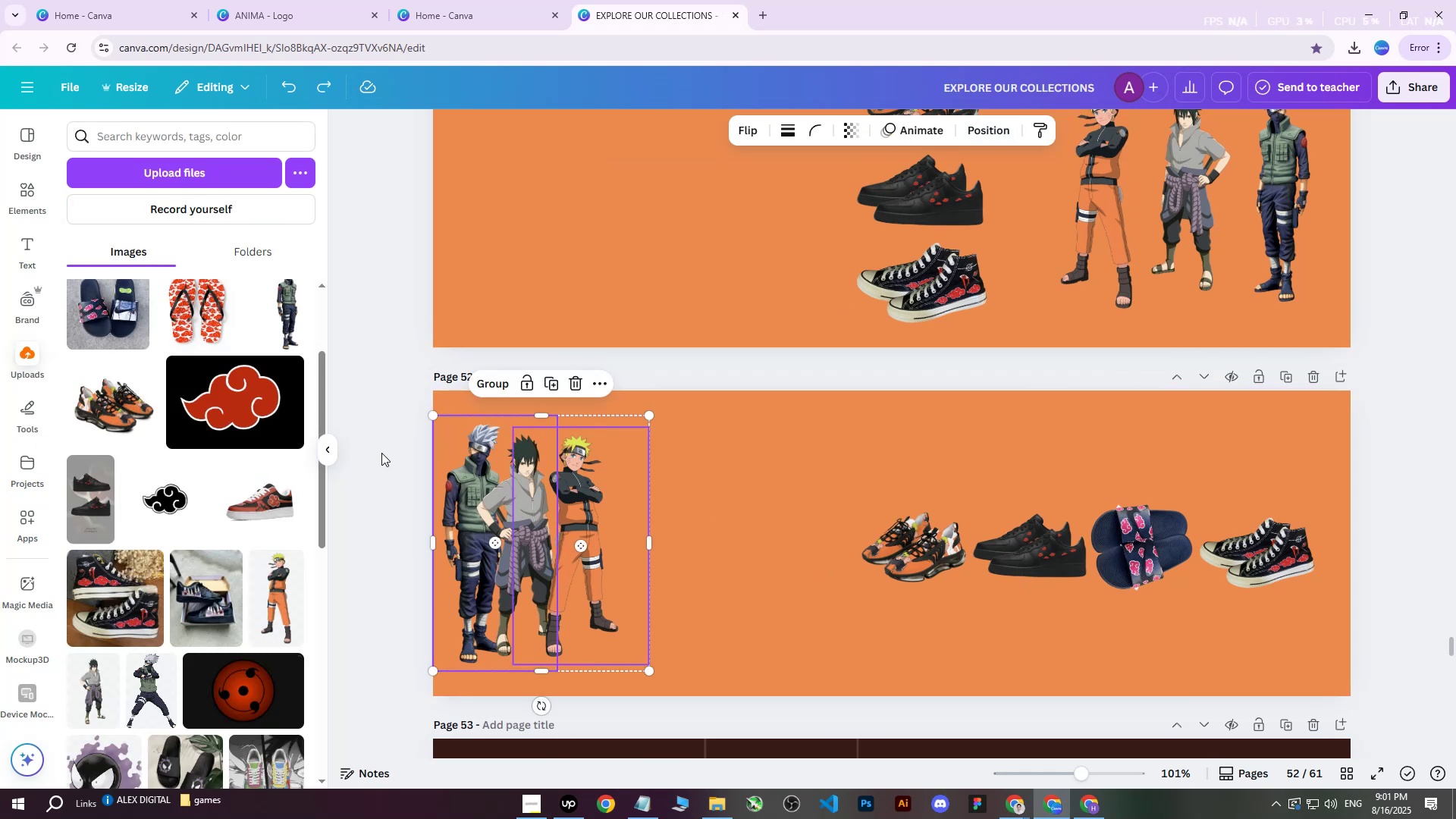 
triple_click([381, 452])
 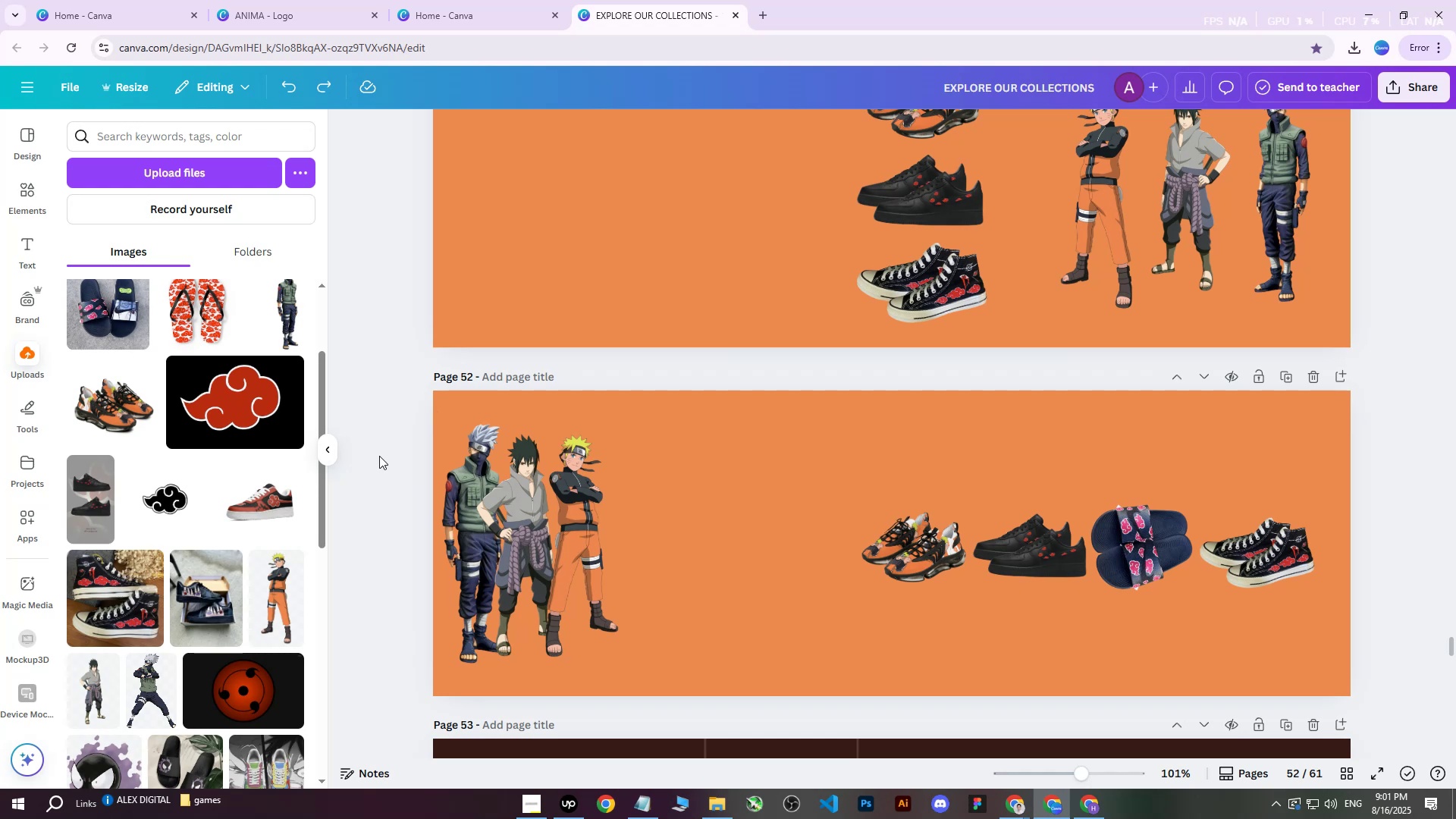 
left_click_drag(start_coordinate=[375, 453], to_coordinate=[618, 607])
 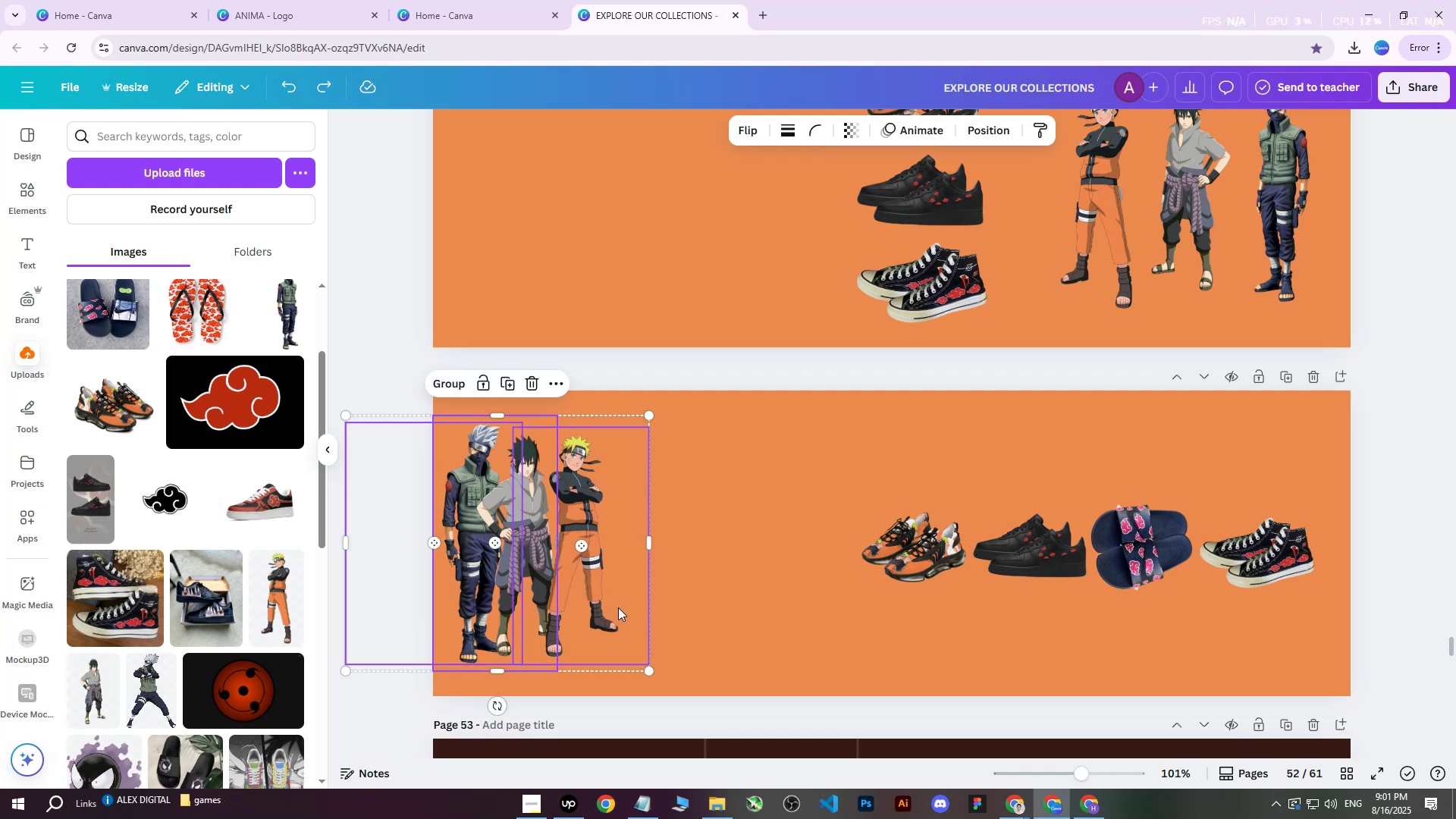 
key(ArrowLeft)
 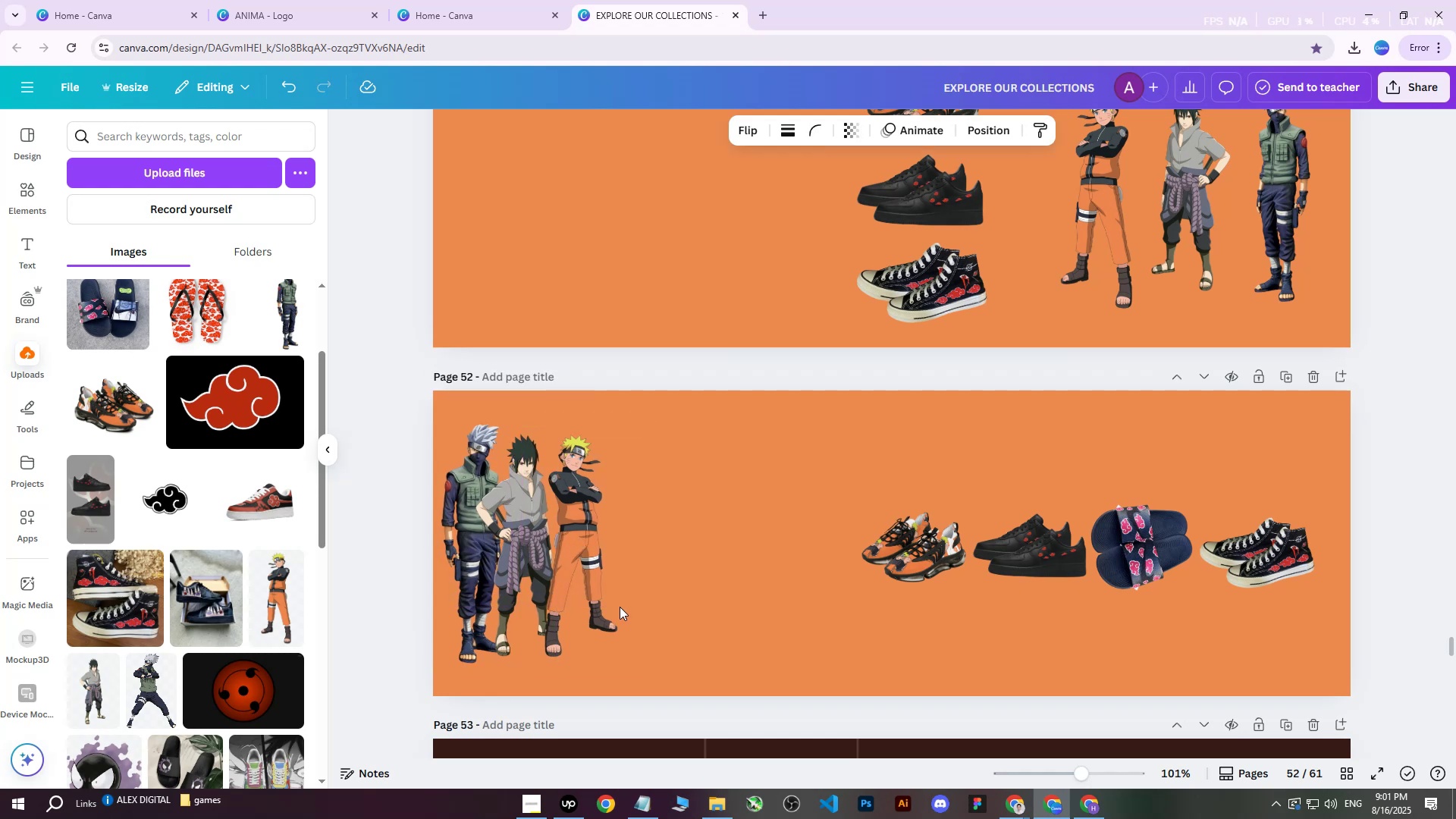 
key(ArrowLeft)
 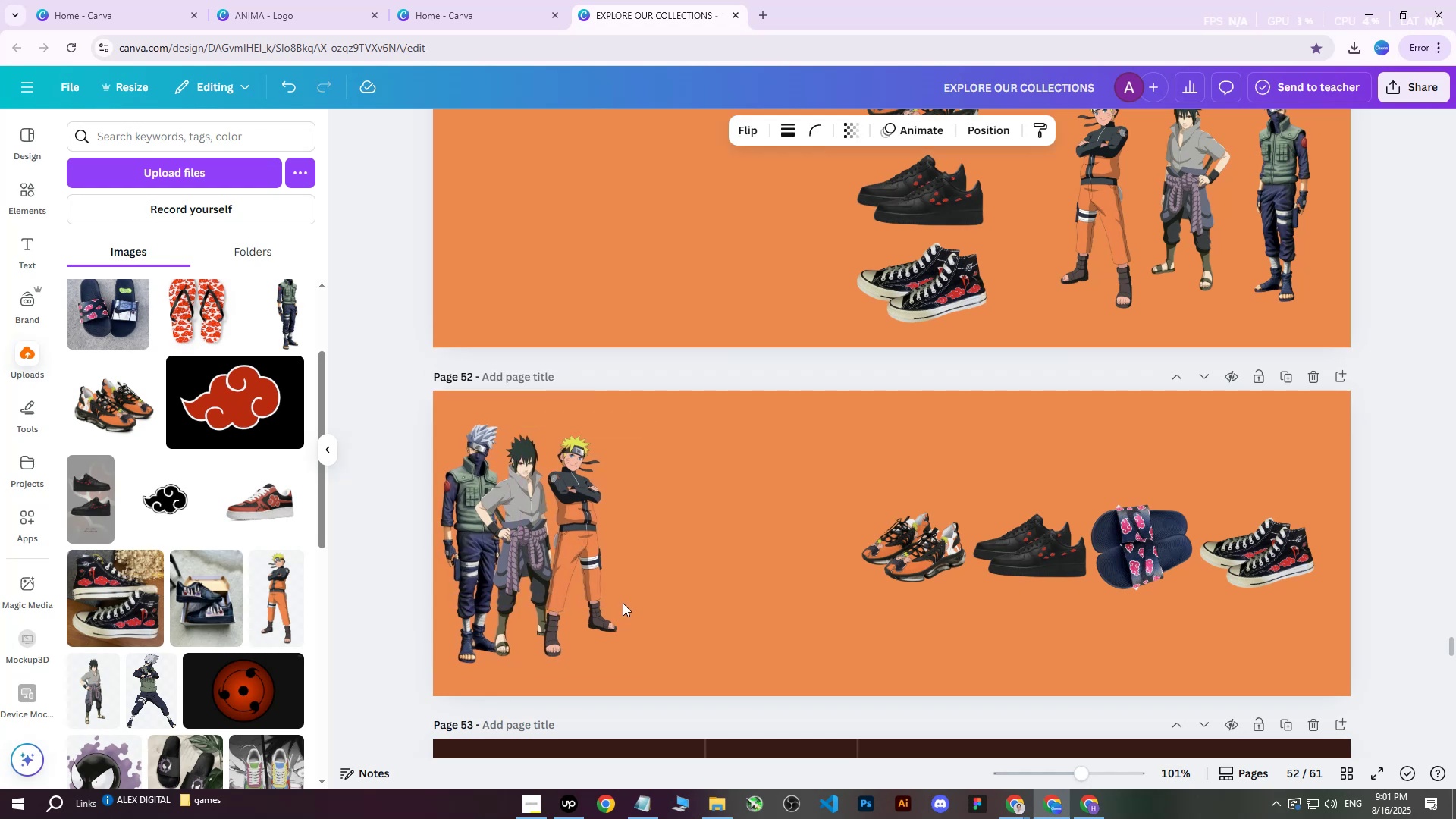 
key(ArrowLeft)
 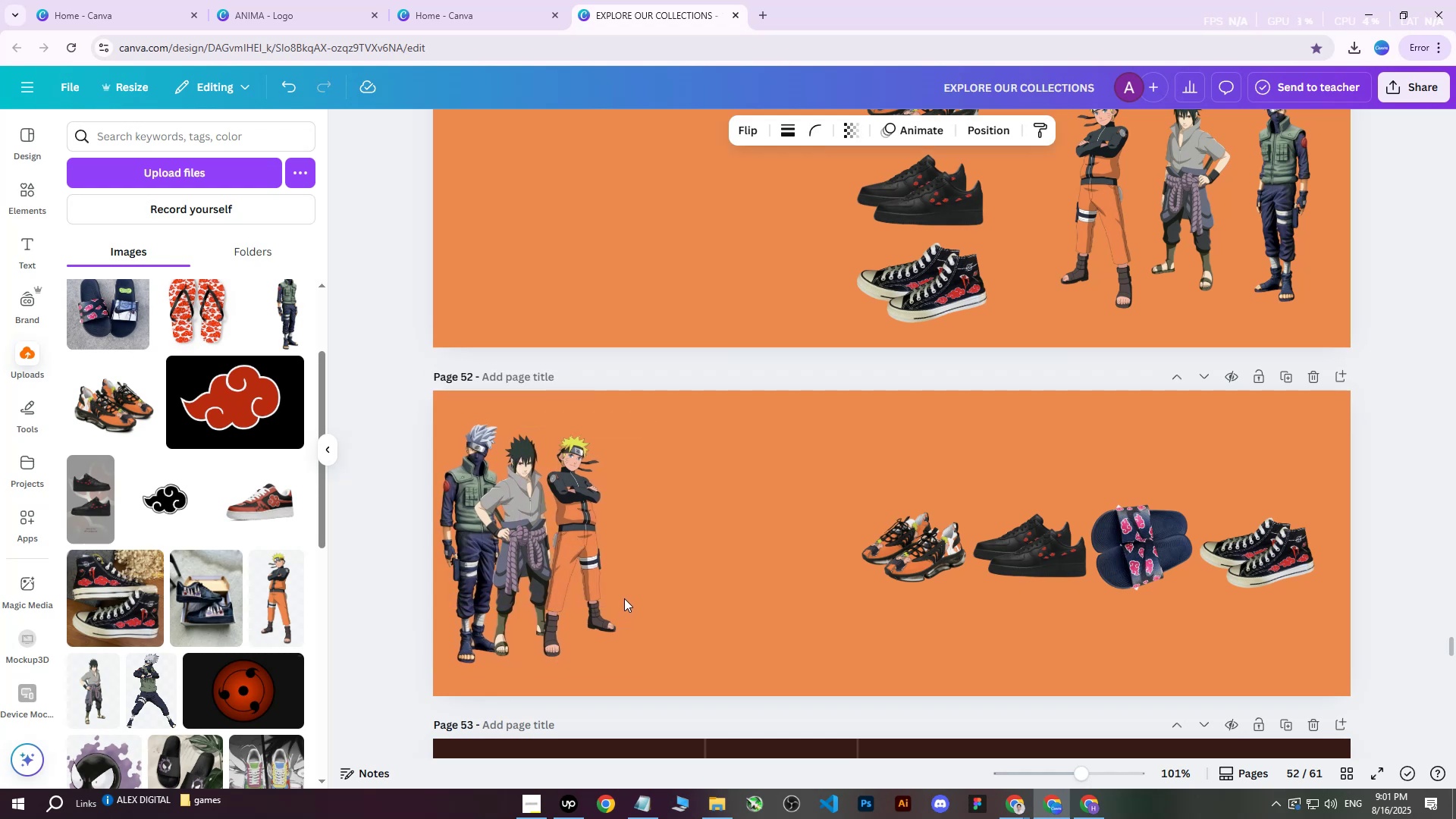 
key(ArrowLeft)
 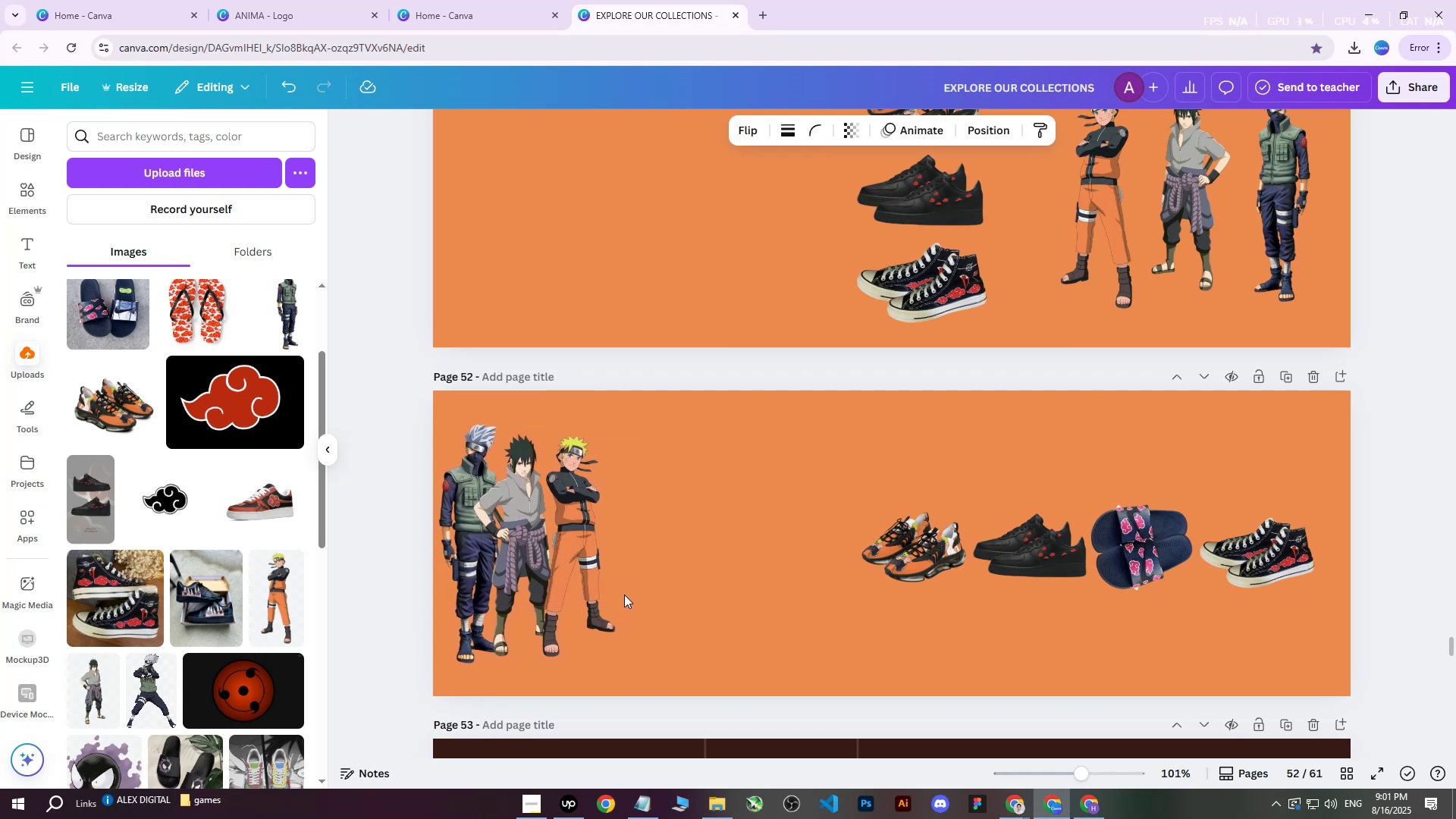 
key(ArrowLeft)
 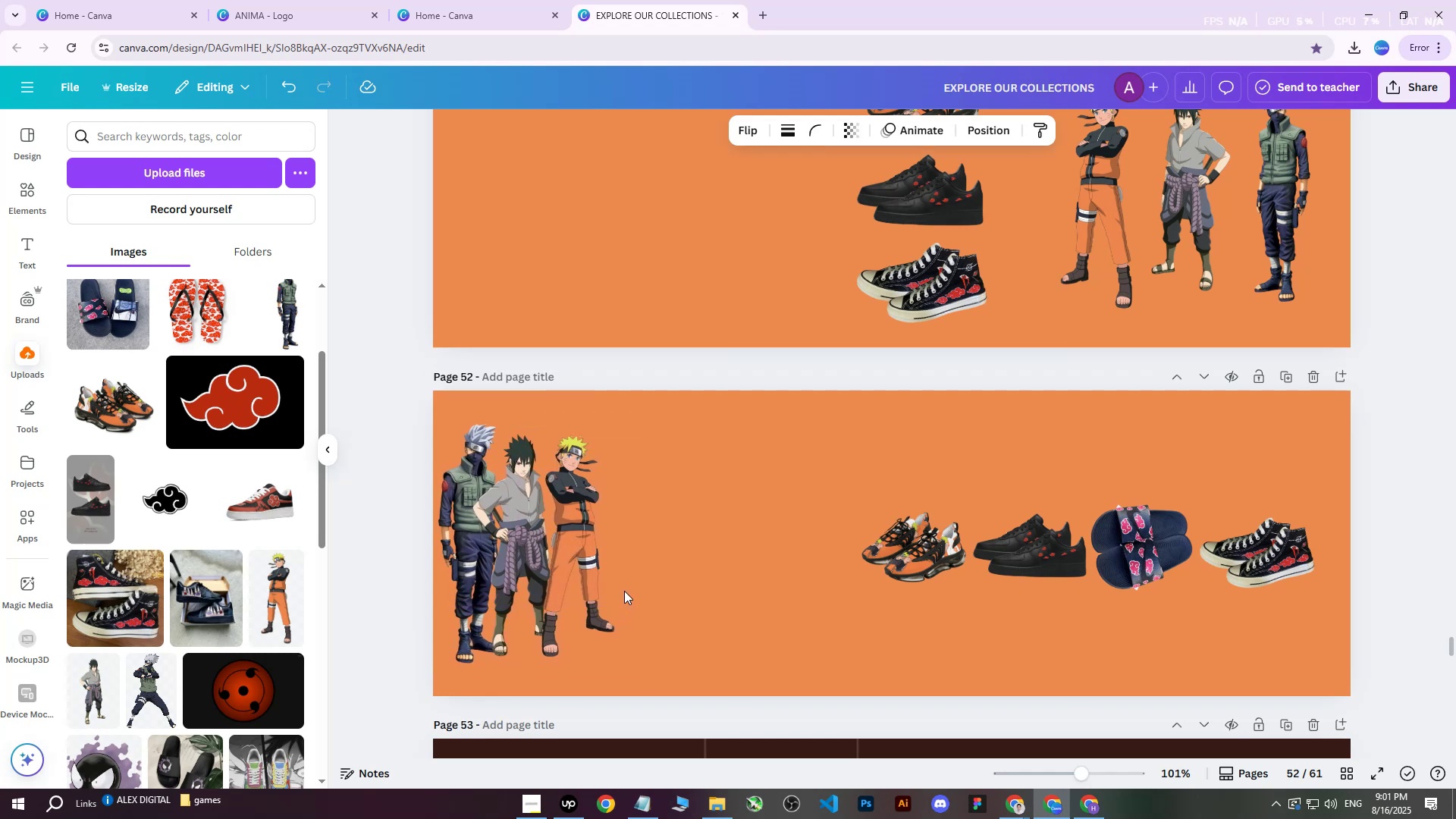 
key(ArrowLeft)
 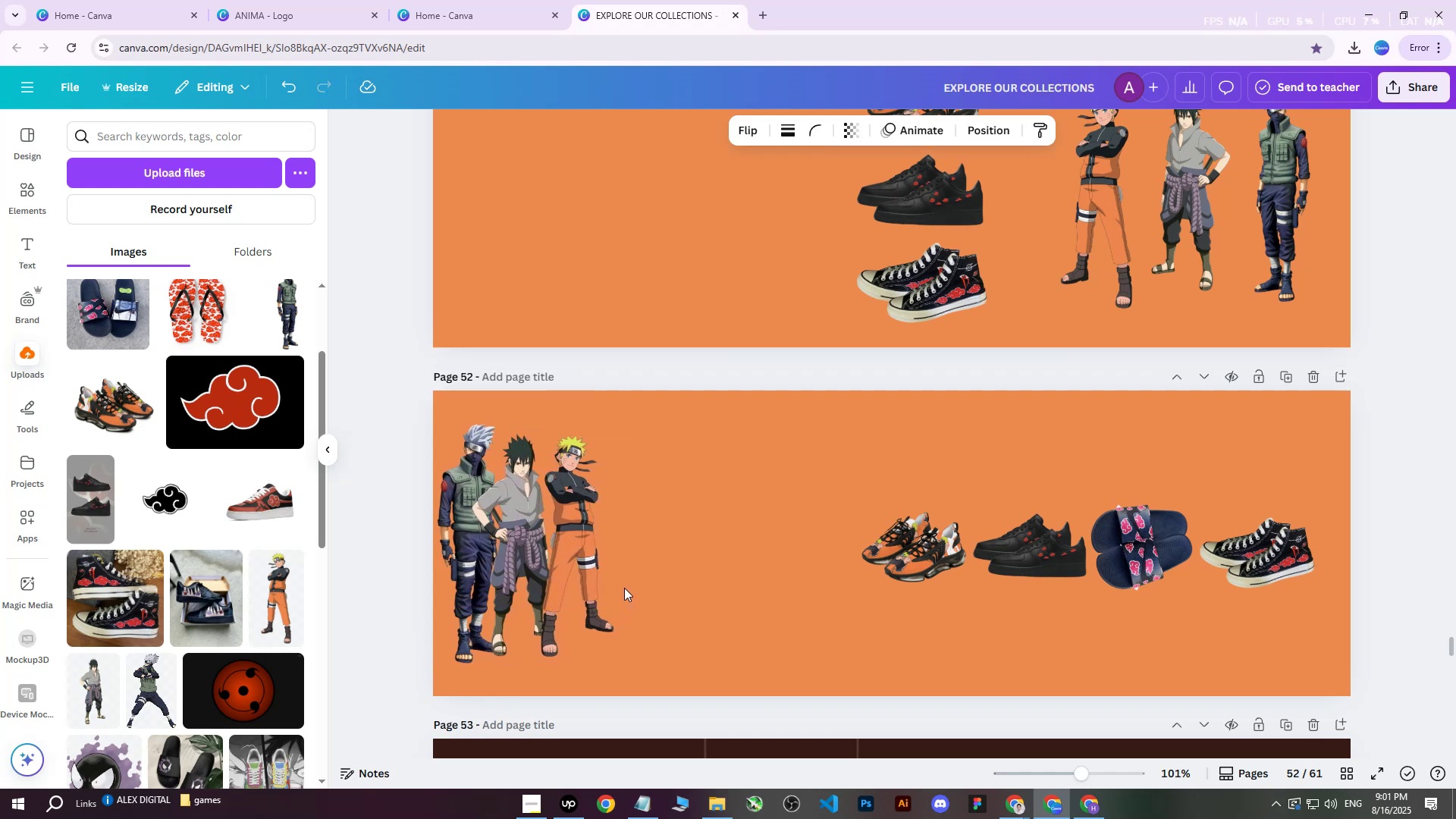 
key(ArrowLeft)
 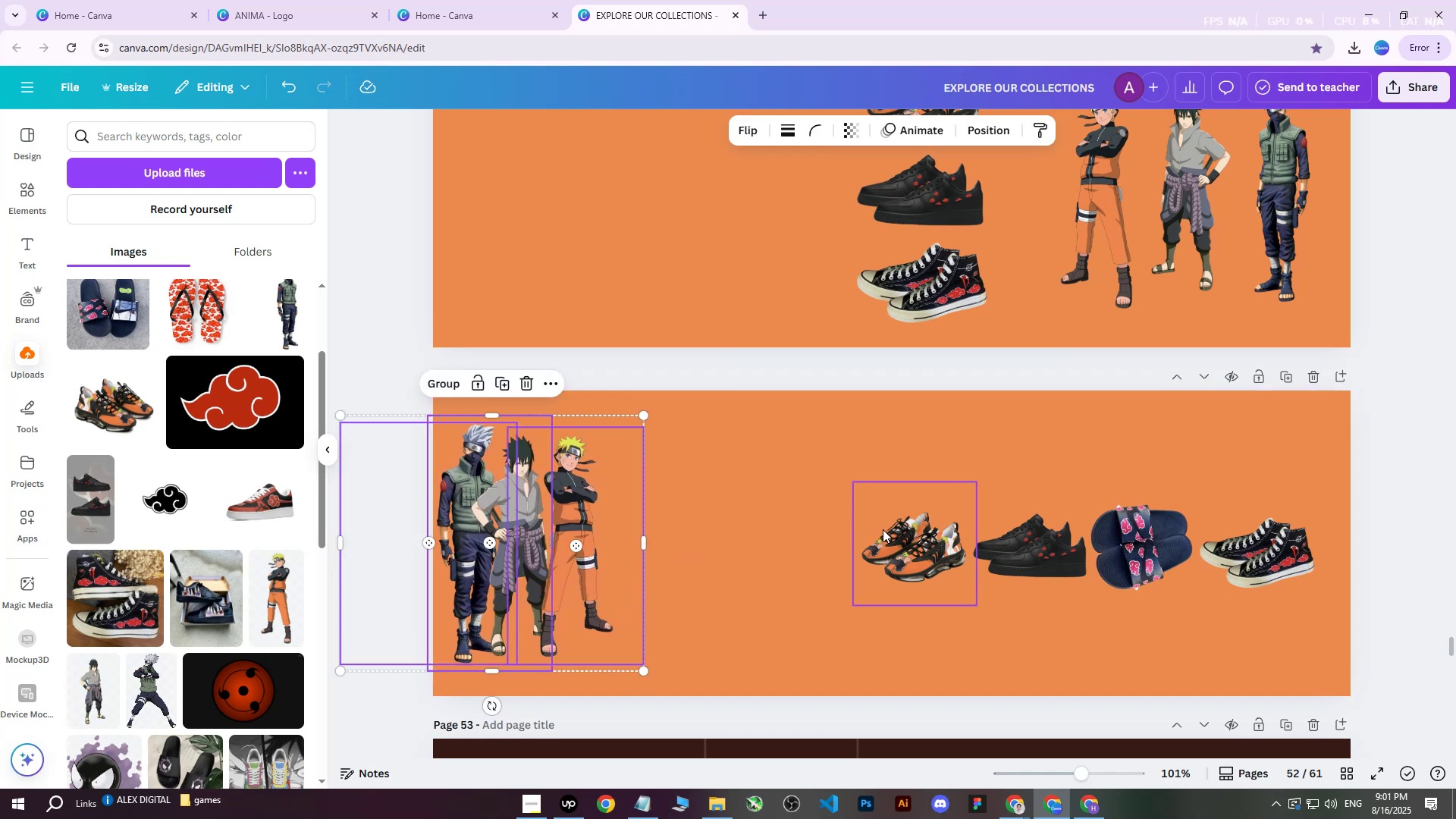 
wait(5.48)
 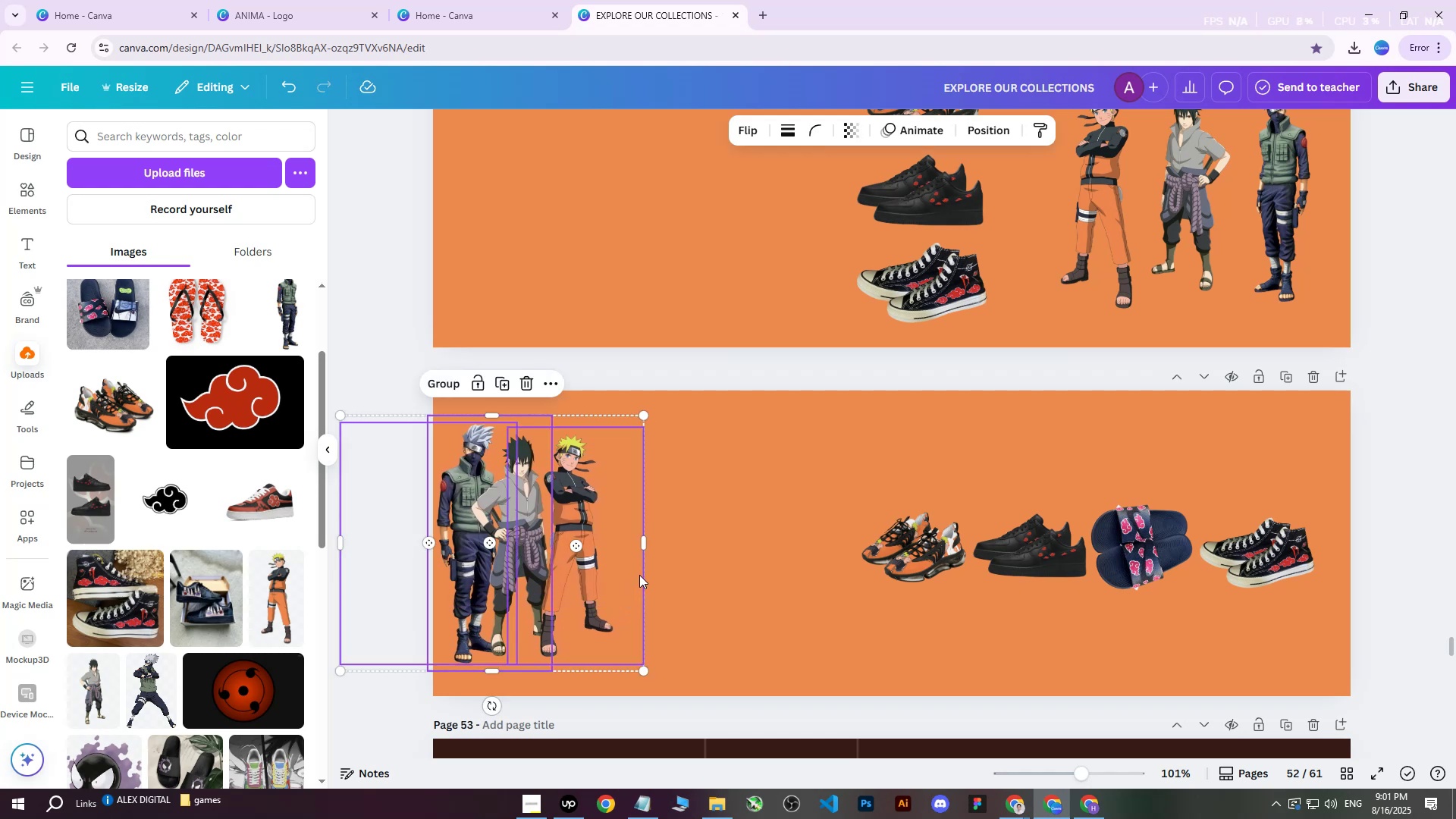 
left_click([1094, 807])
 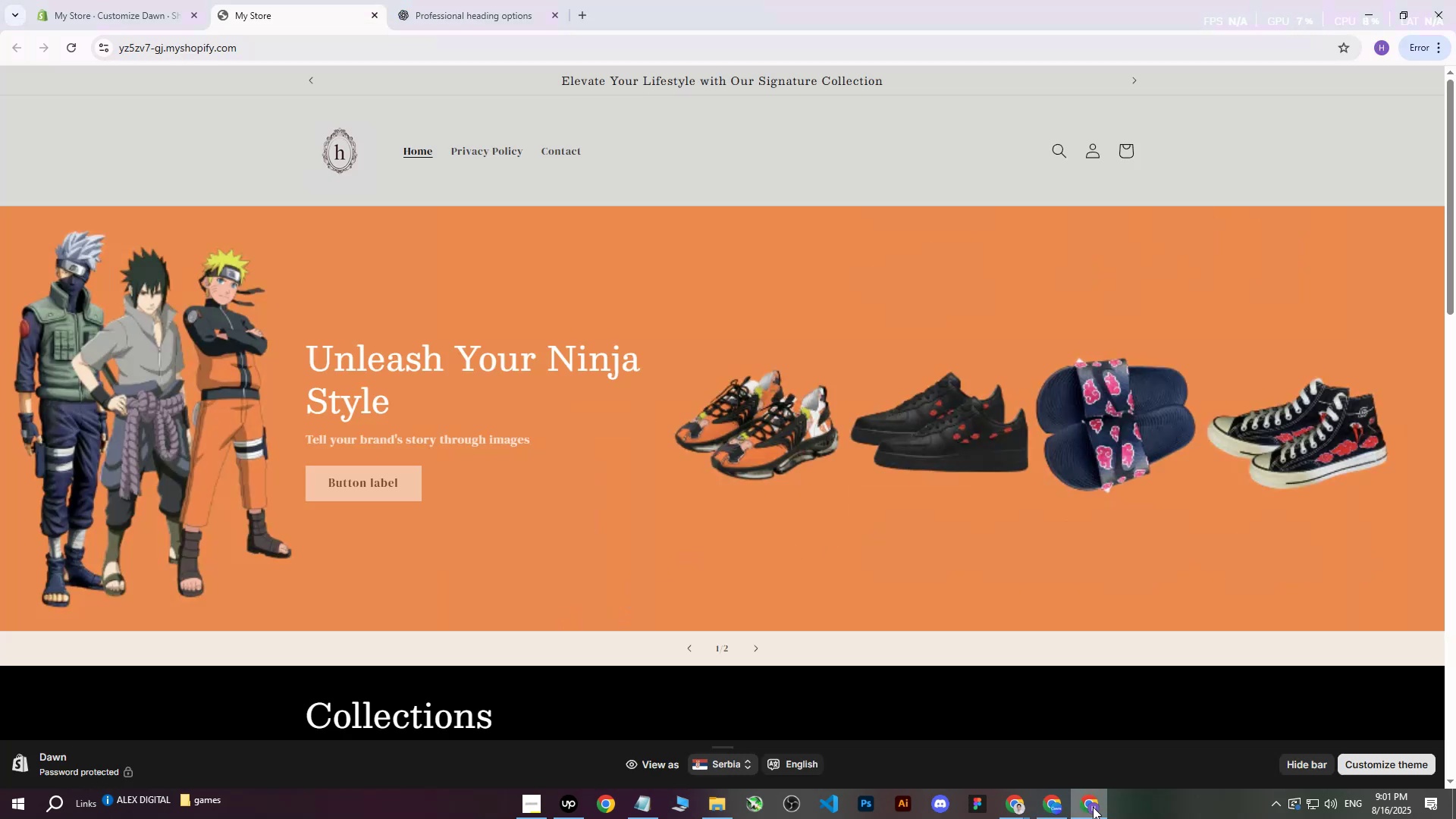 
left_click([1093, 807])
 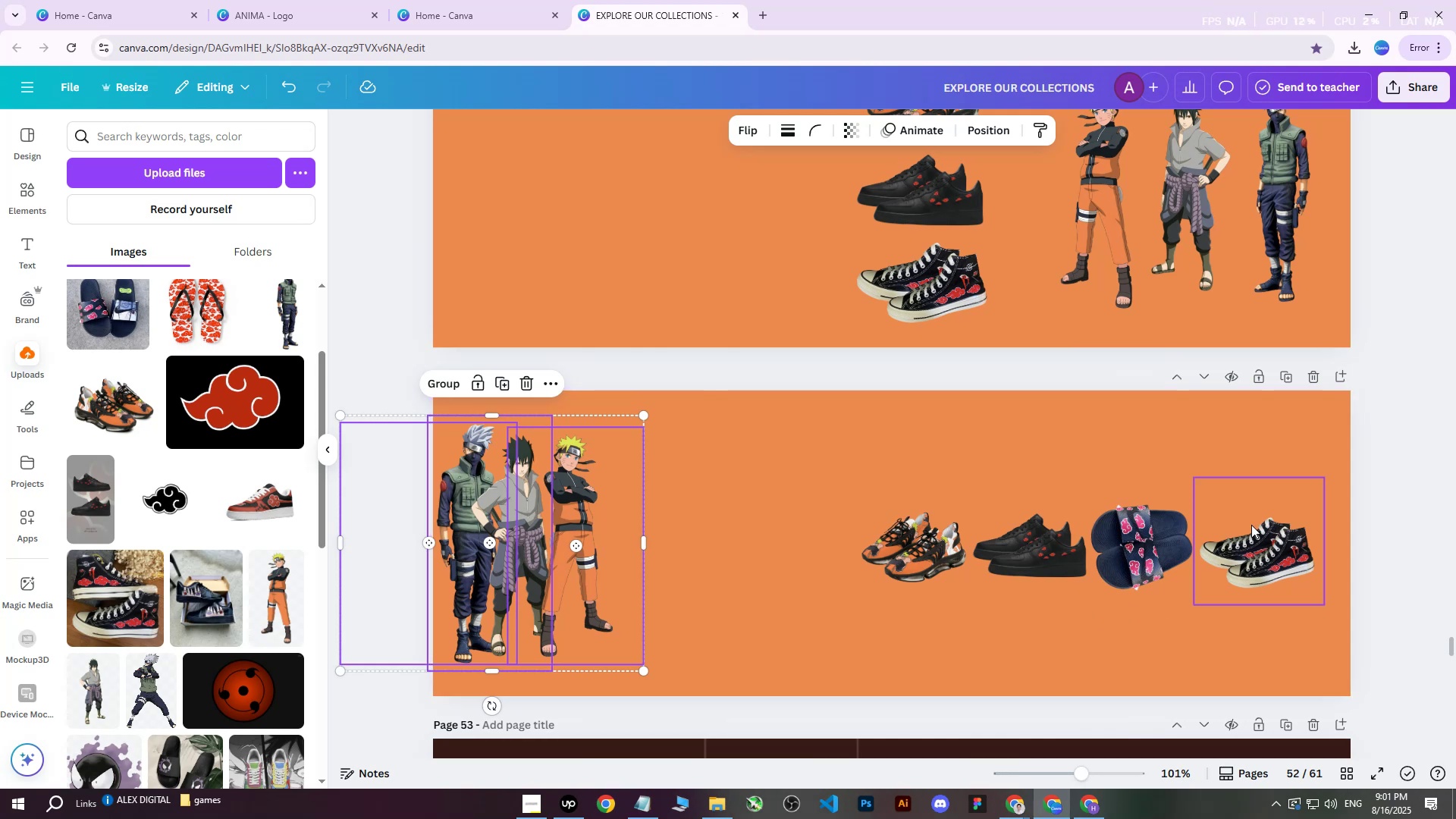 
left_click([1254, 525])
 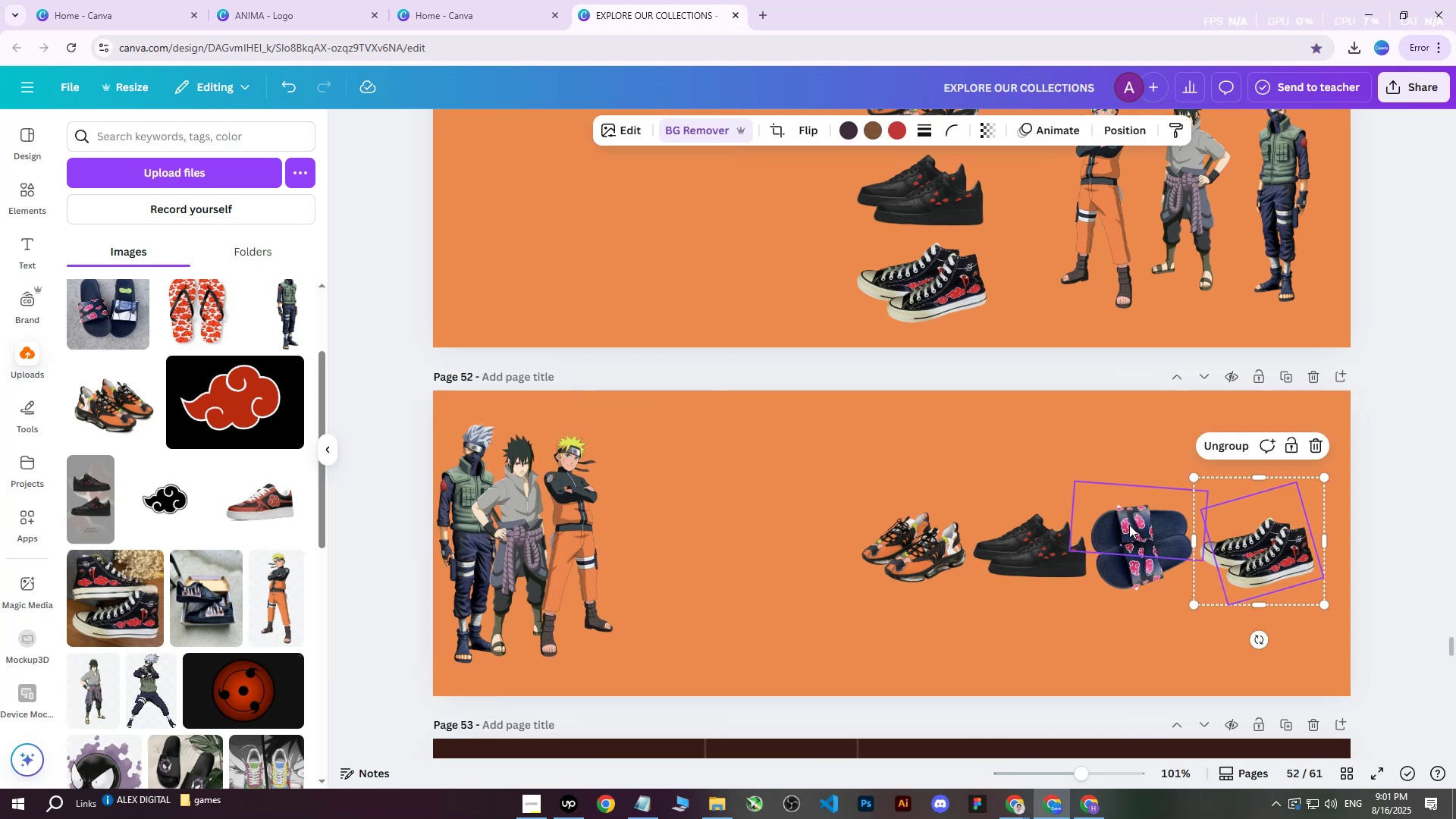 
hold_key(key=ShiftLeft, duration=0.61)
 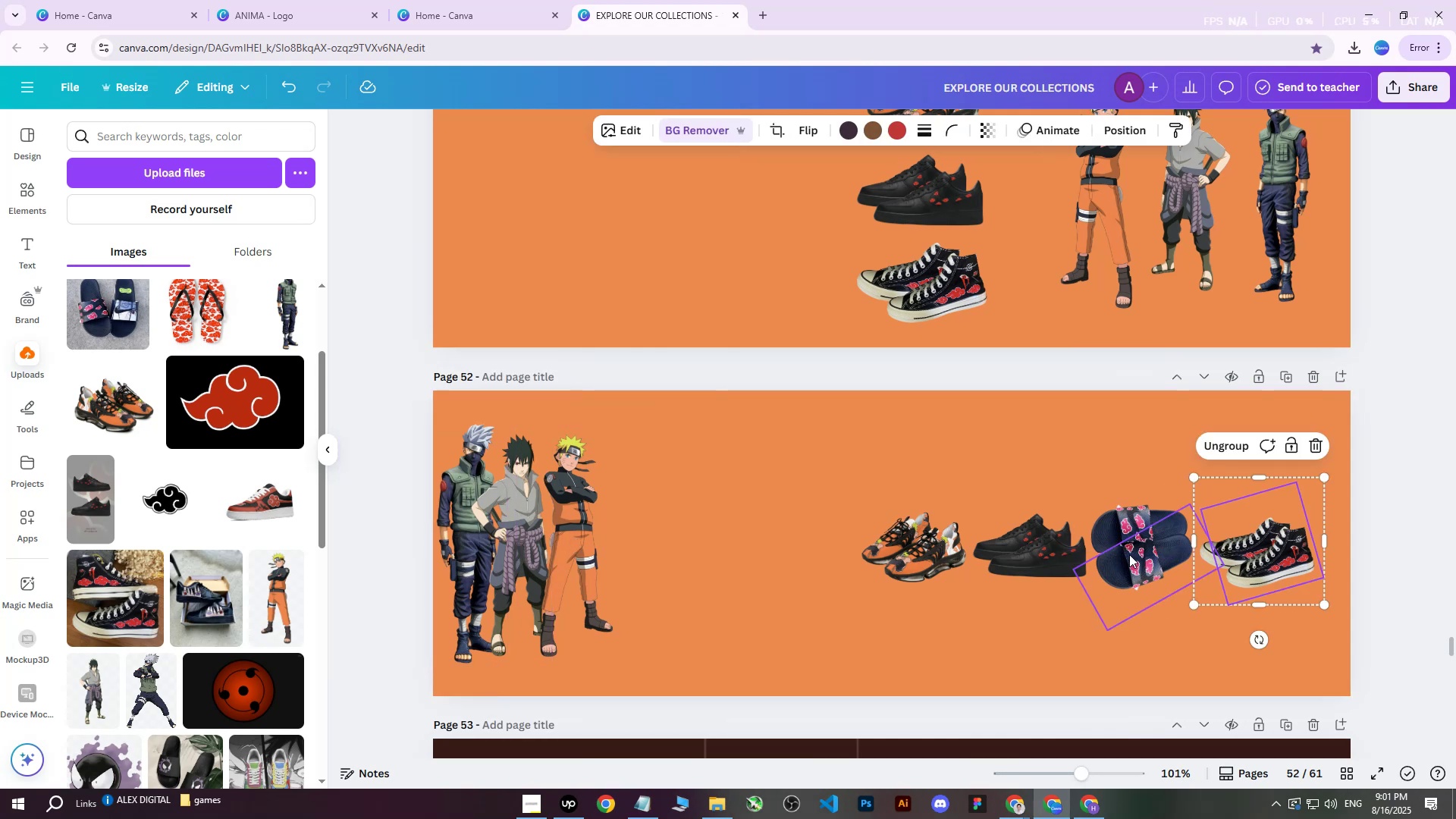 
left_click([1129, 554])
 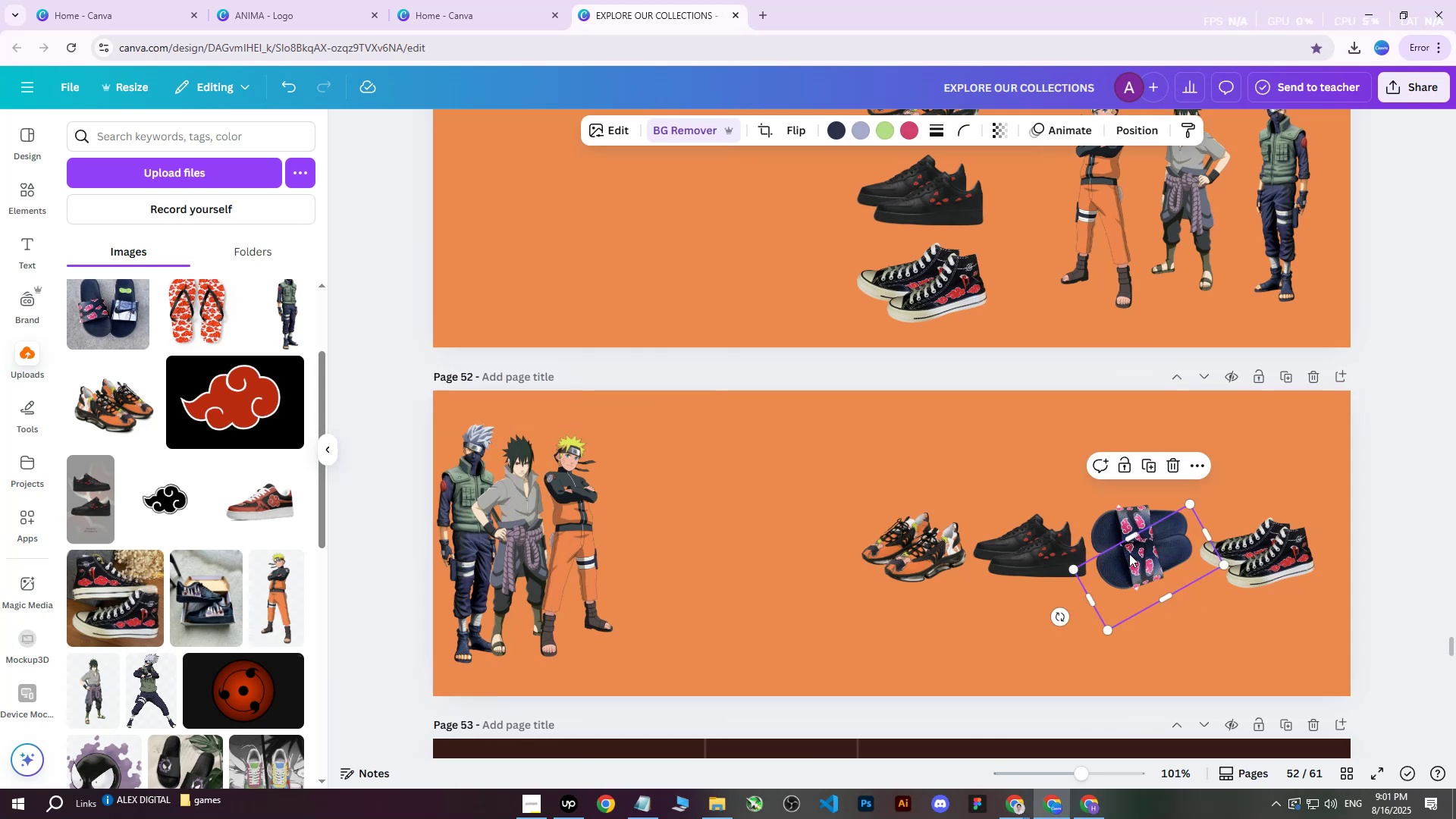 
hold_key(key=ShiftLeft, duration=0.46)
double_click([1116, 516])
 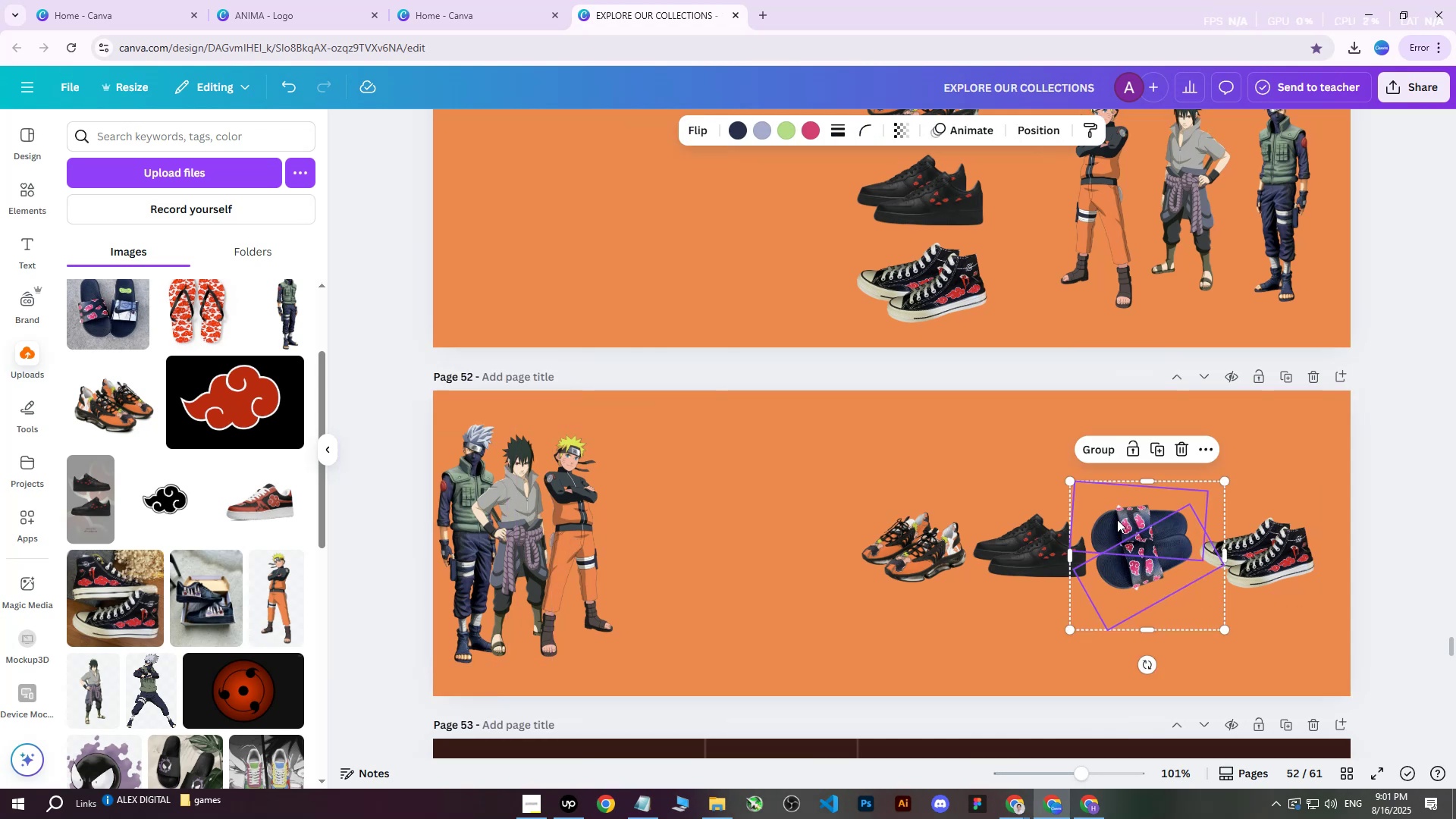 
right_click([1117, 520])
 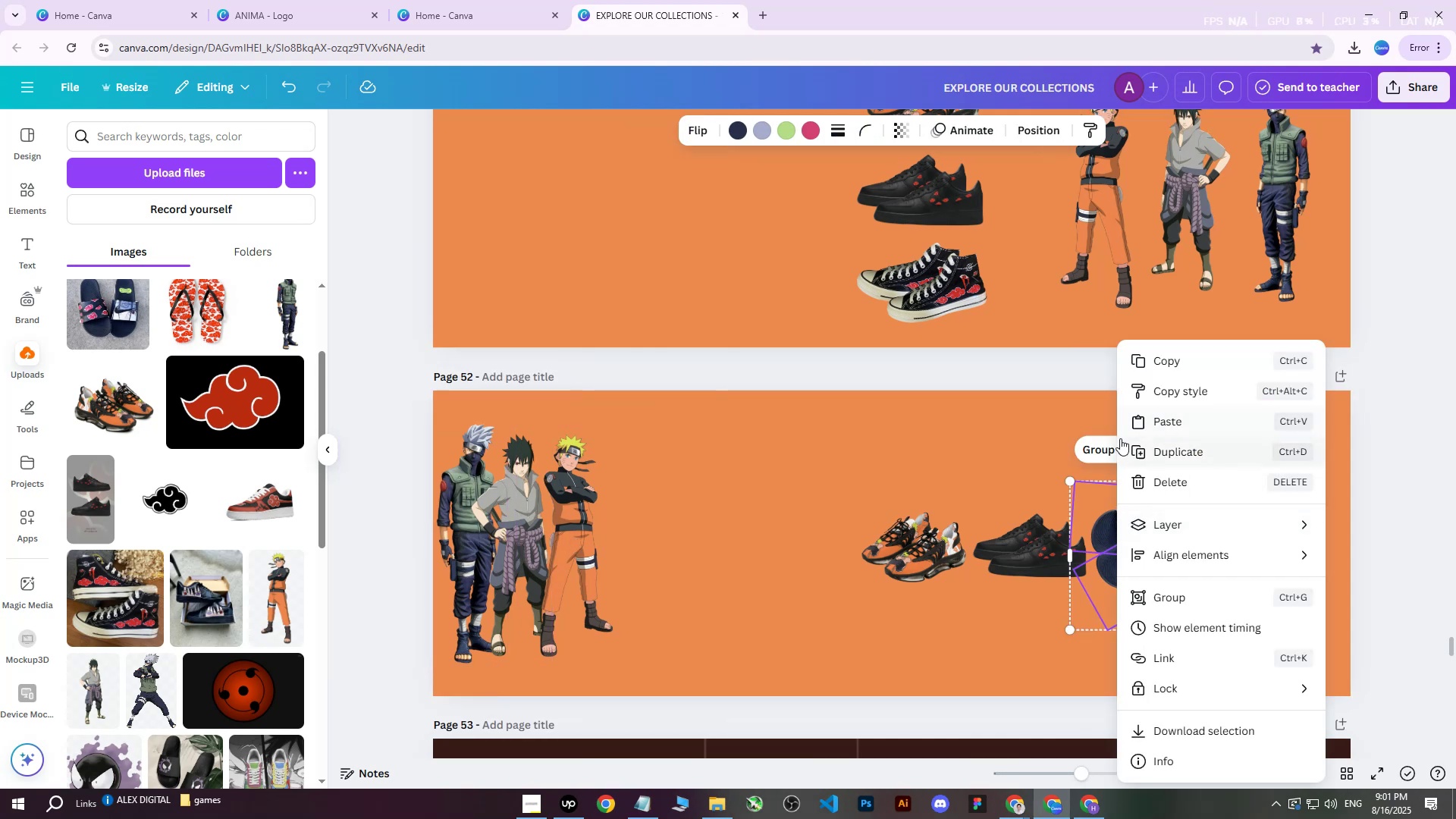 
left_click([1094, 448])
 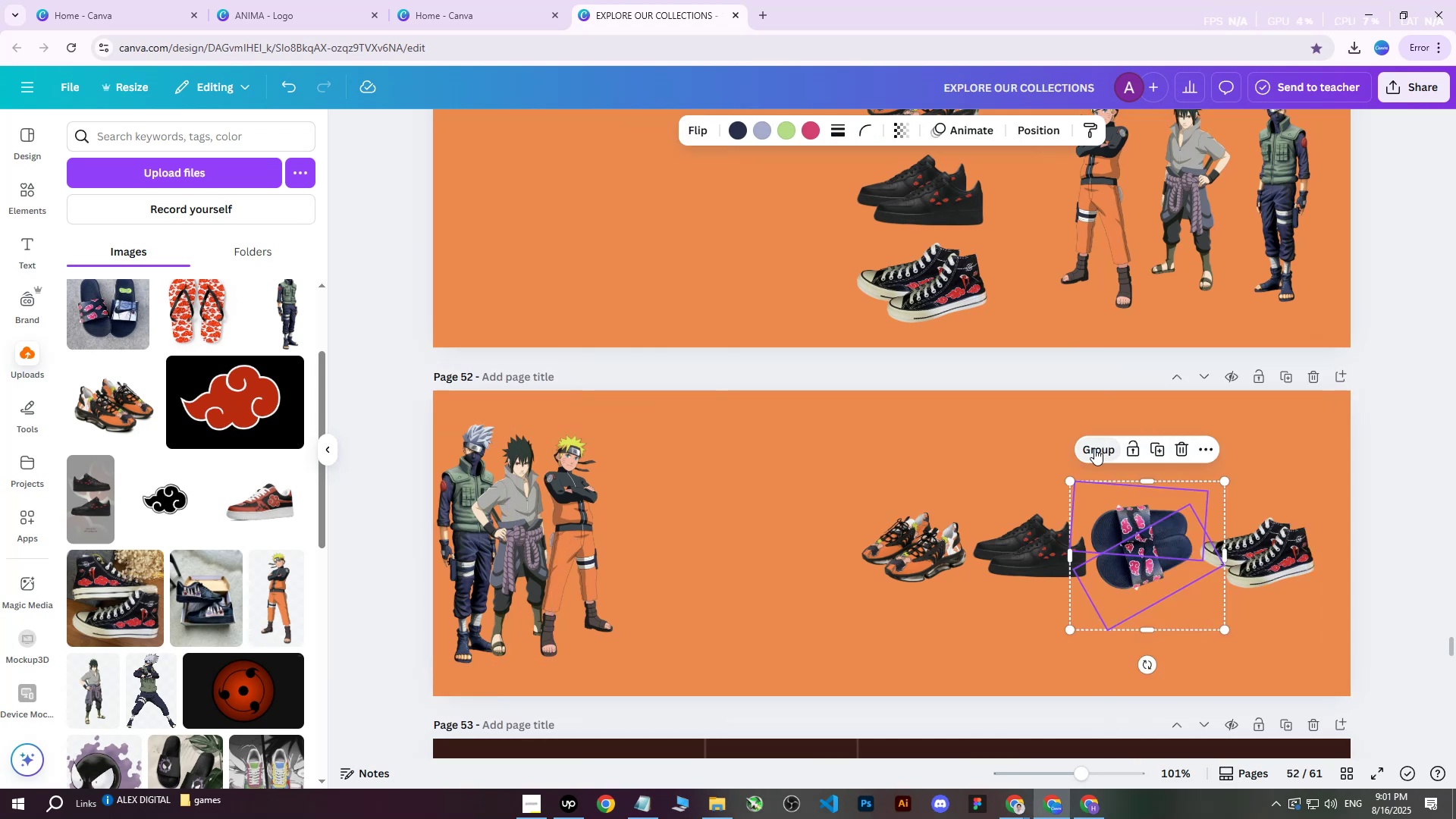 
left_click([1094, 448])
 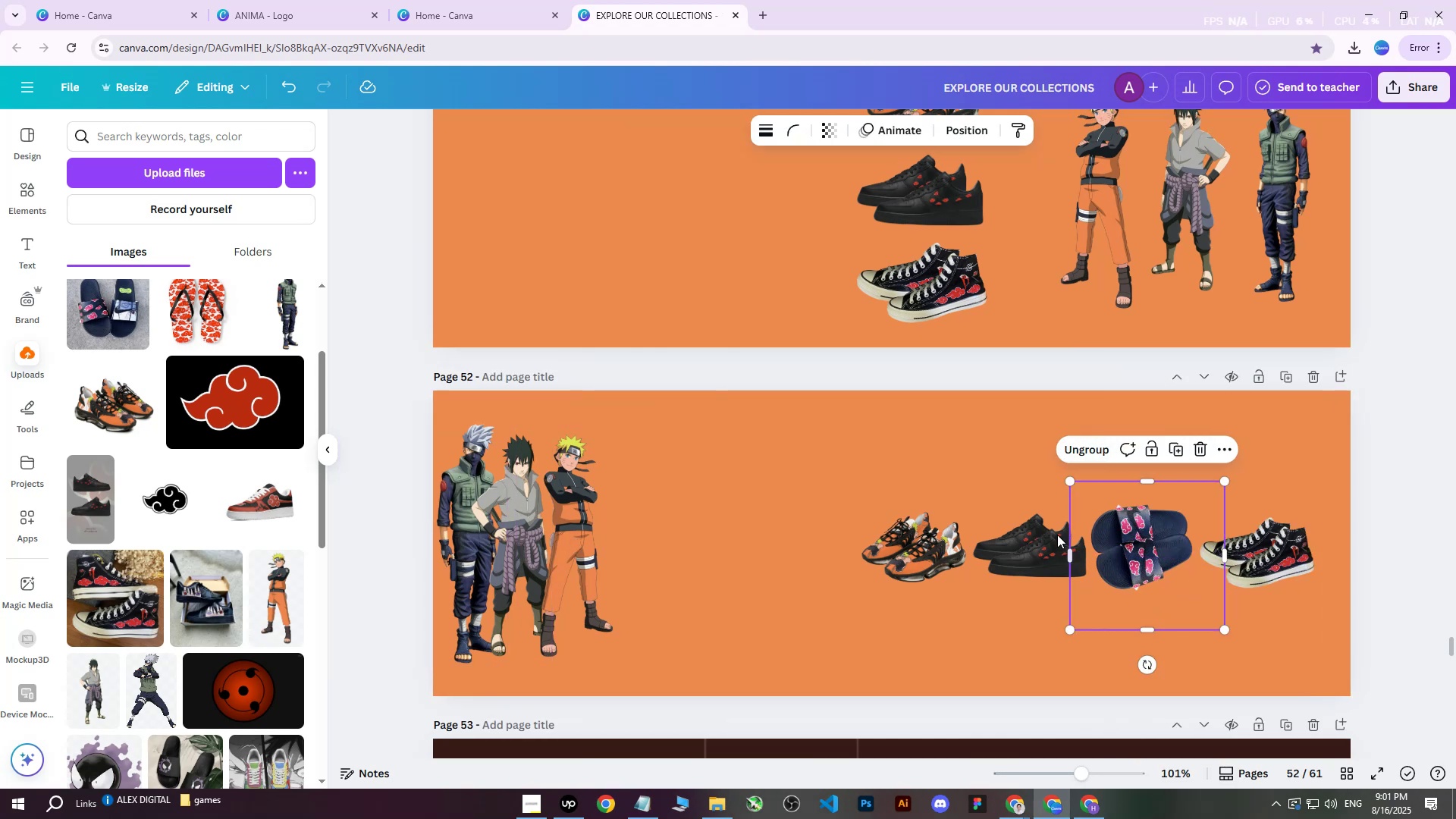 
left_click([1036, 544])
 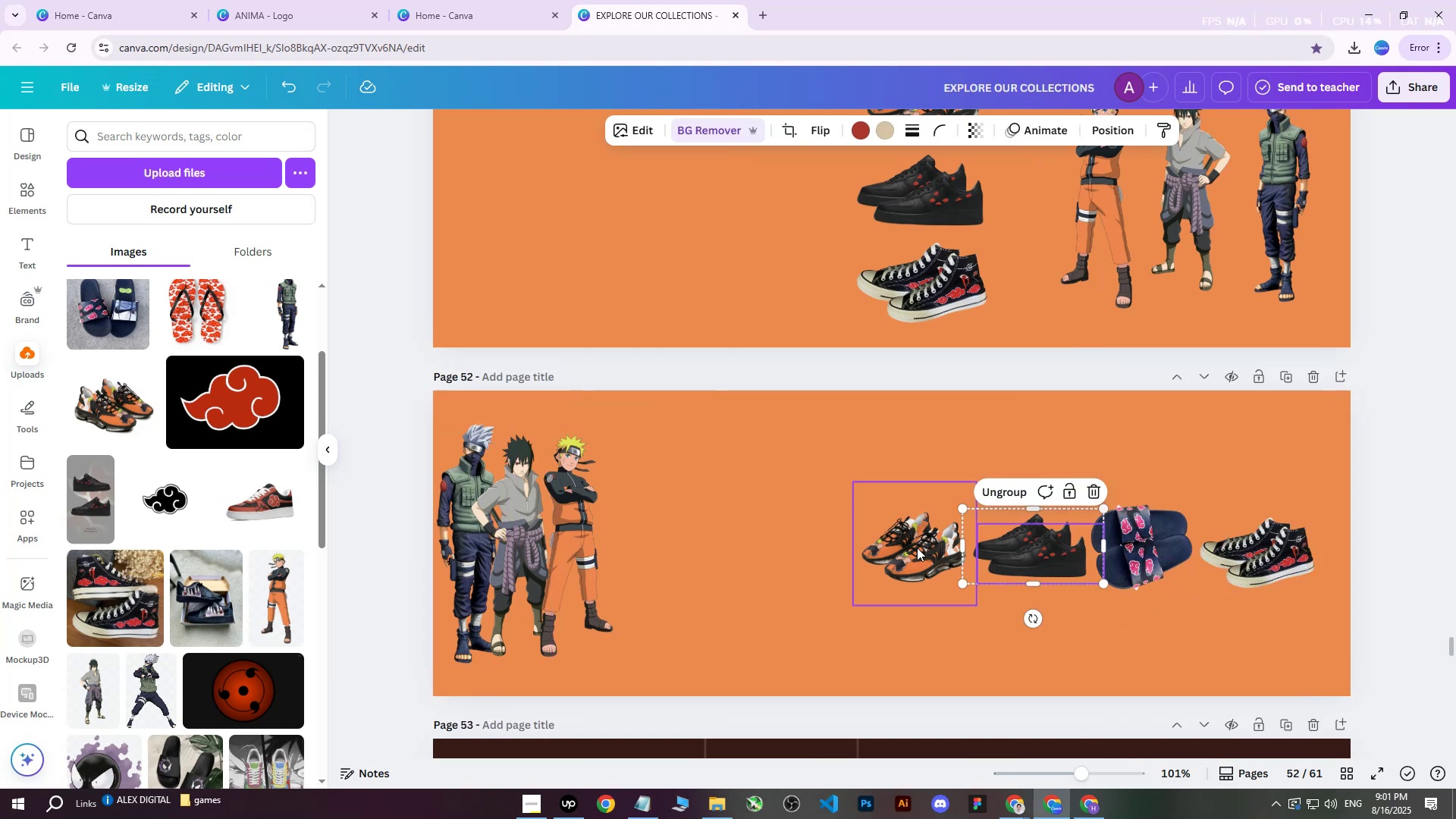 
left_click([916, 548])
 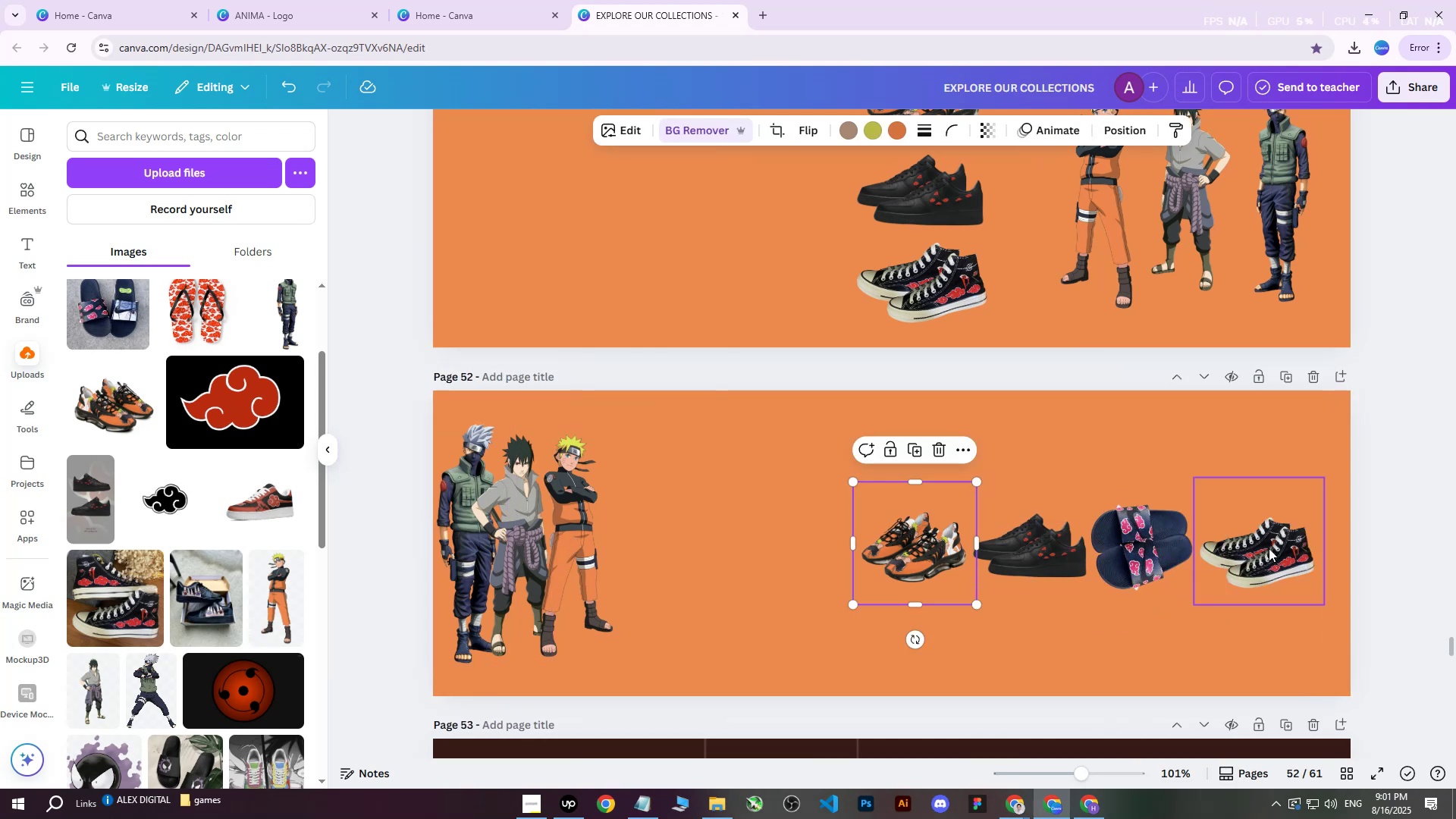 
left_click([1269, 548])
 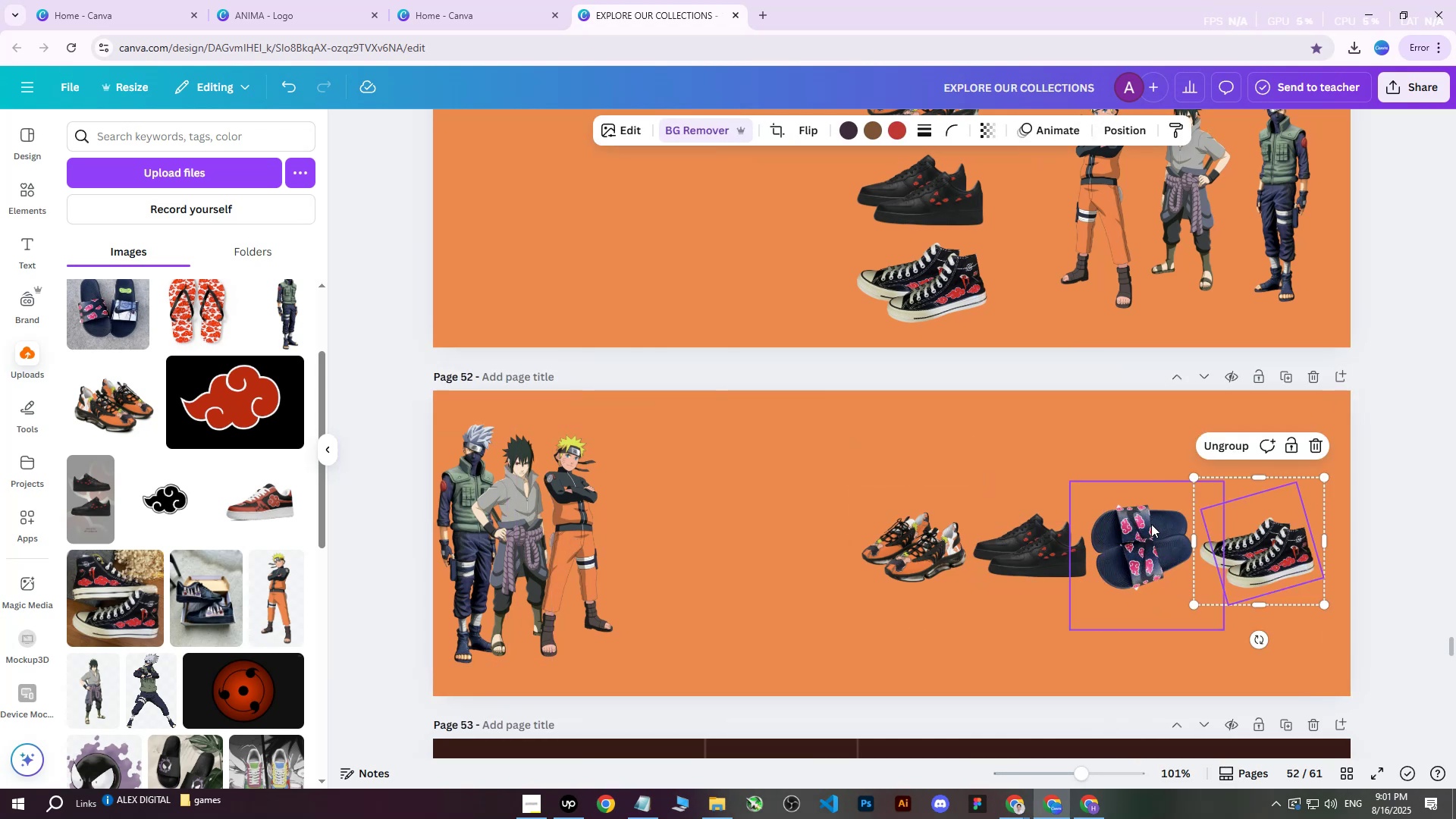 
hold_key(key=ShiftLeft, duration=1.08)
left_click([1141, 529])
 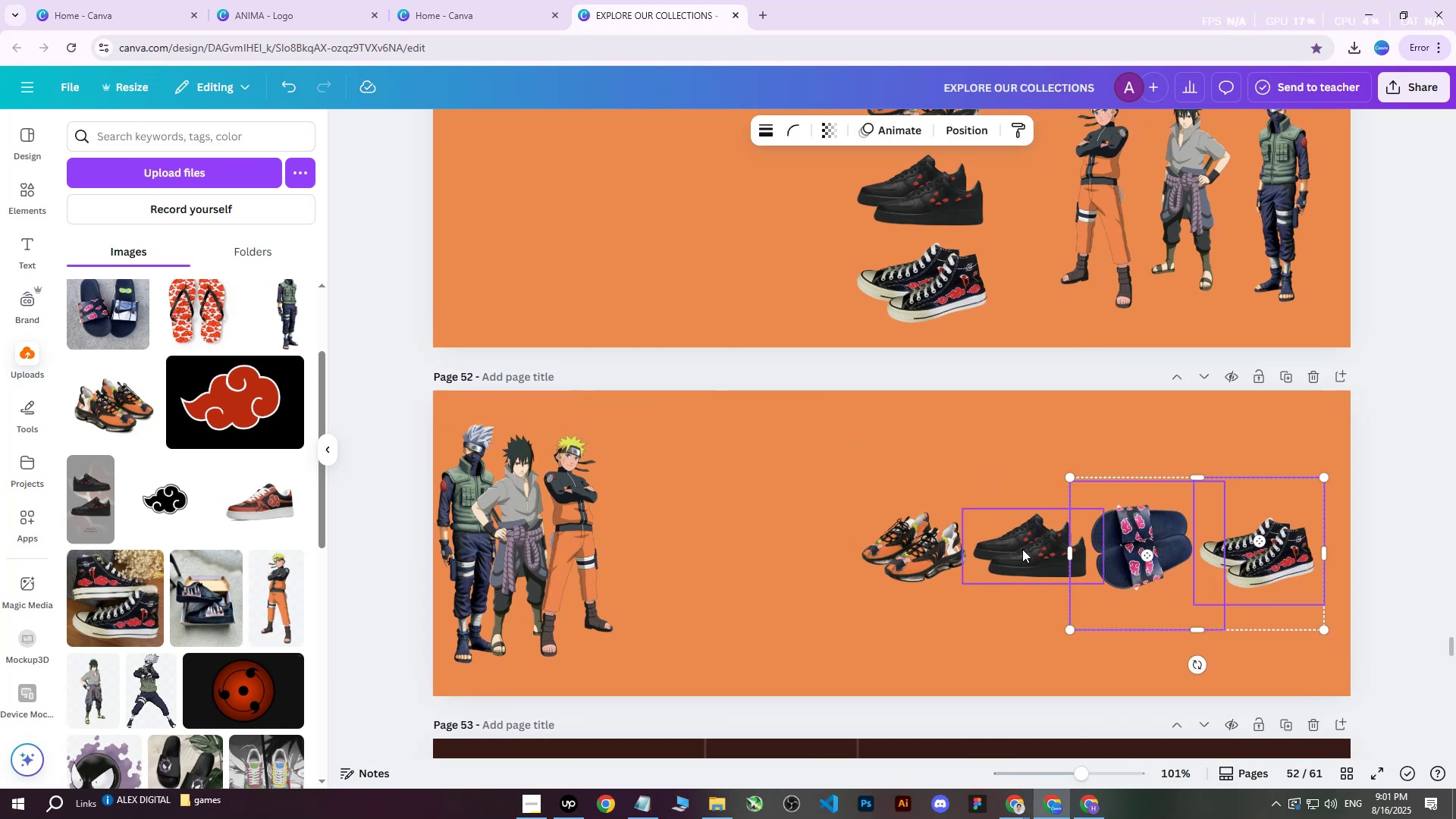 
double_click([1022, 549])
 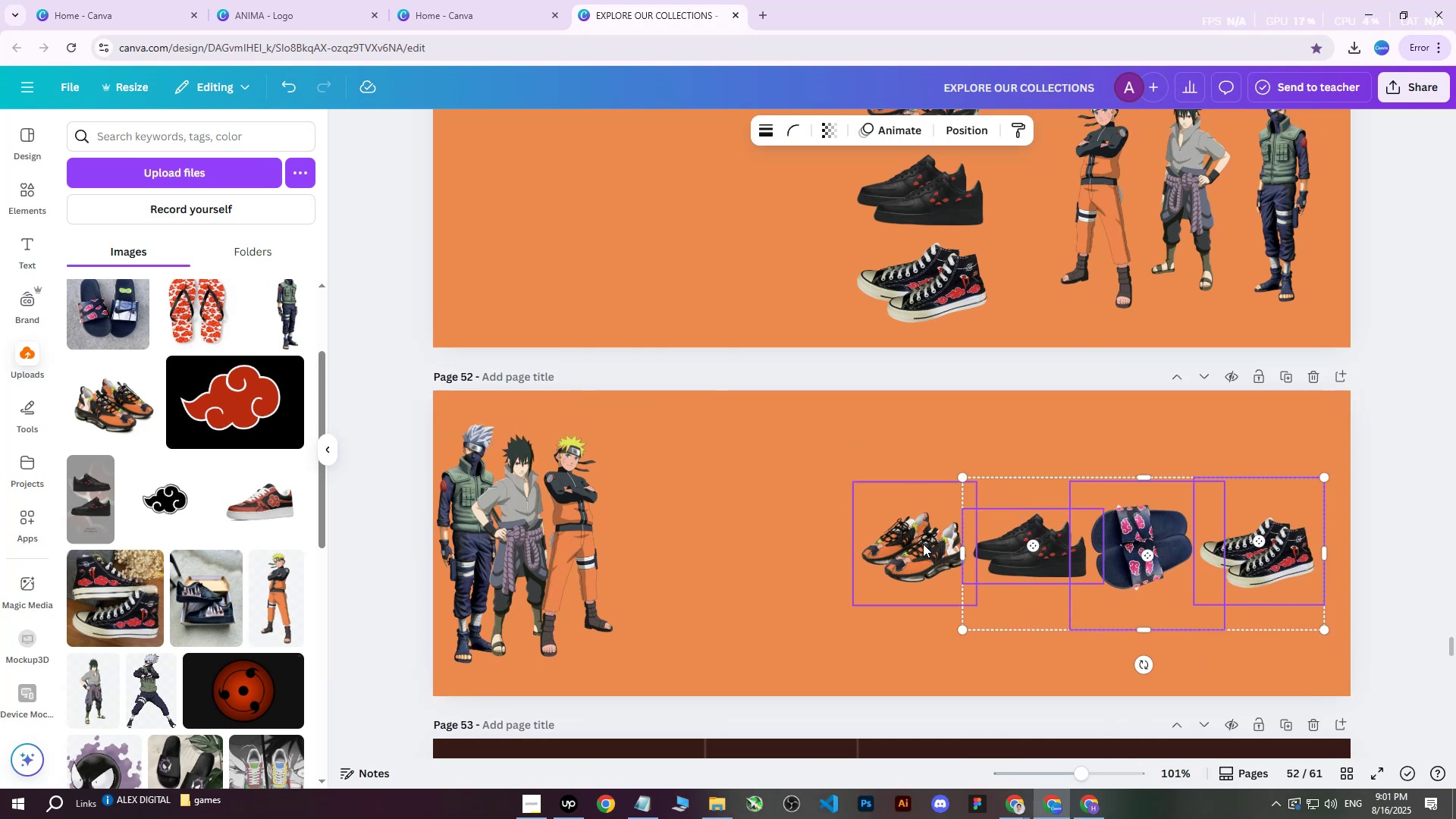 
triple_click([923, 544])
 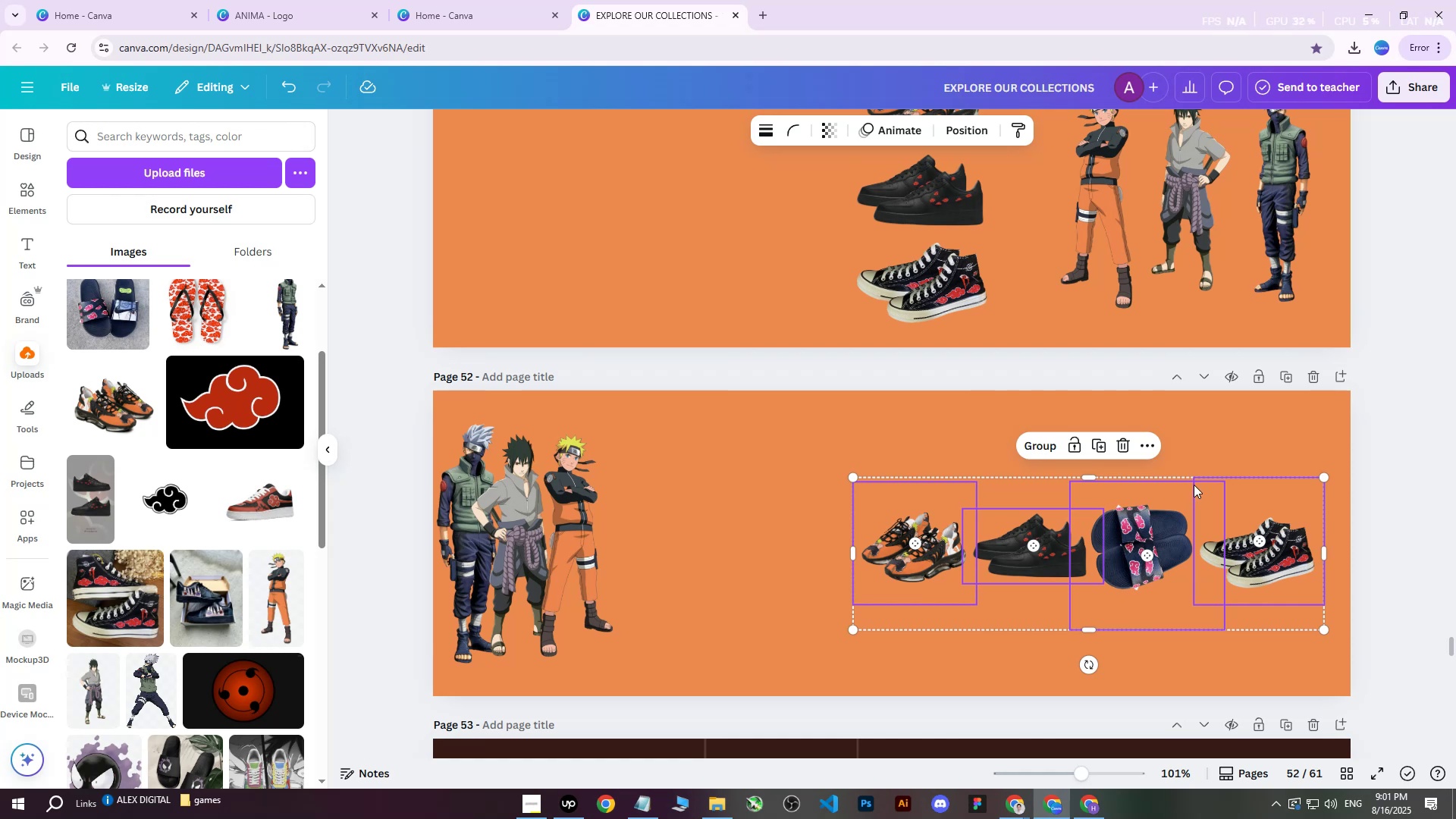 
key(ArrowRight)
 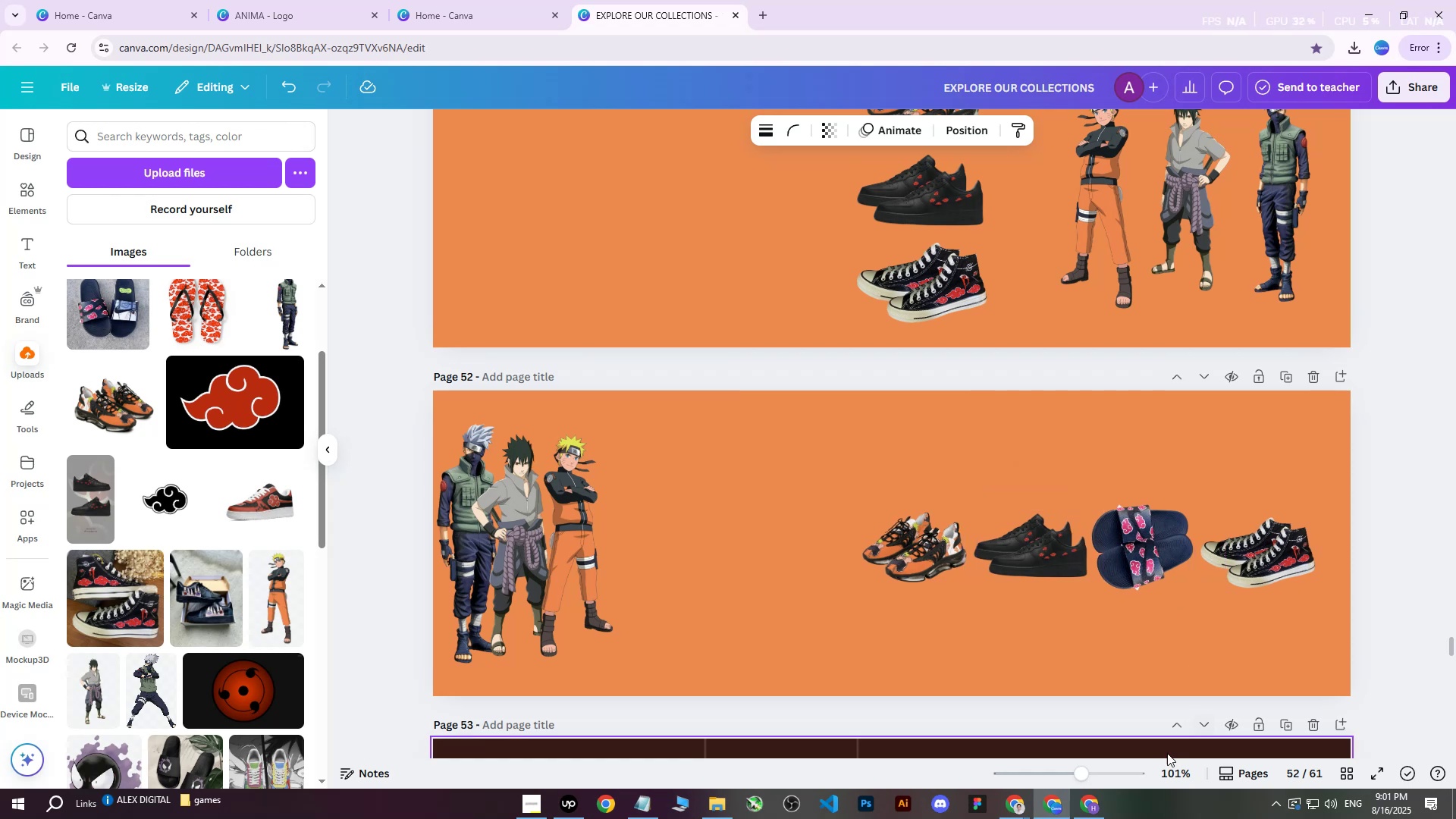 
key(ArrowRight)
 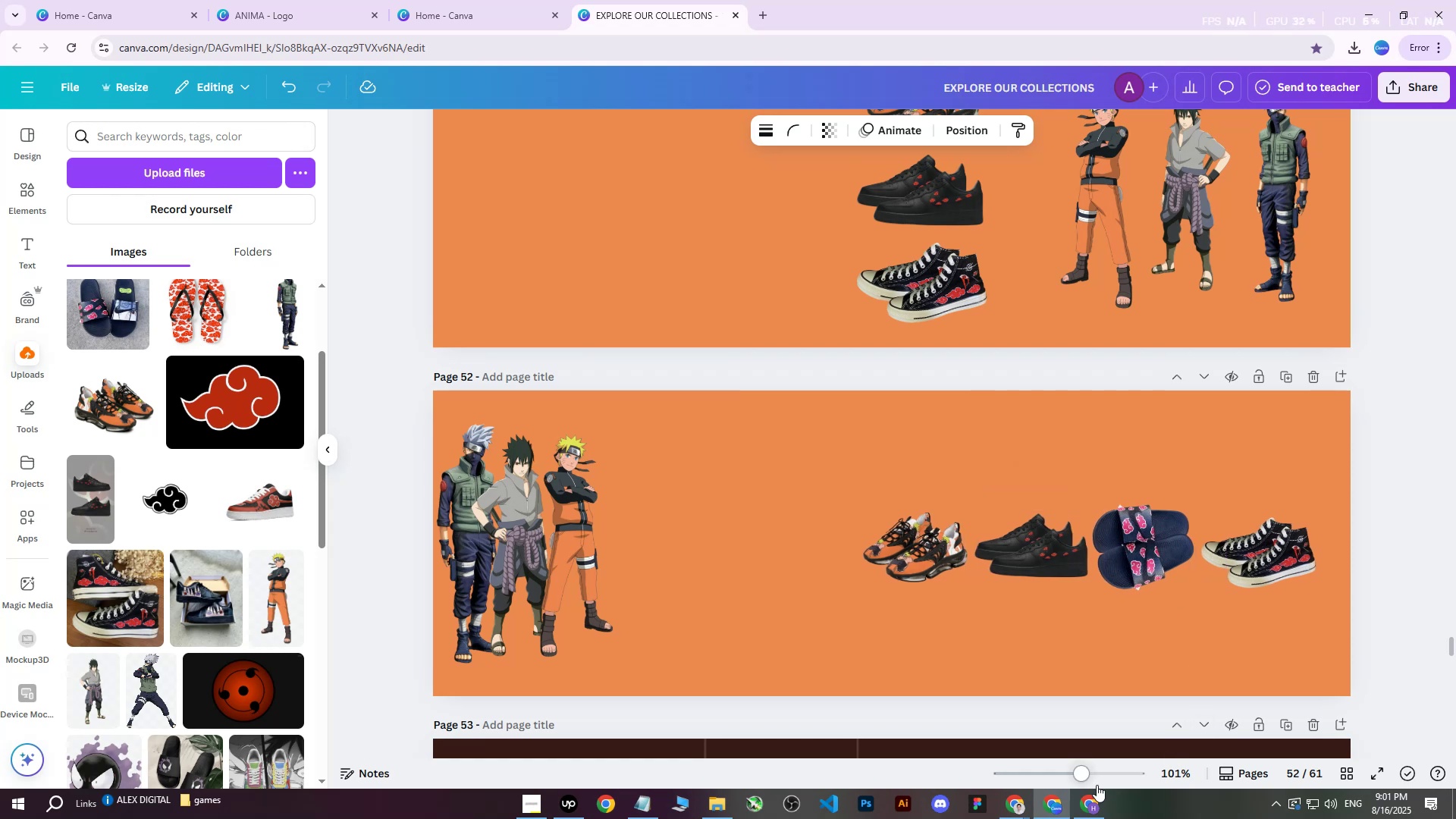 
key(ArrowRight)
 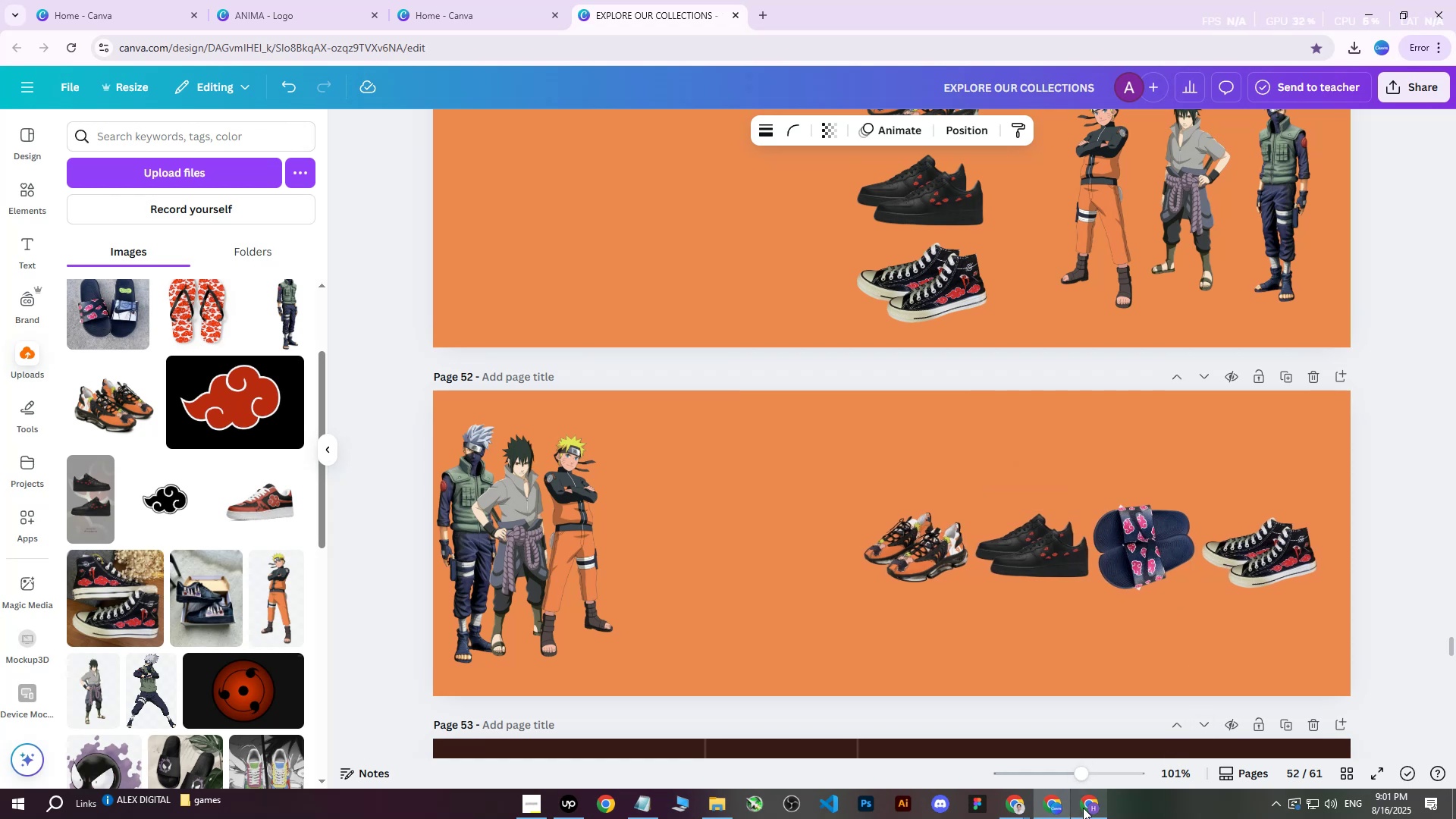 
left_click([1083, 808])
 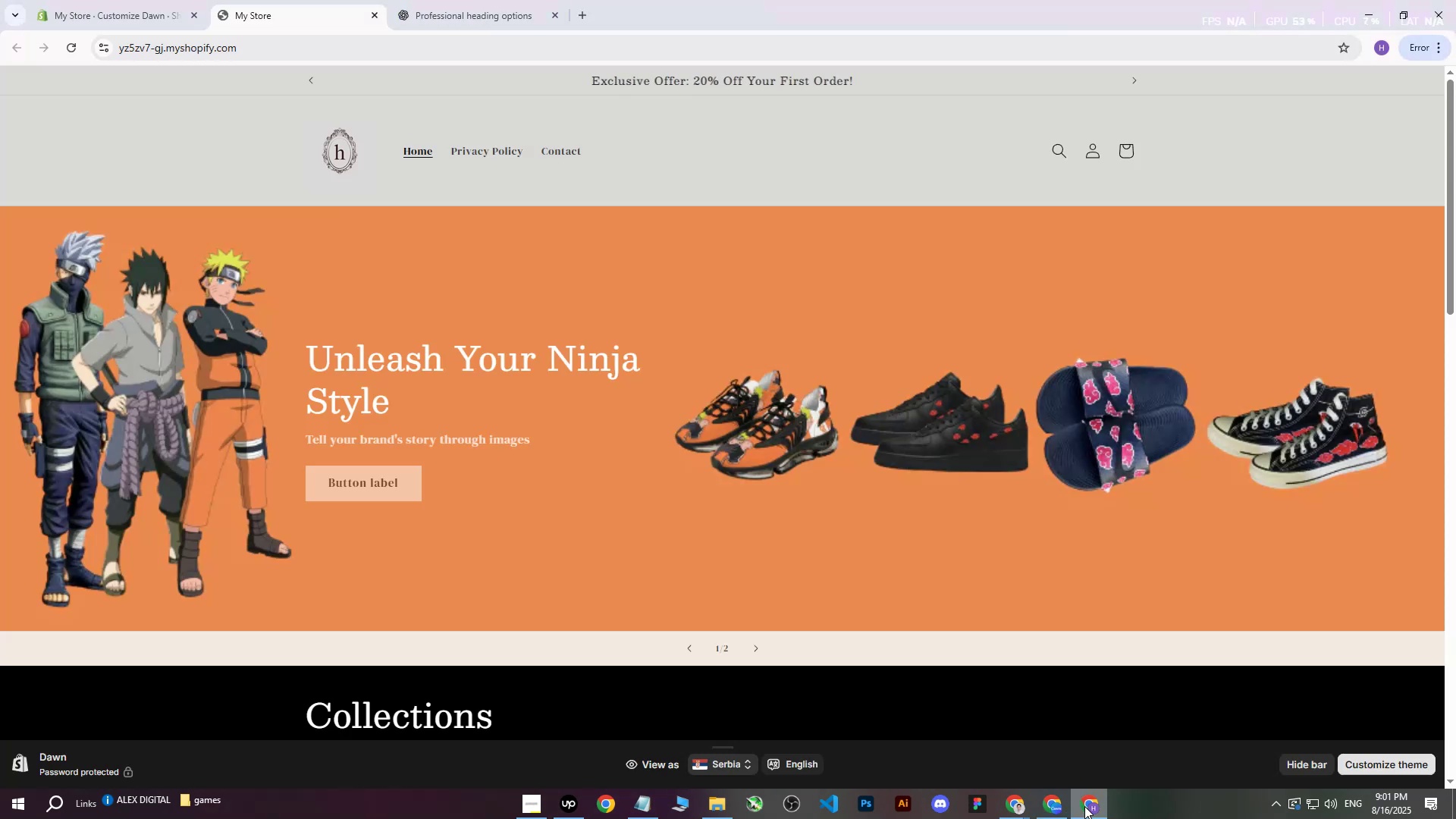 
left_click([1084, 806])
 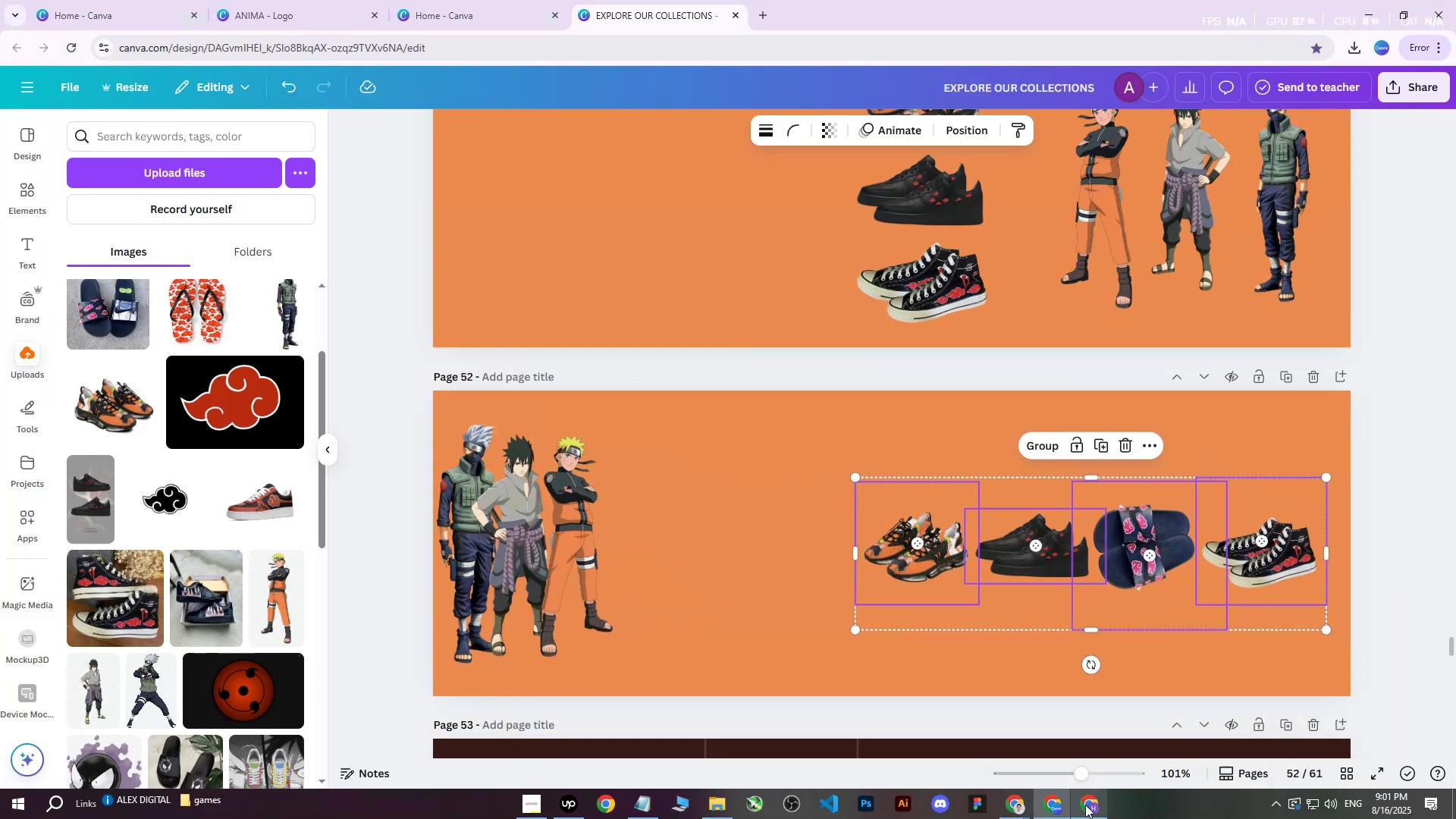 
key(ArrowRight)
 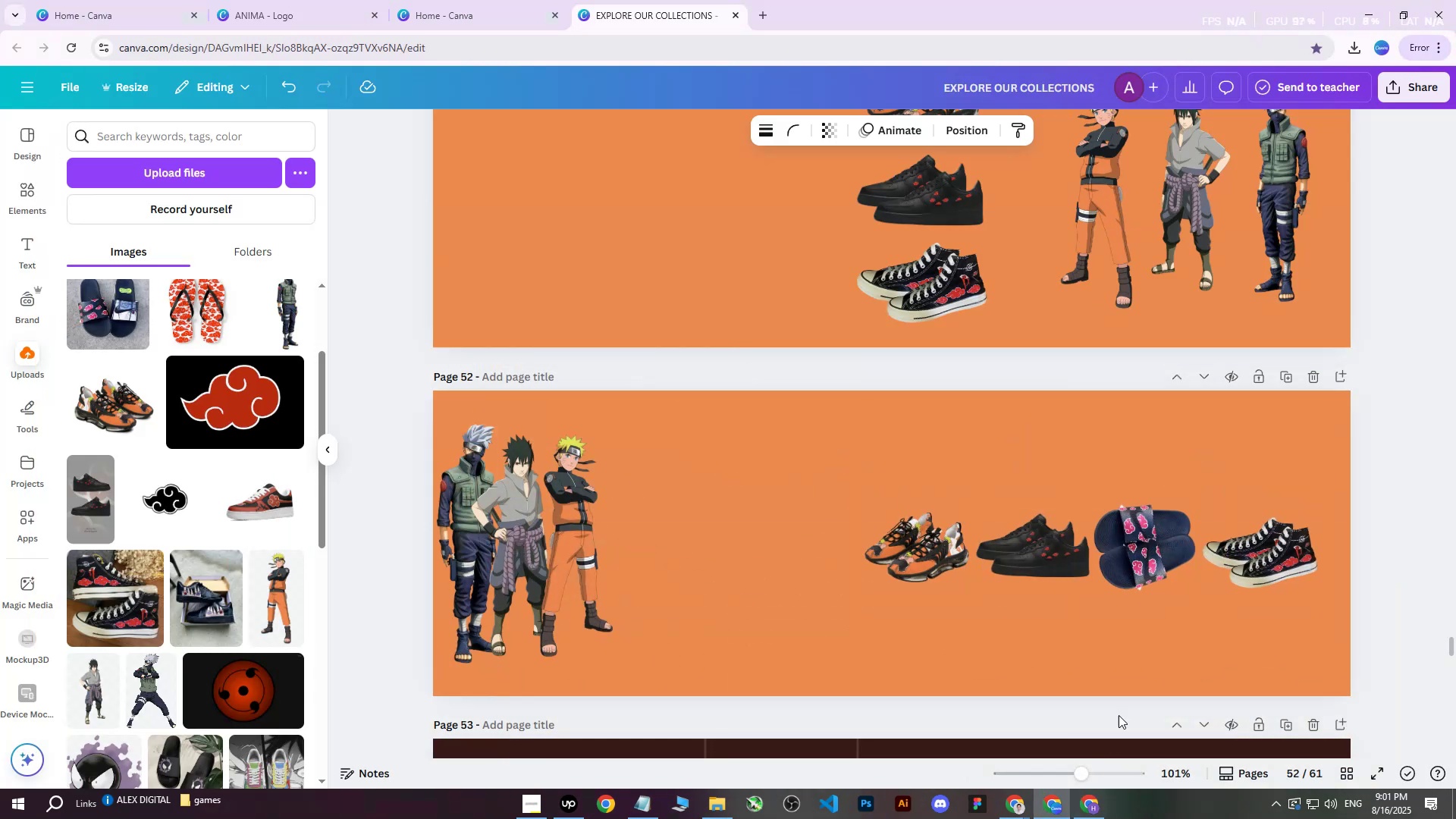 
key(ArrowRight)
 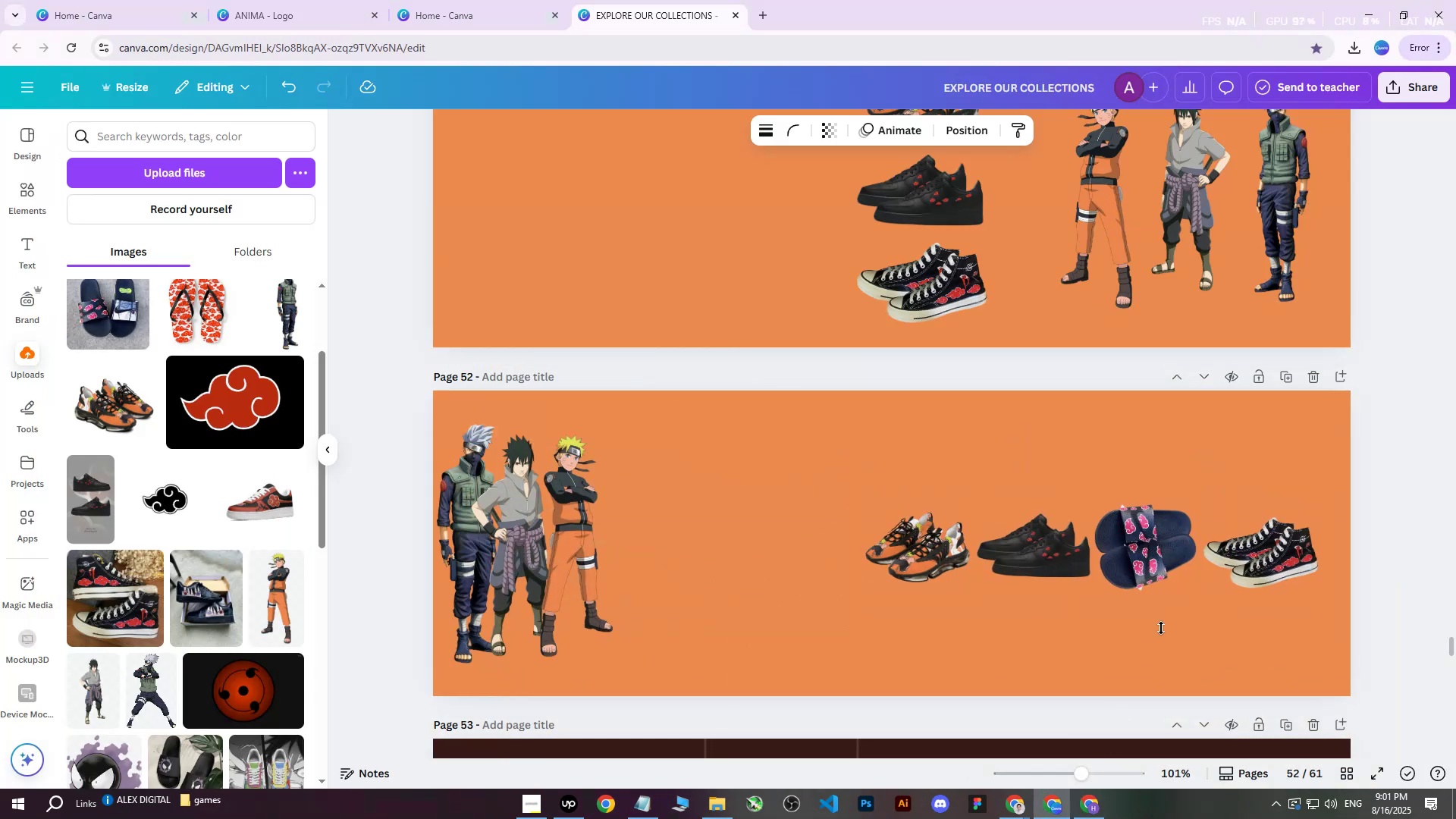 
key(ArrowRight)
 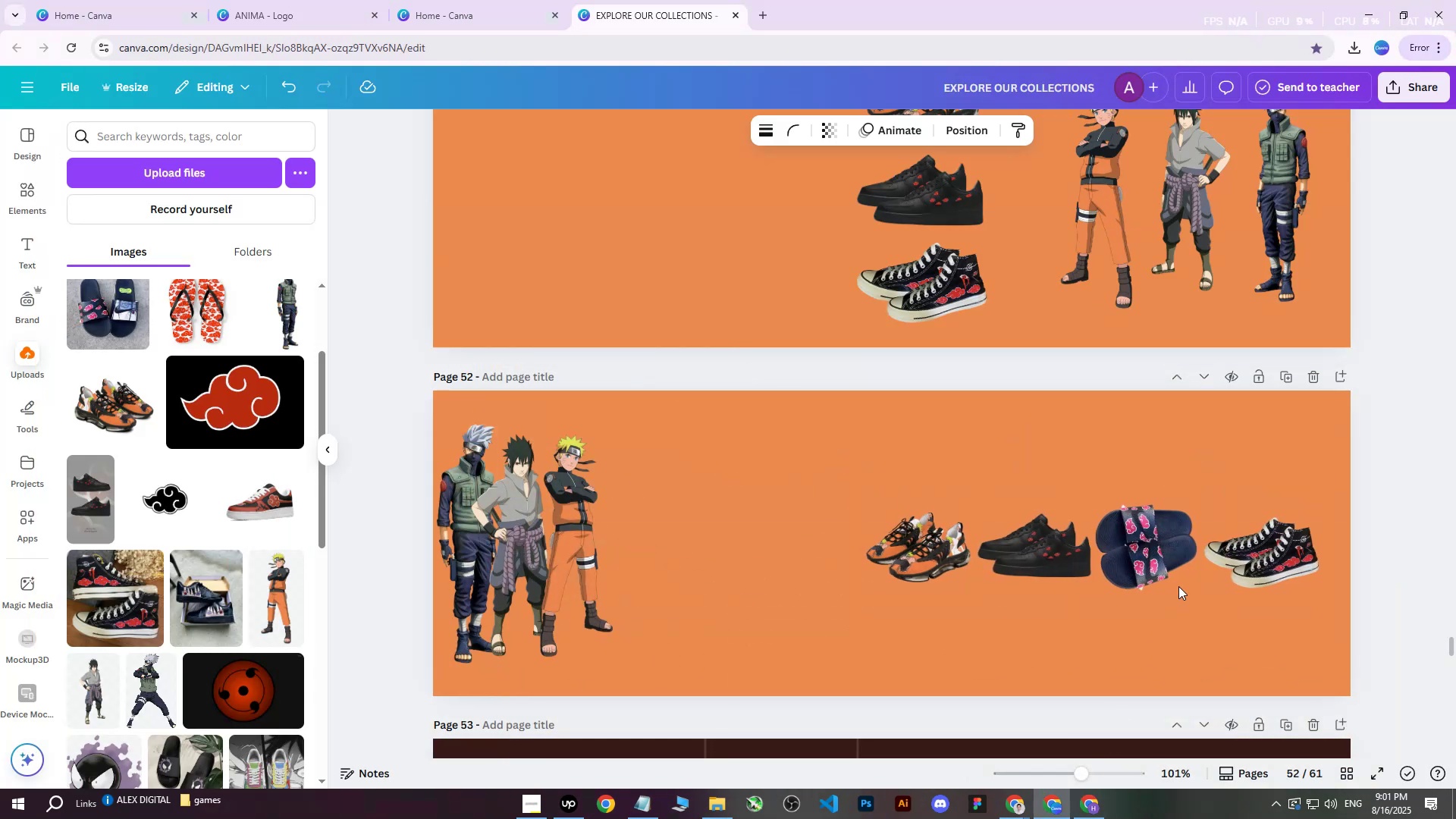 
key(ArrowRight)
 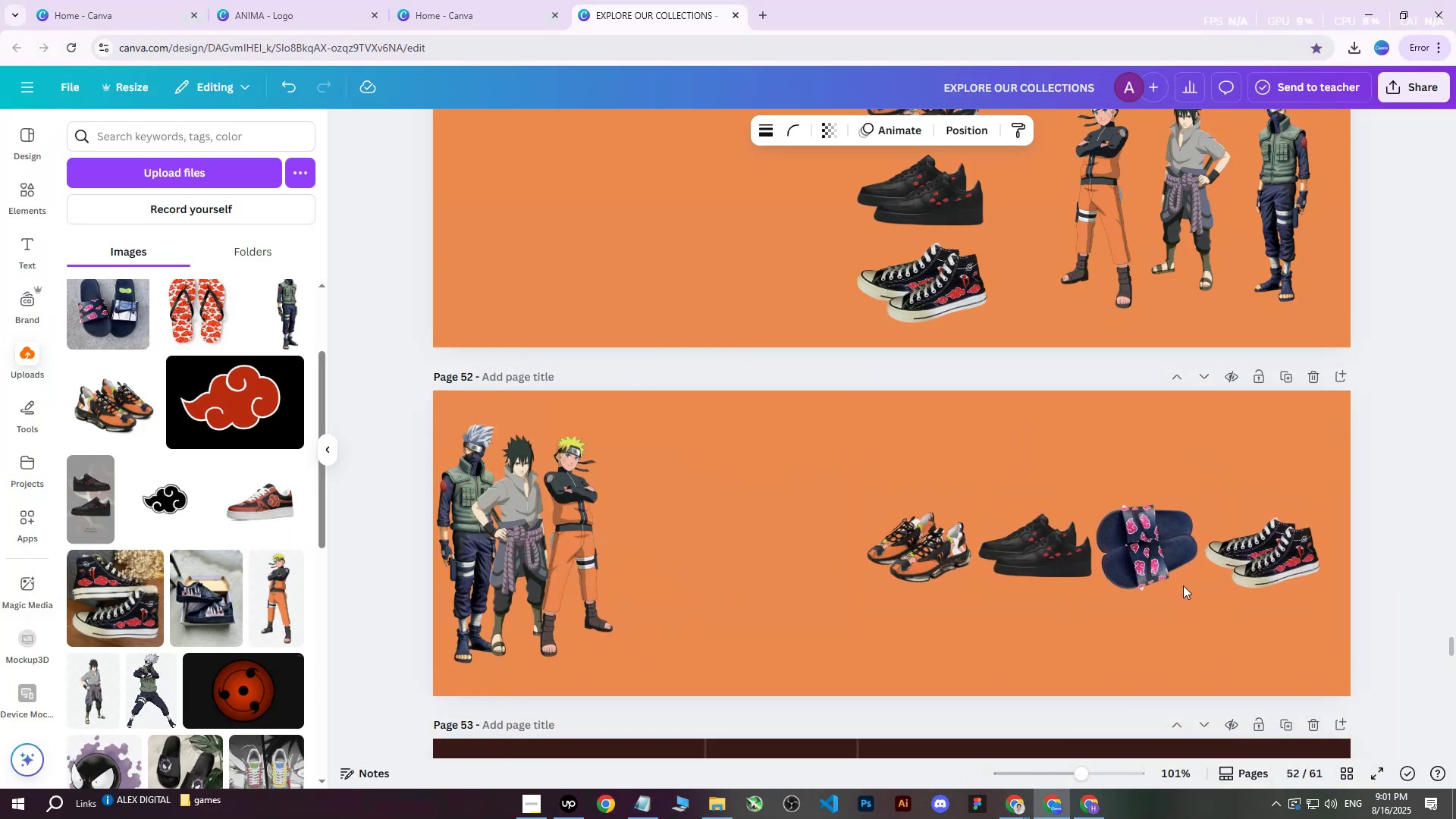 
key(ArrowRight)
 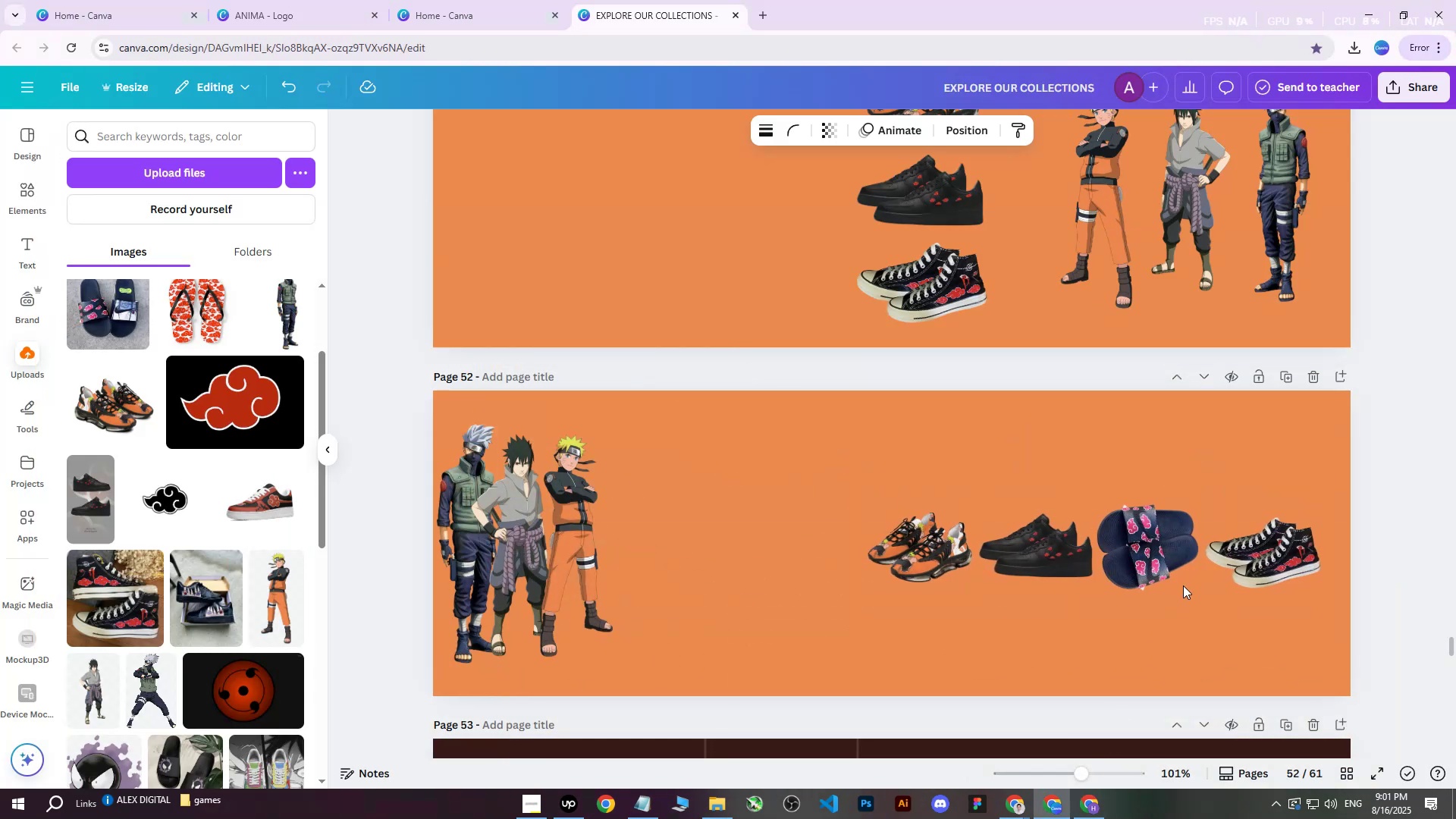 
key(ArrowRight)
 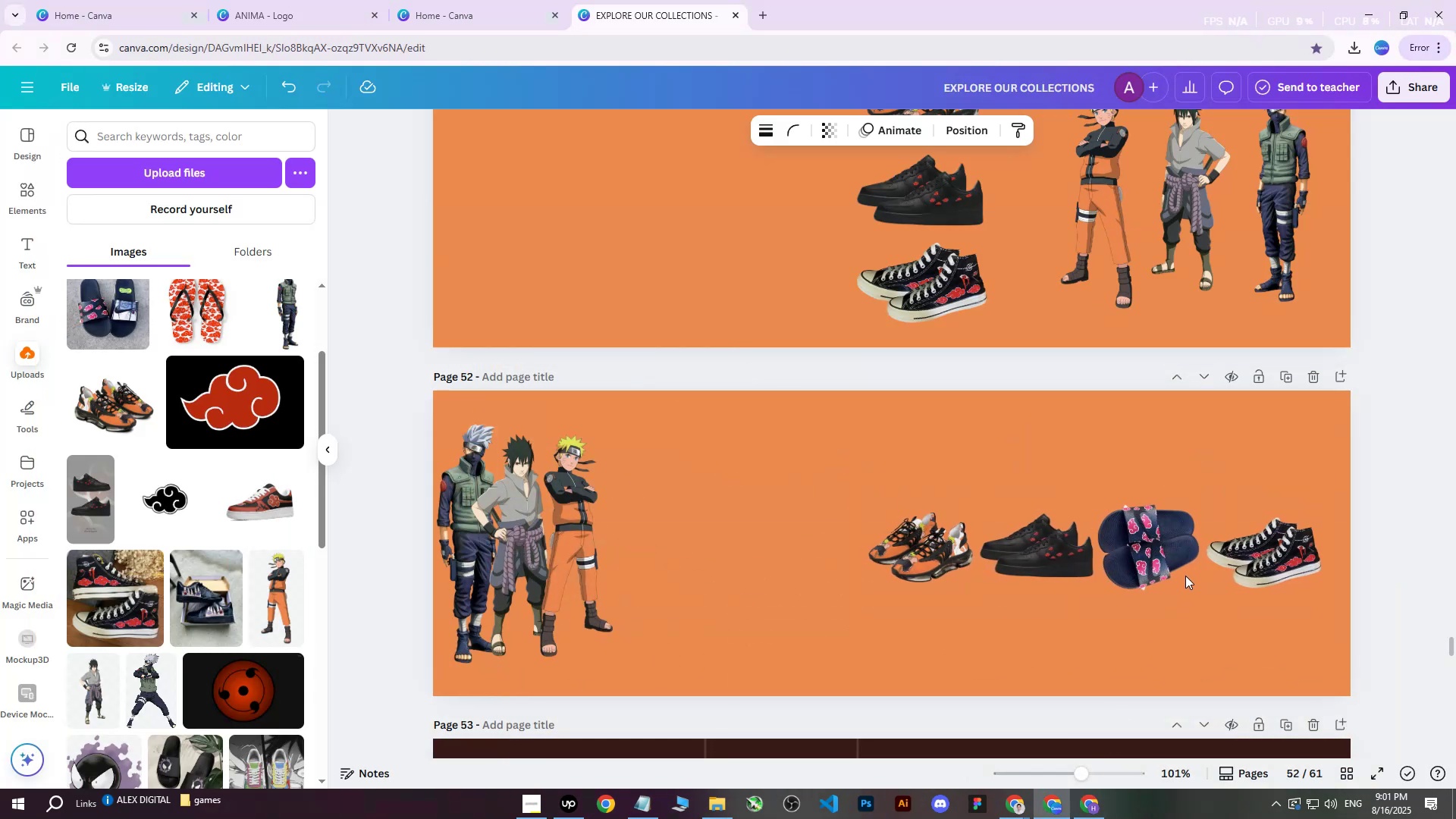 
key(ArrowRight)
 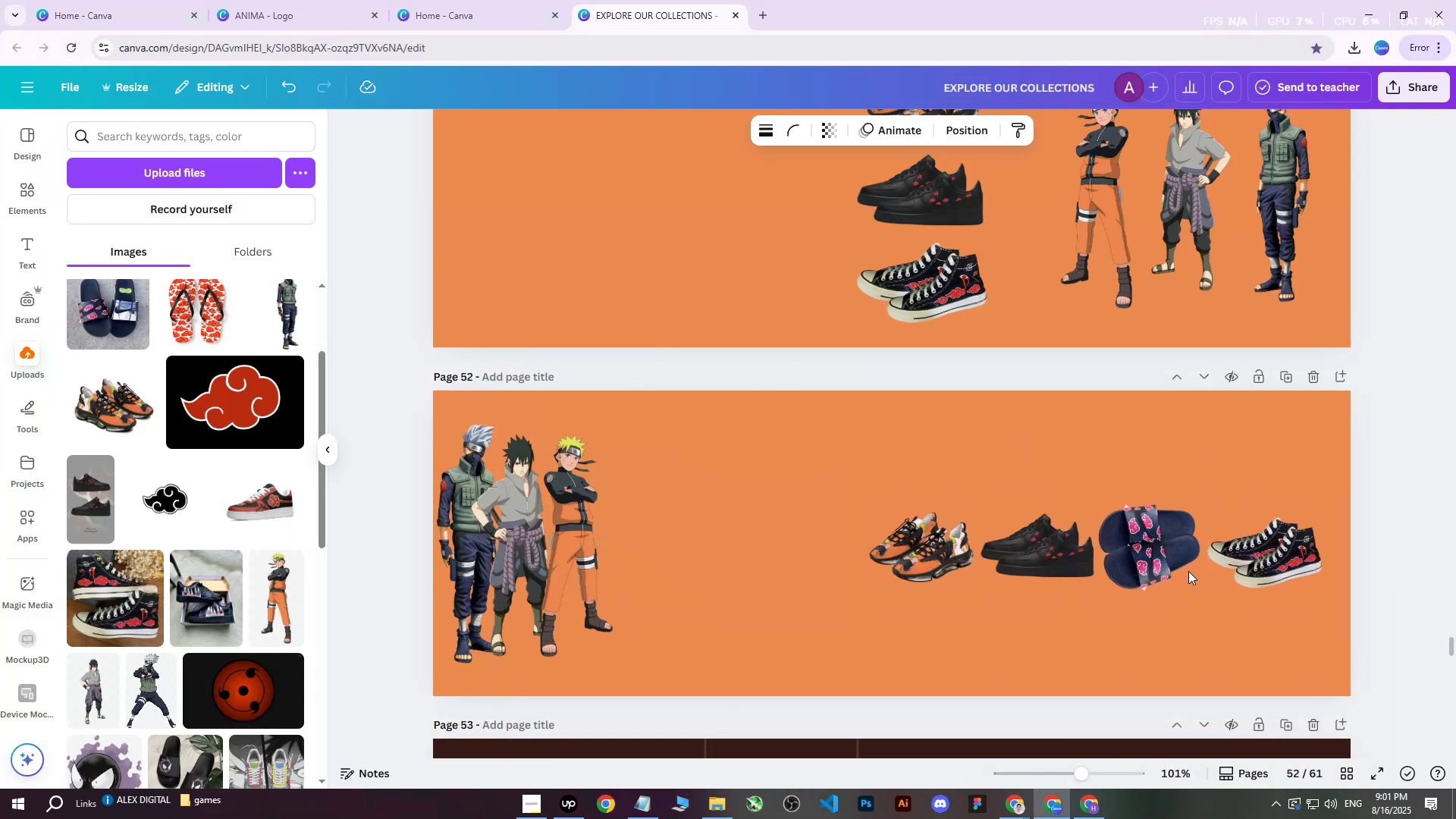 
key(ArrowRight)
 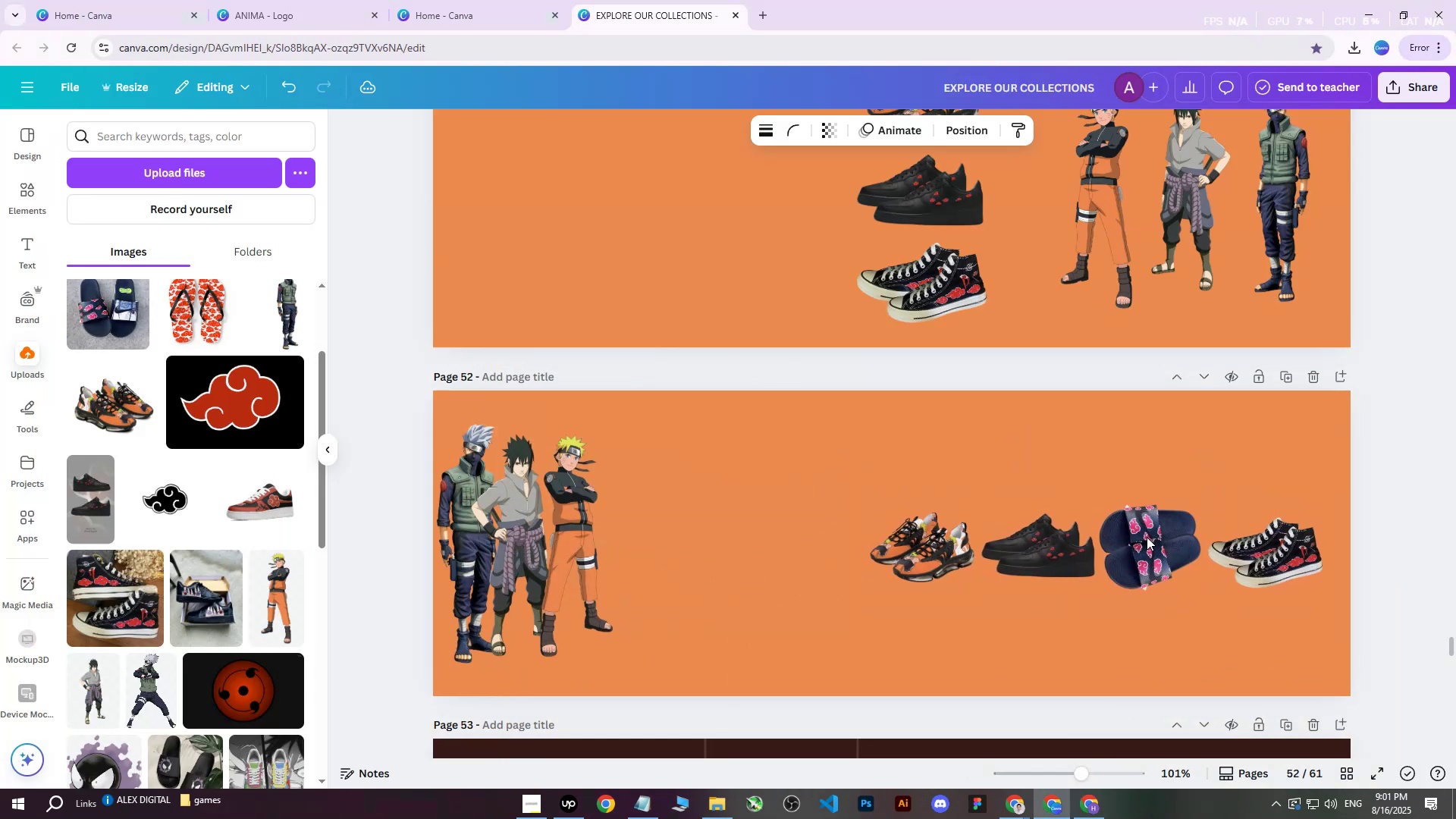 
left_click([1147, 536])
 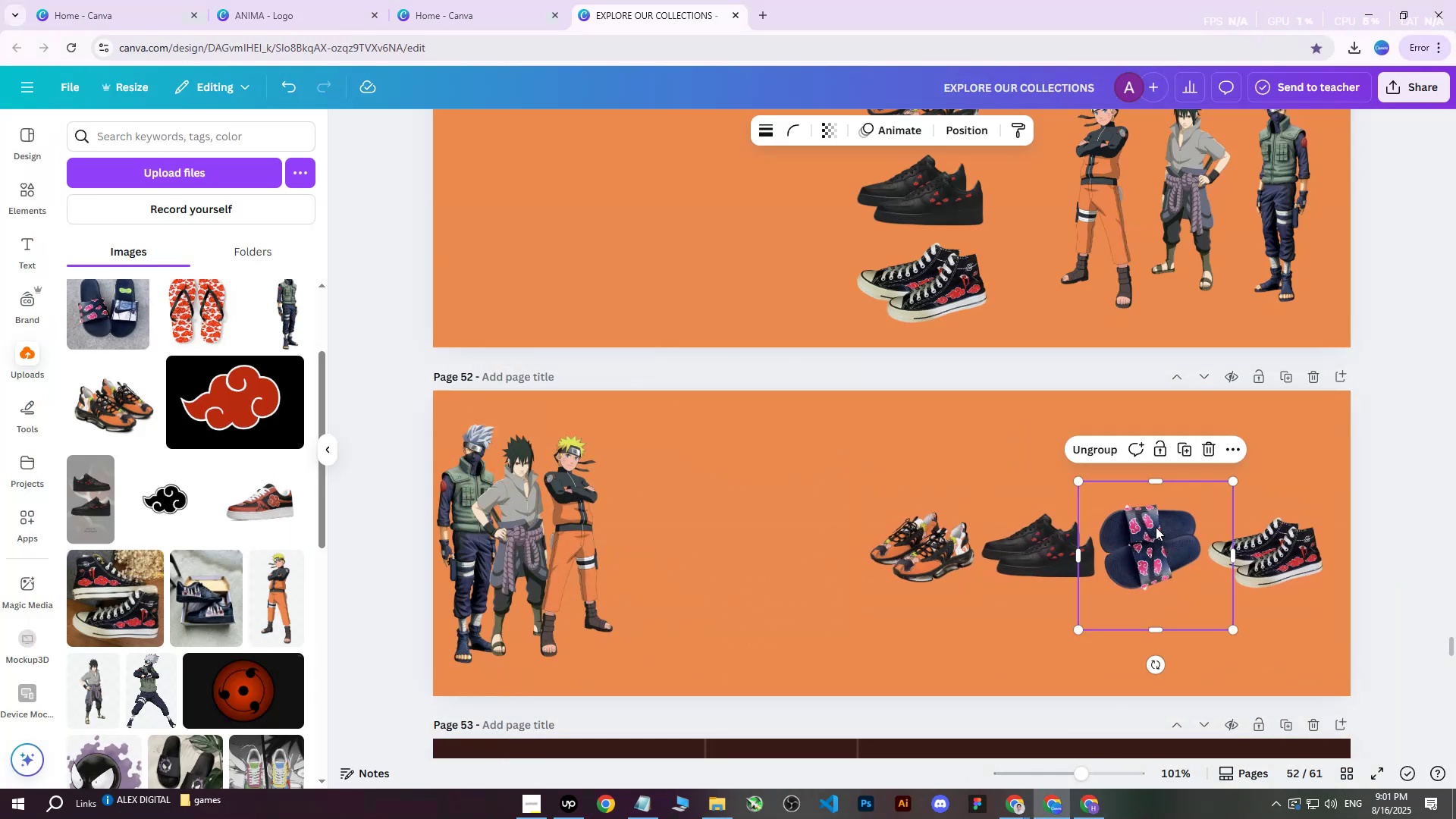 
left_click([1156, 525])
 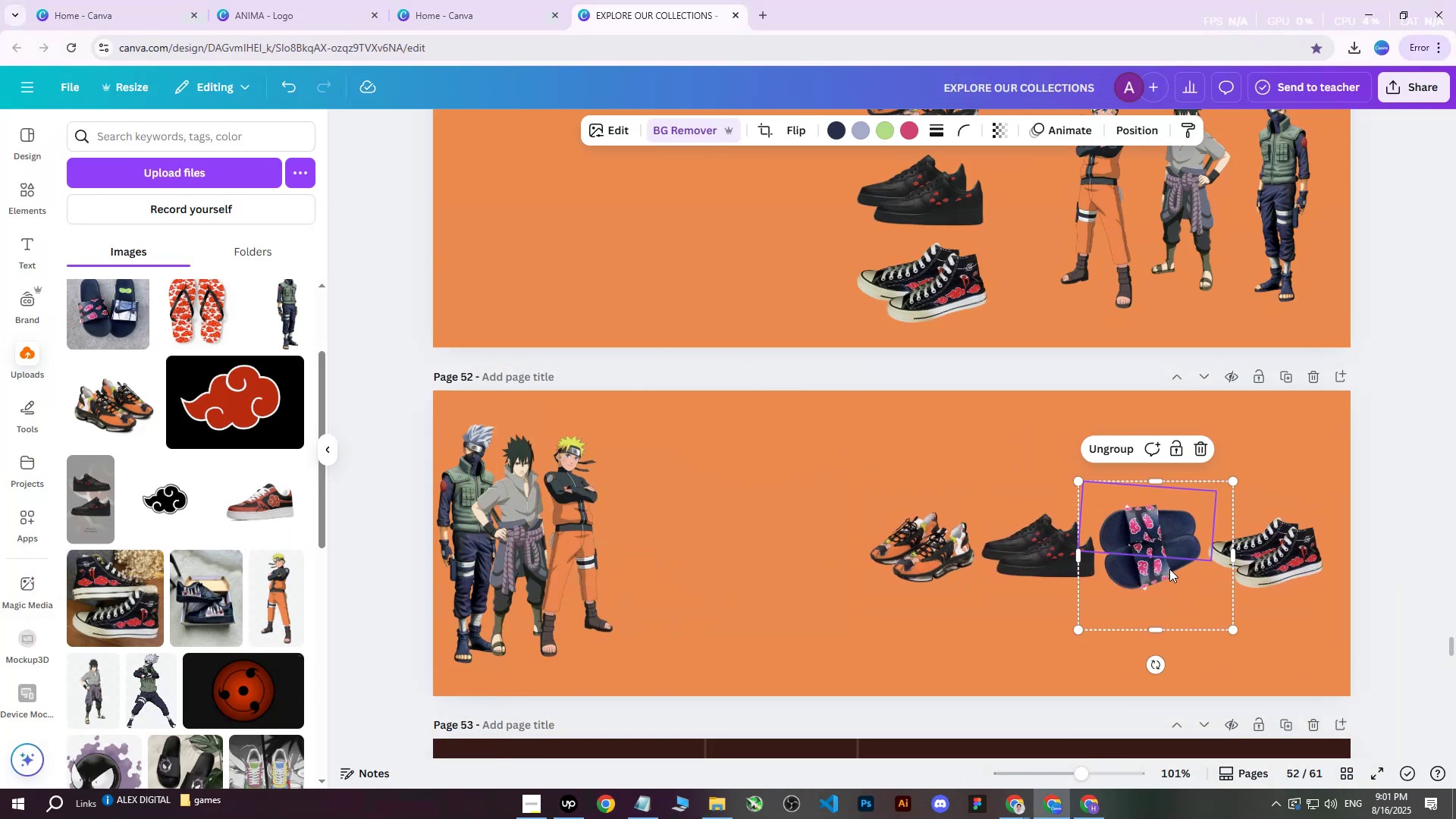 
key(ArrowRight)
 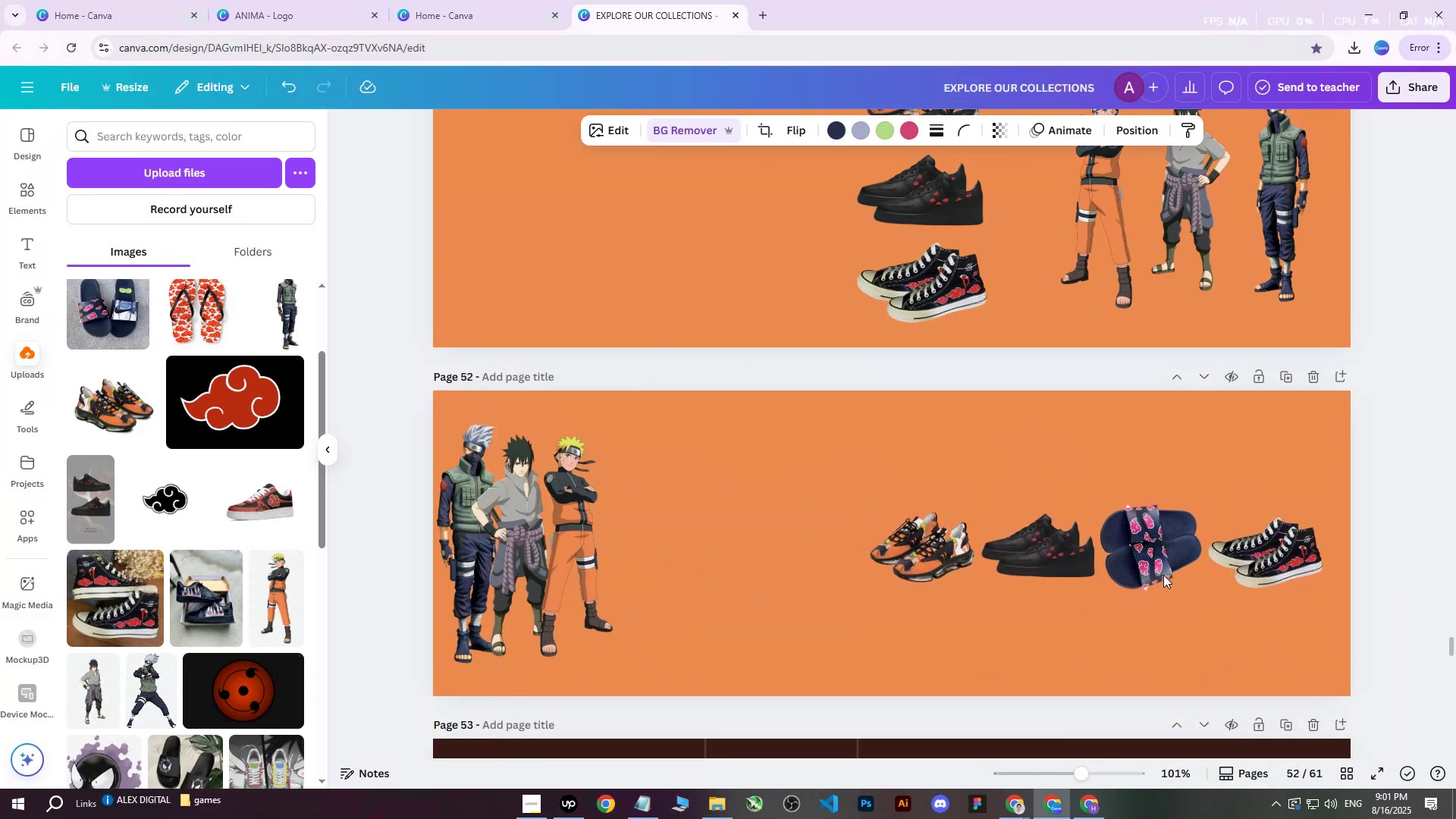 
key(ArrowRight)
 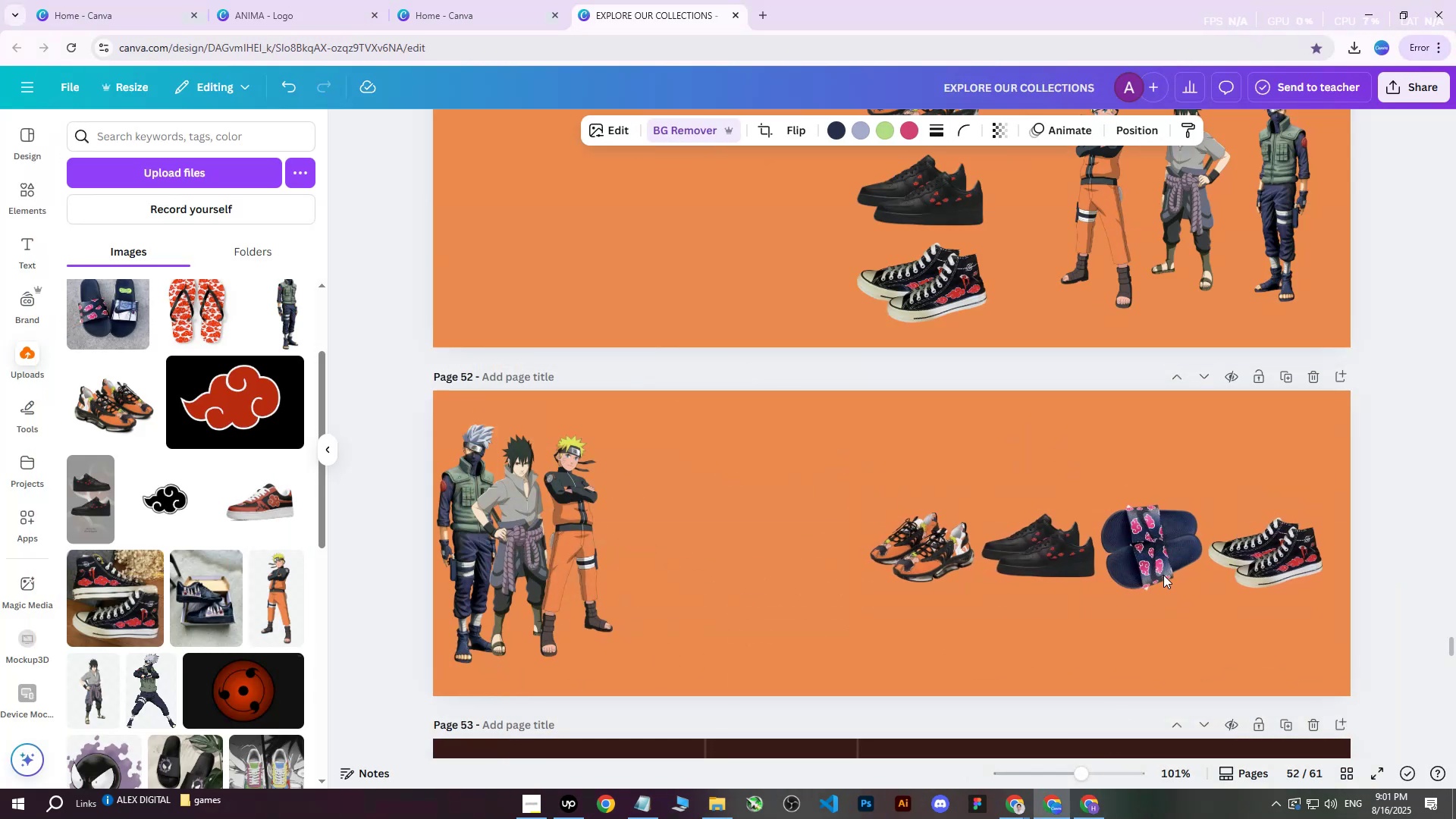 
key(ArrowRight)
 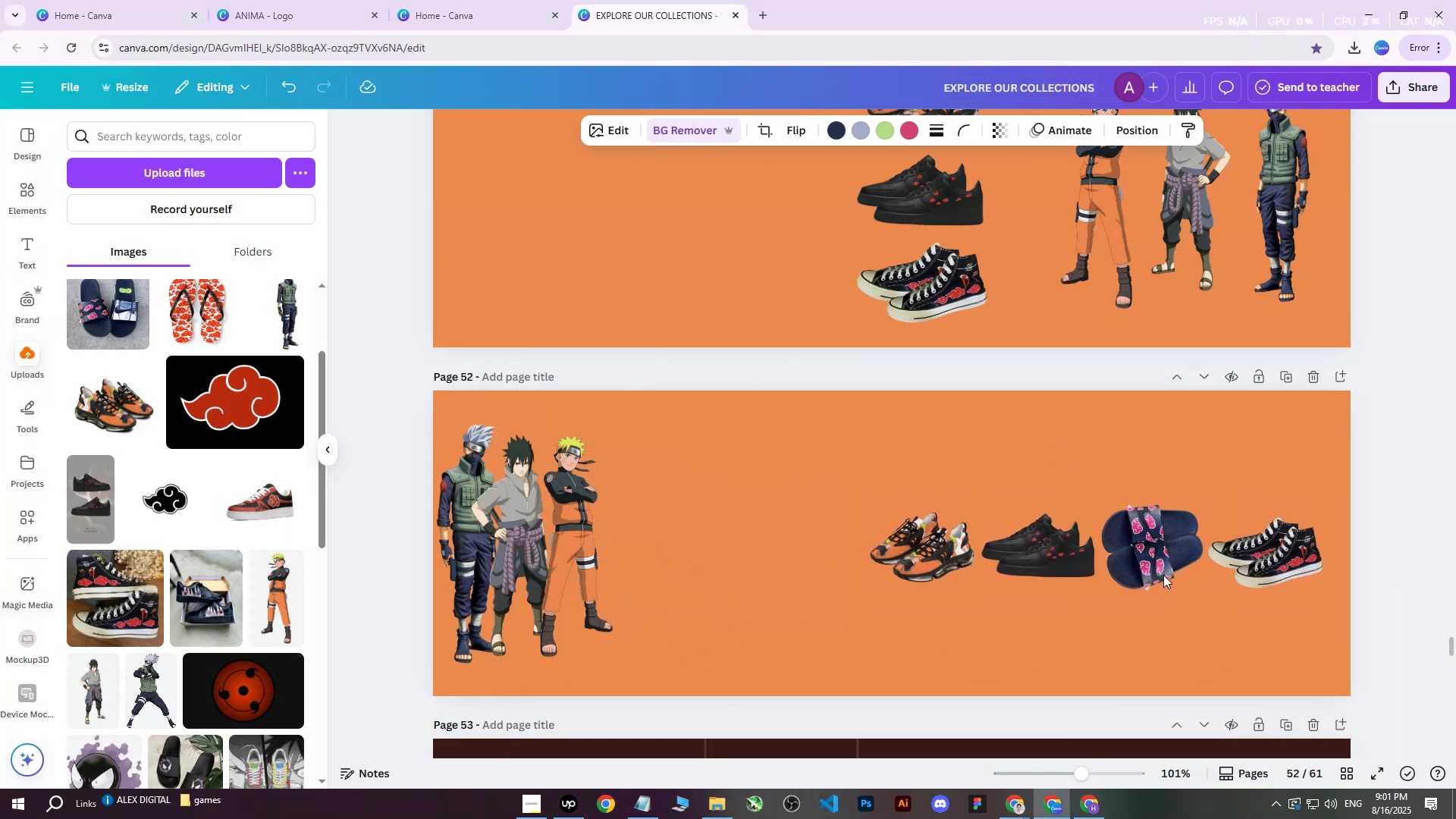 
key(ArrowRight)
 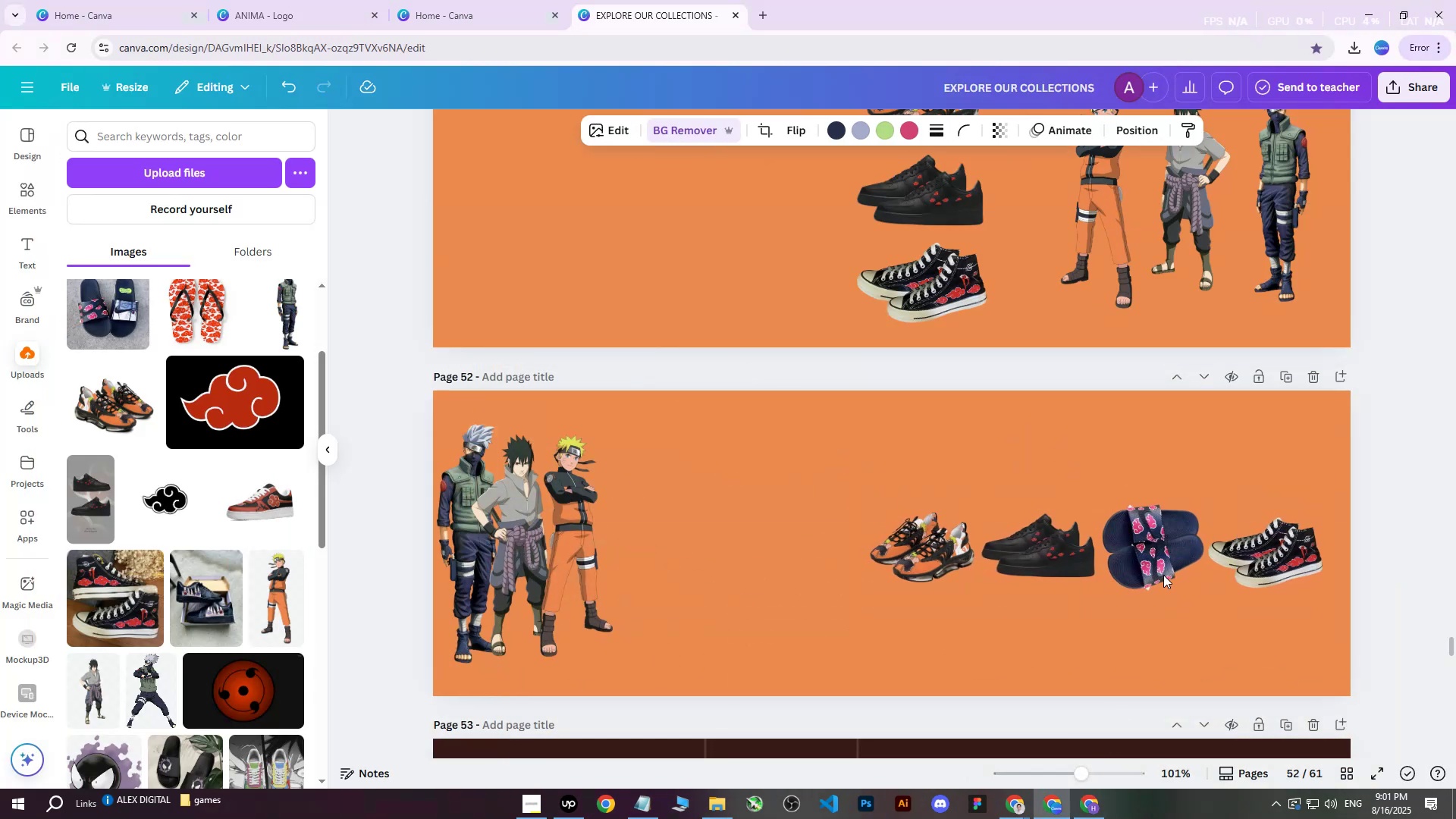 
key(ArrowLeft)
 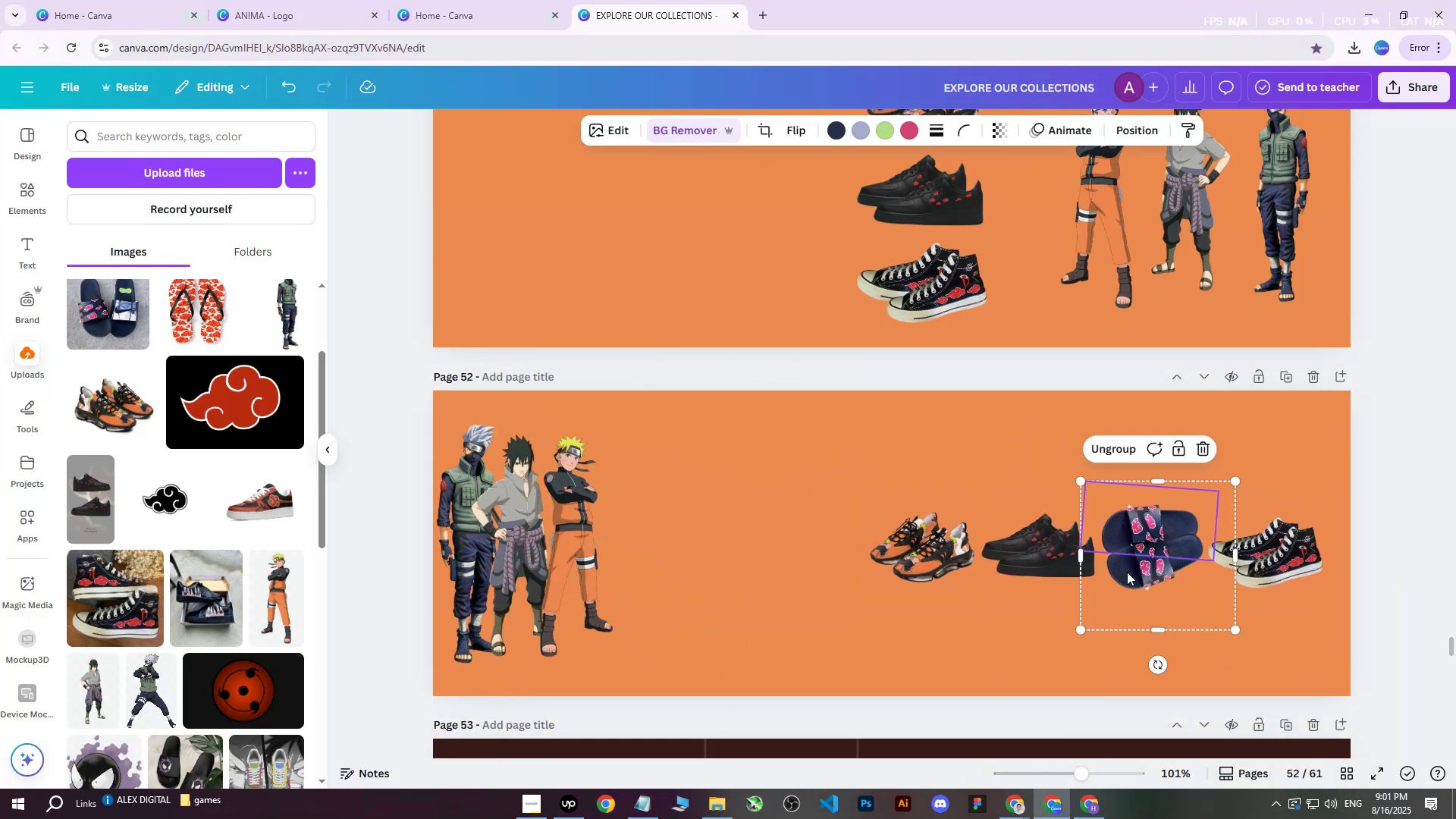 
left_click([1040, 555])
 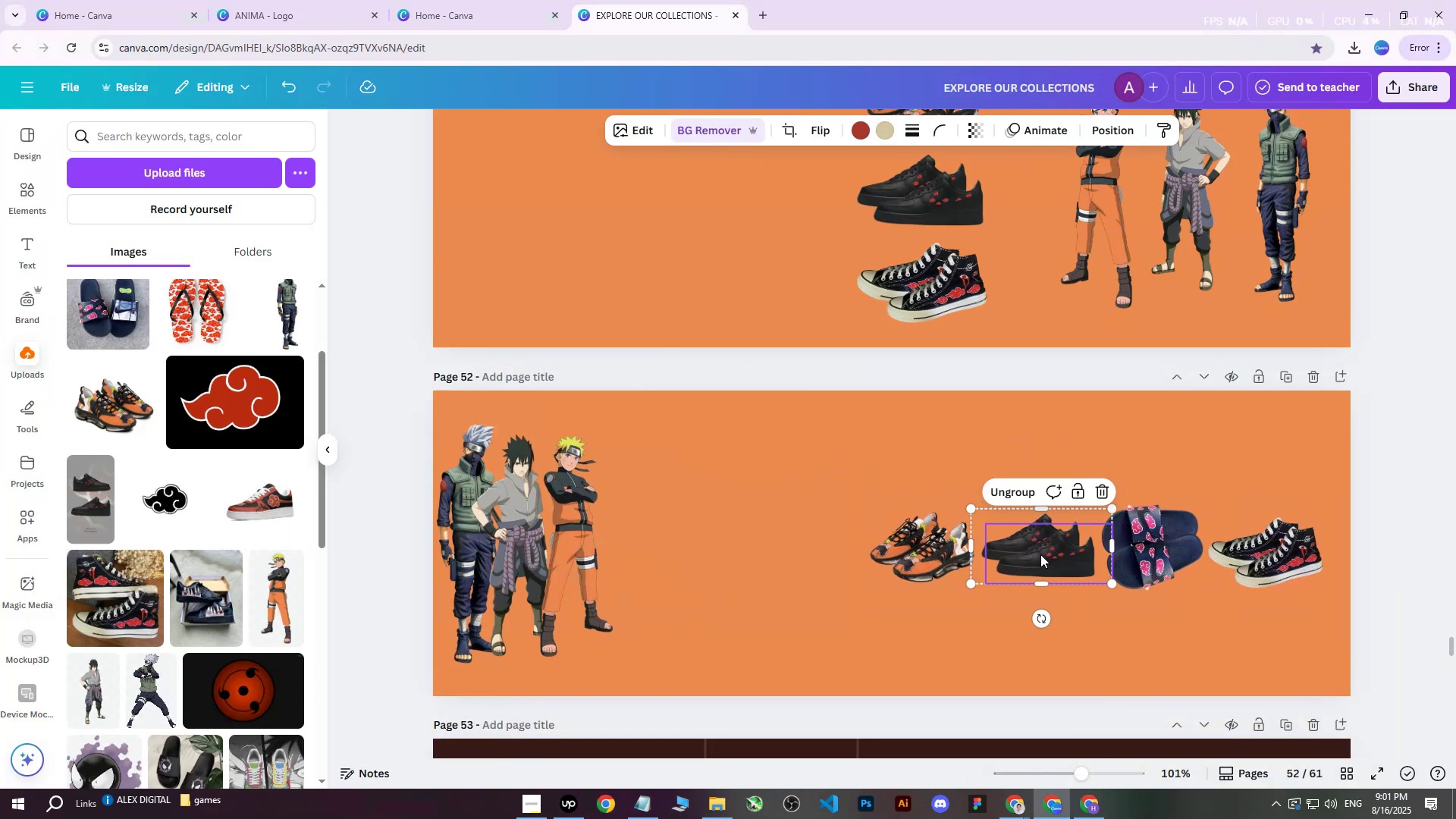 
key(ArrowRight)
 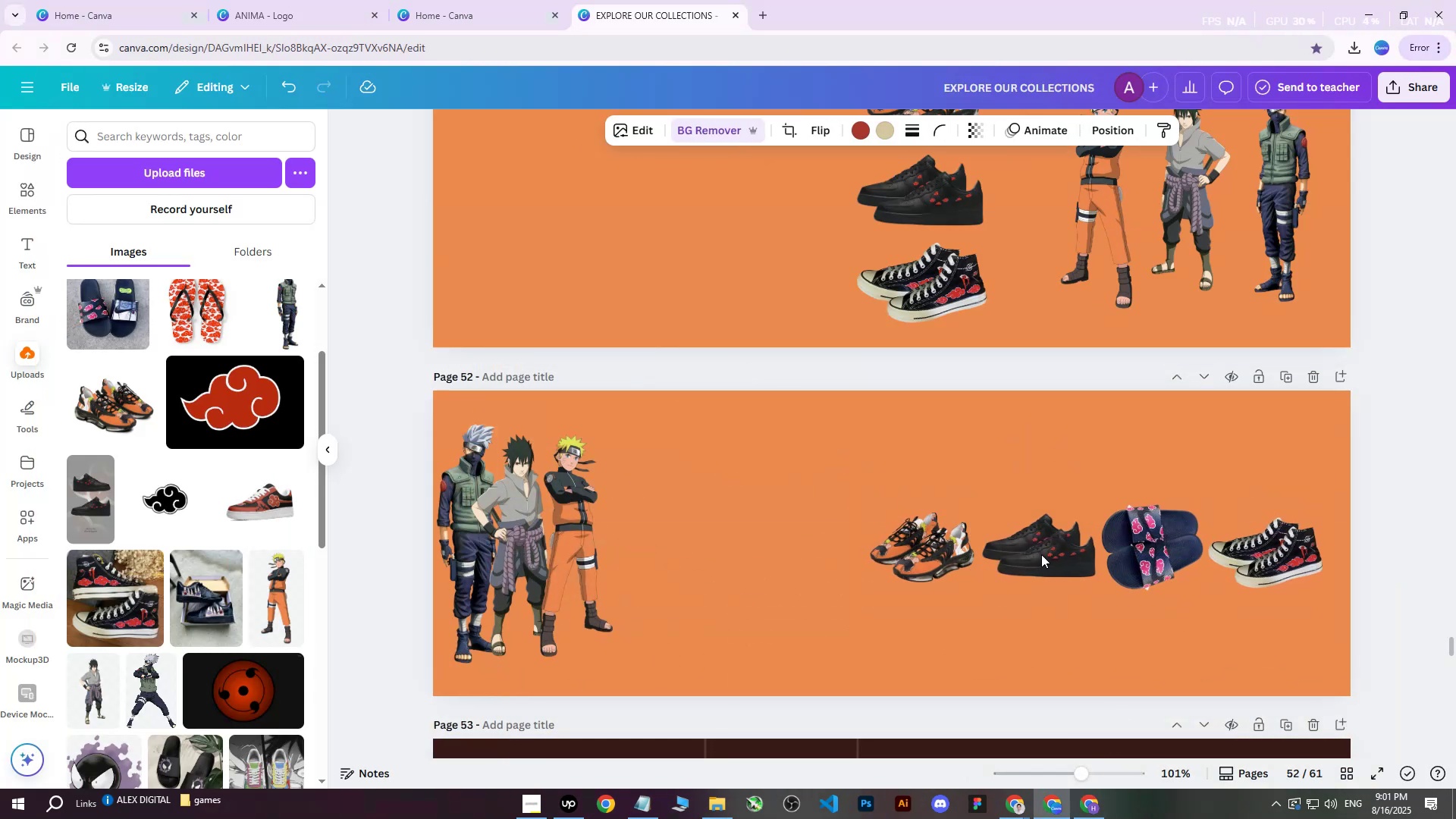 
key(ArrowRight)
 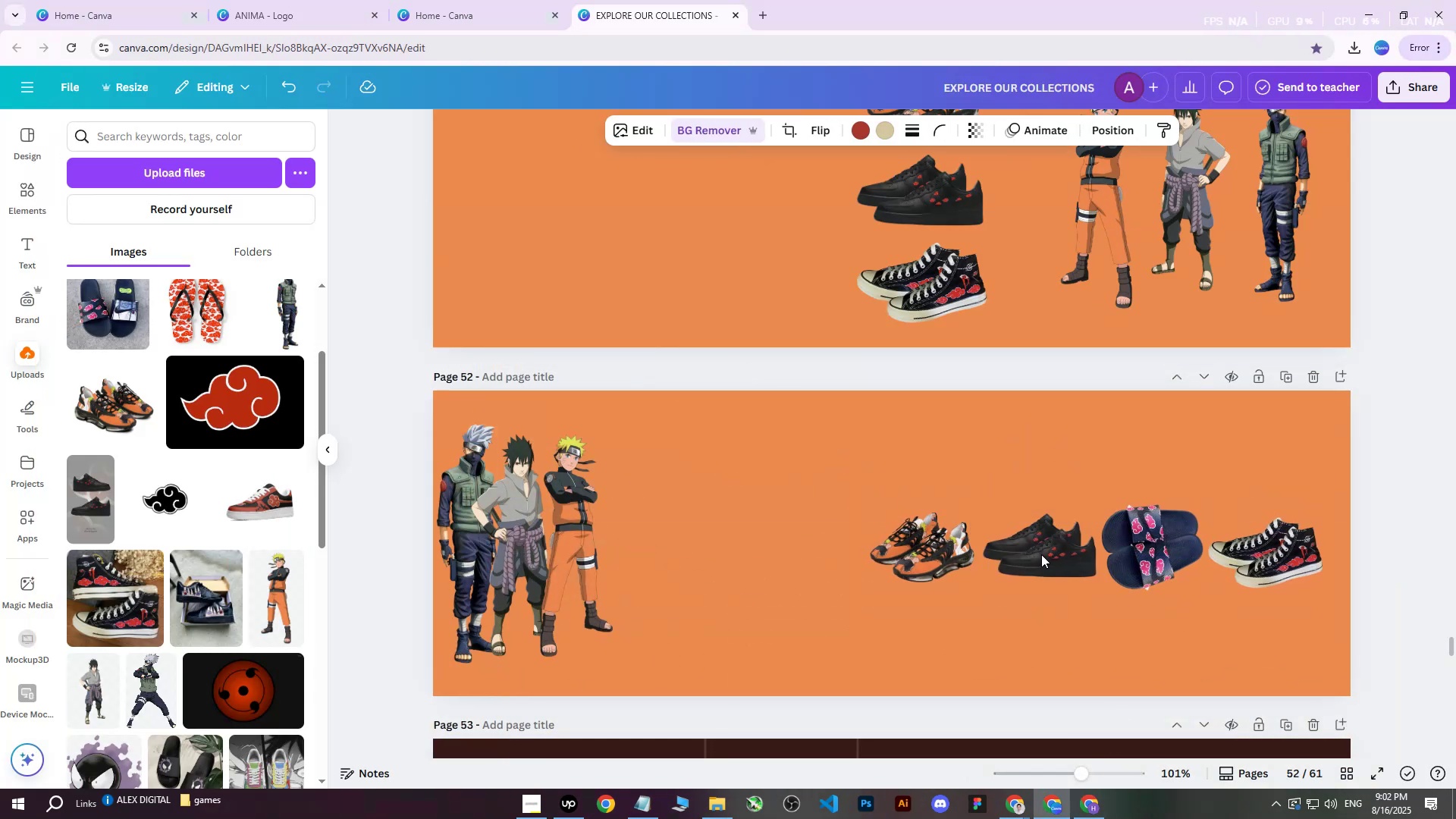 
key(ArrowRight)
 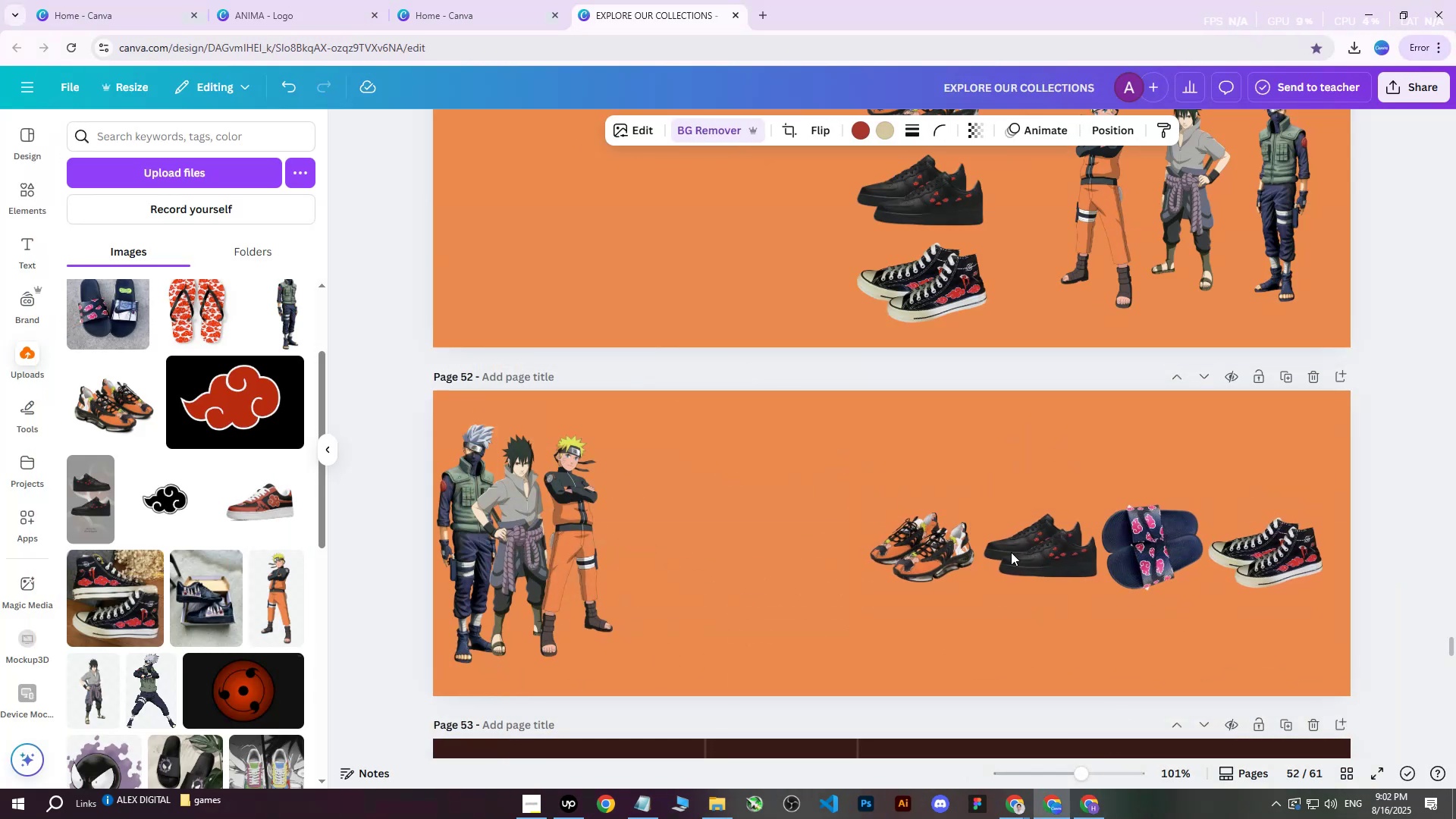 
key(ArrowRight)
 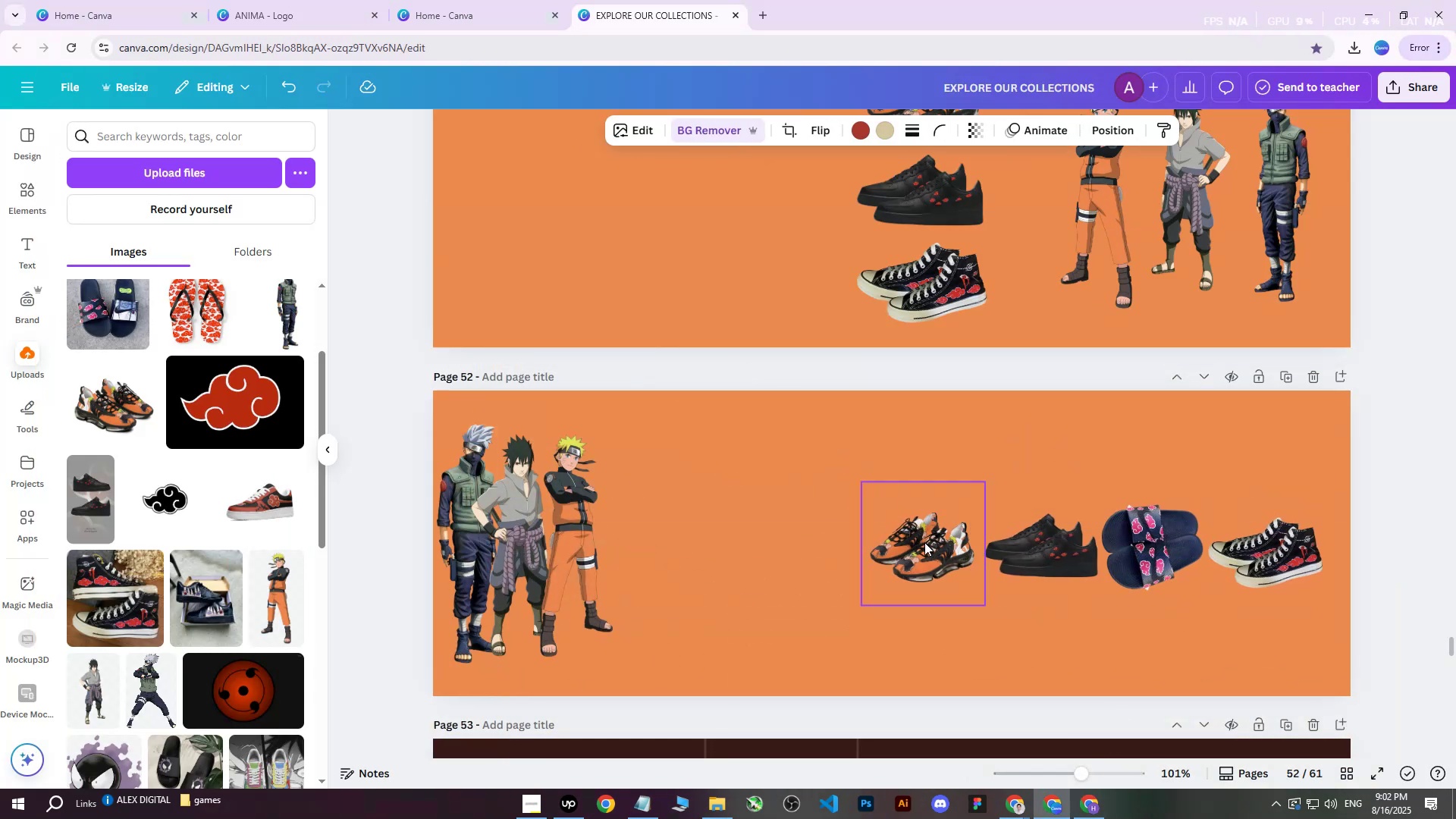 
key(ArrowRight)
 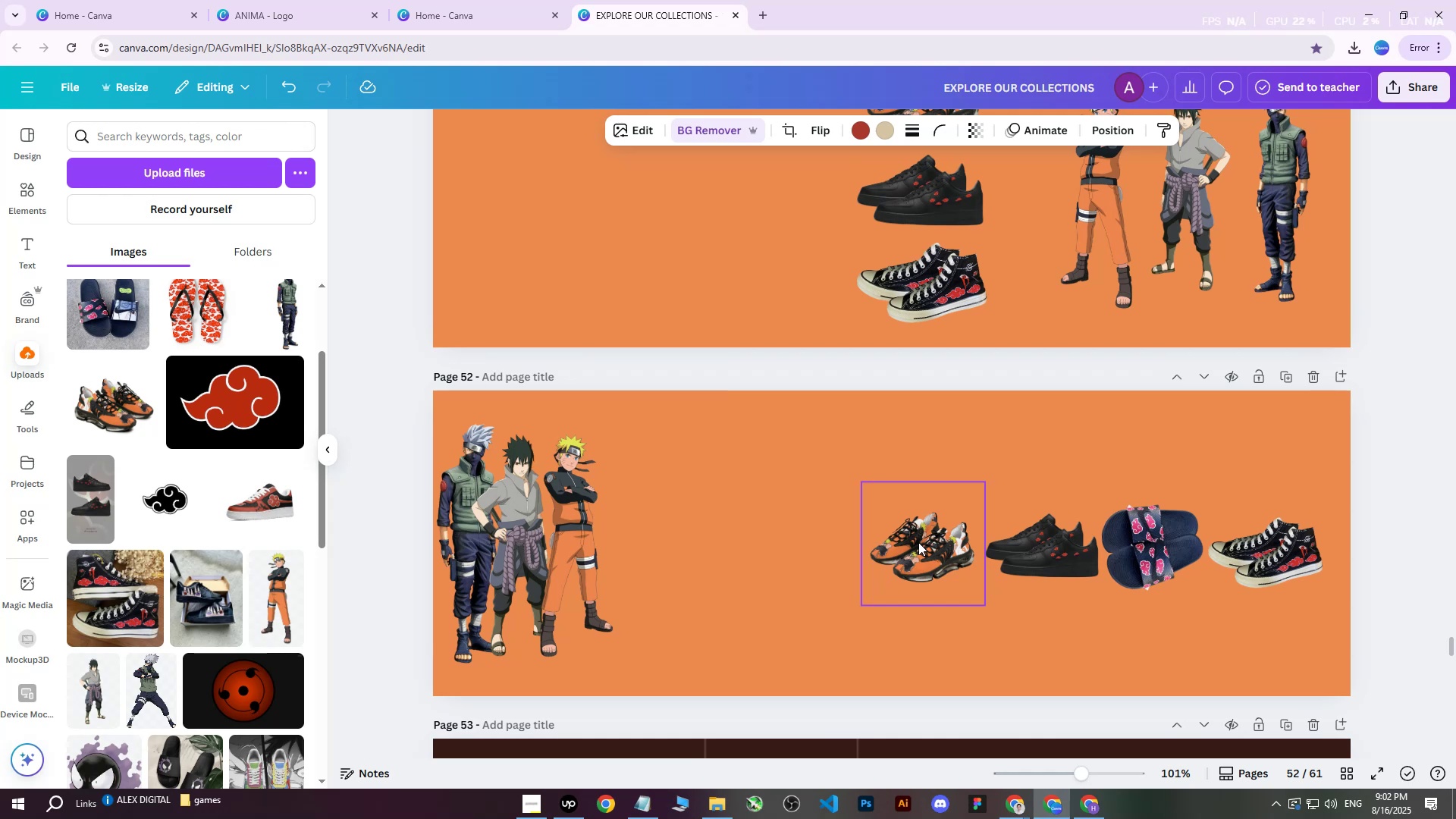 
left_click([918, 542])
 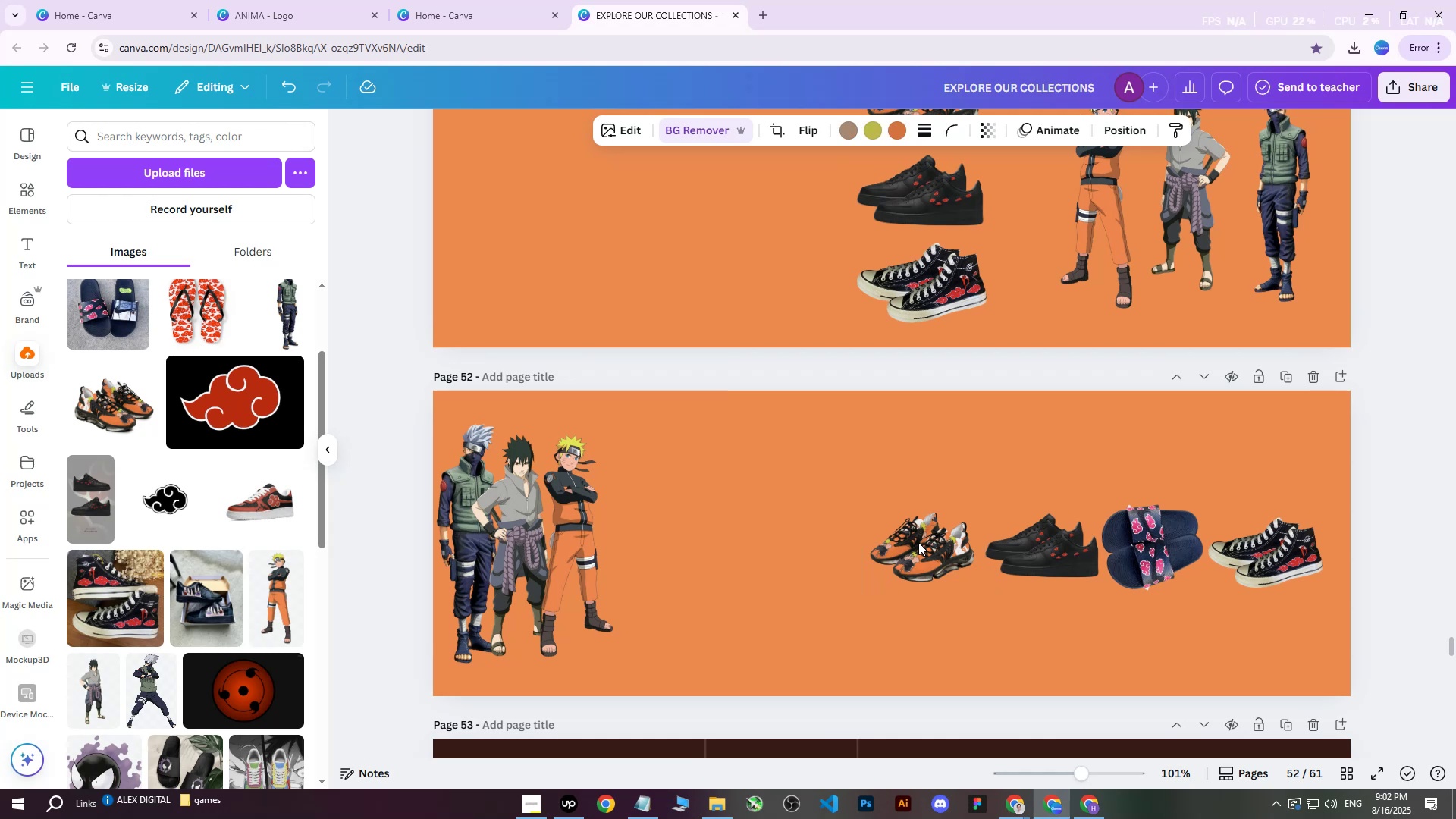 
key(ArrowRight)
 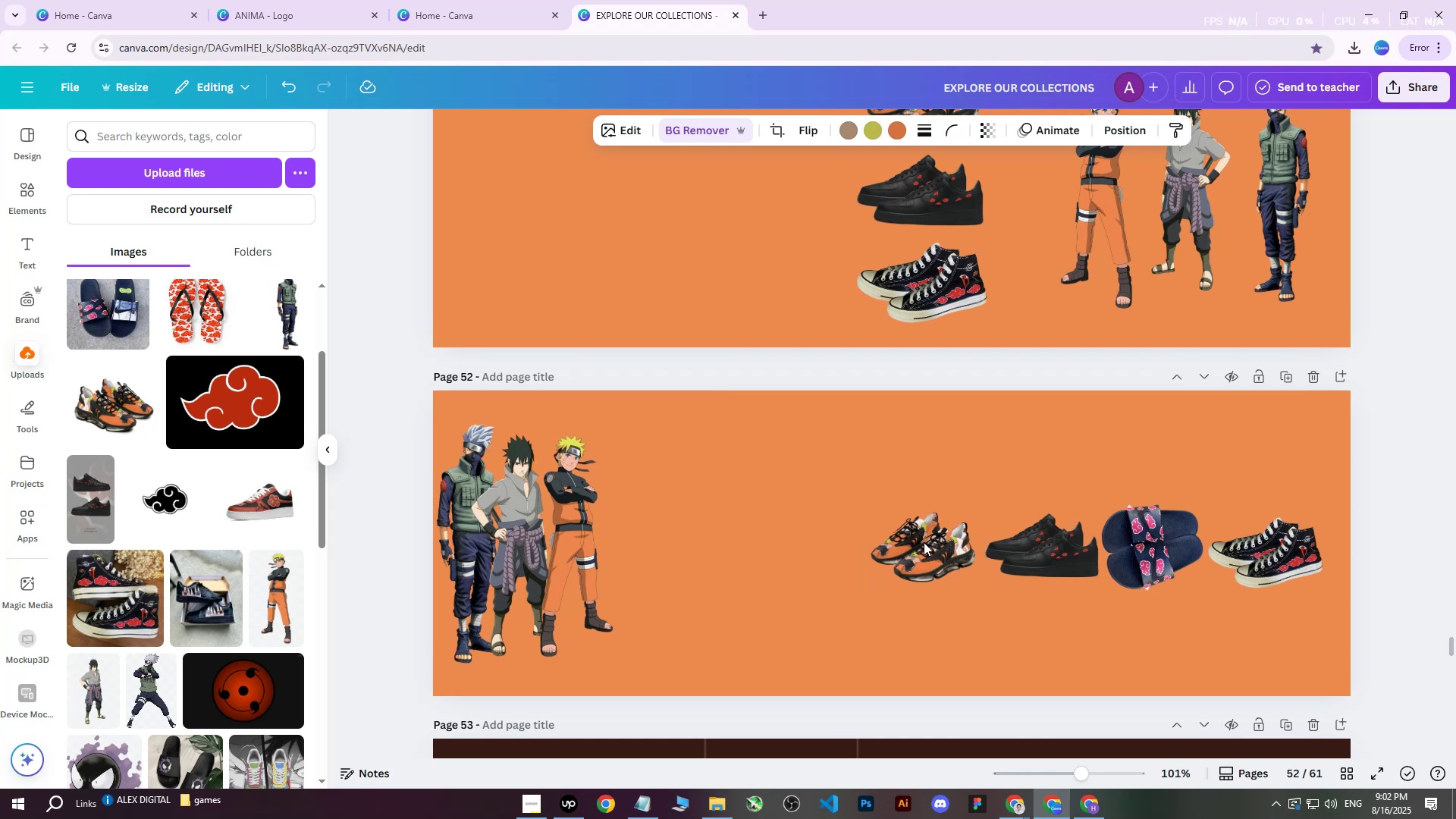 
key(ArrowRight)
 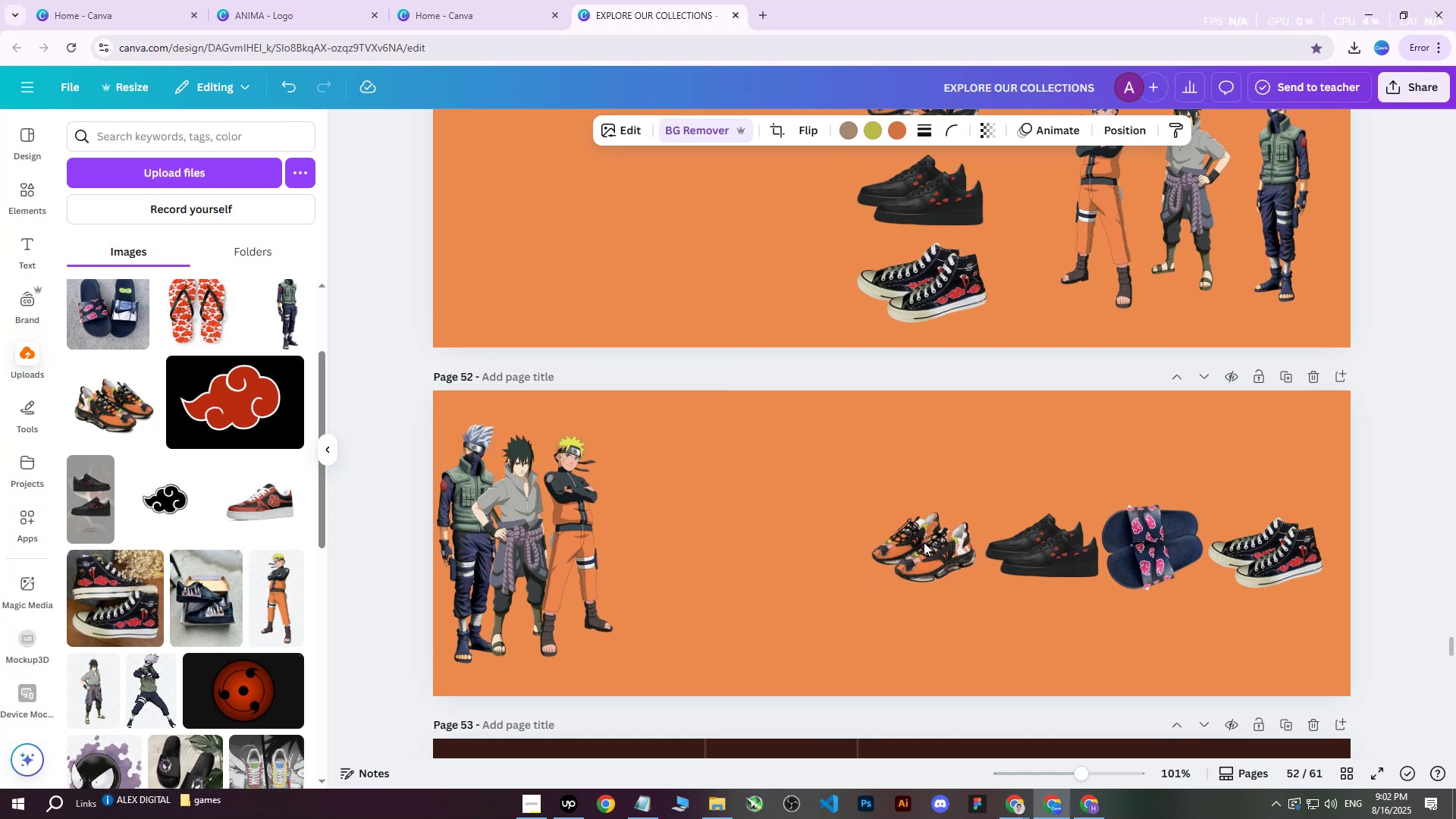 
key(ArrowRight)
 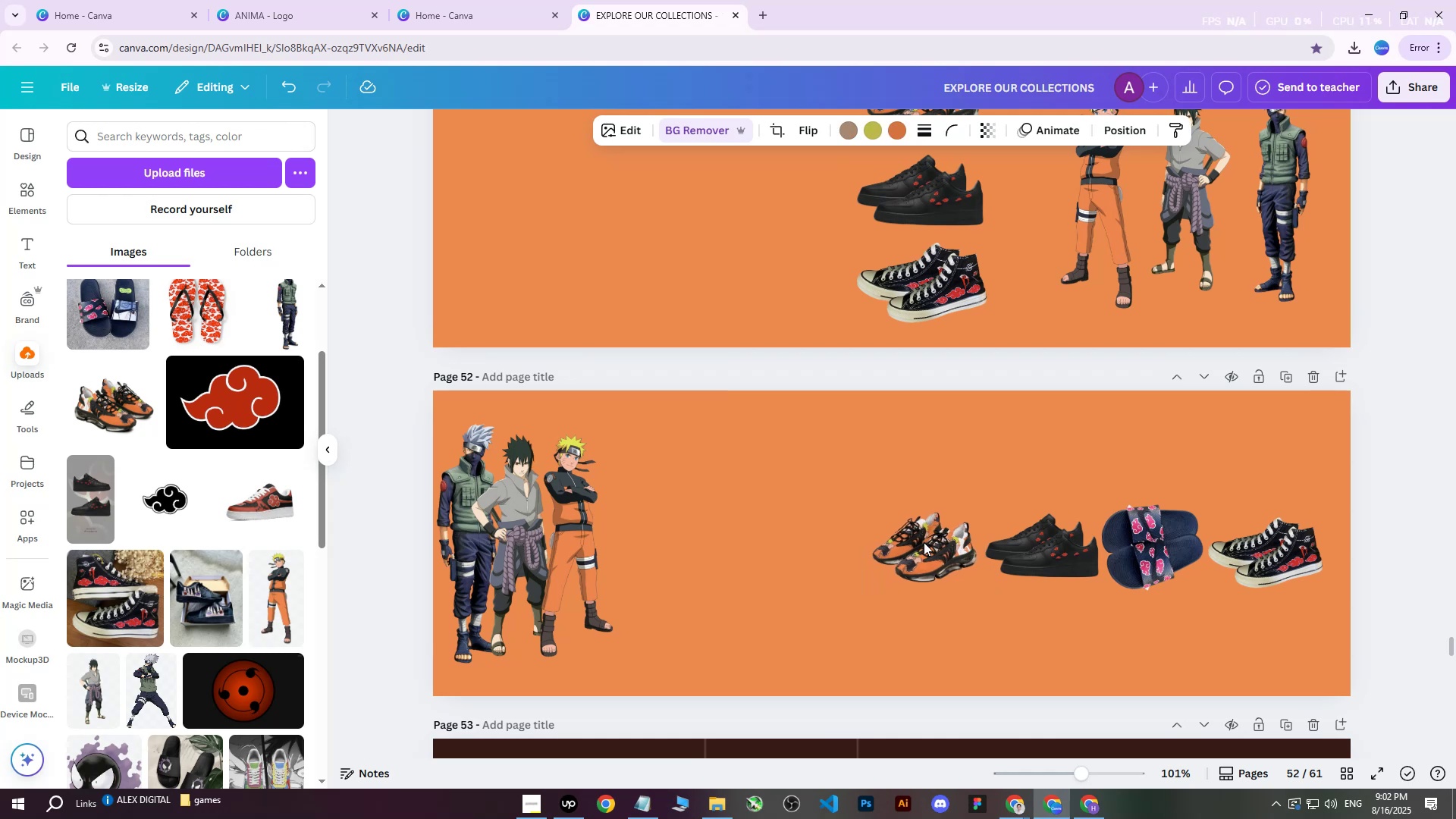 
key(ArrowRight)
 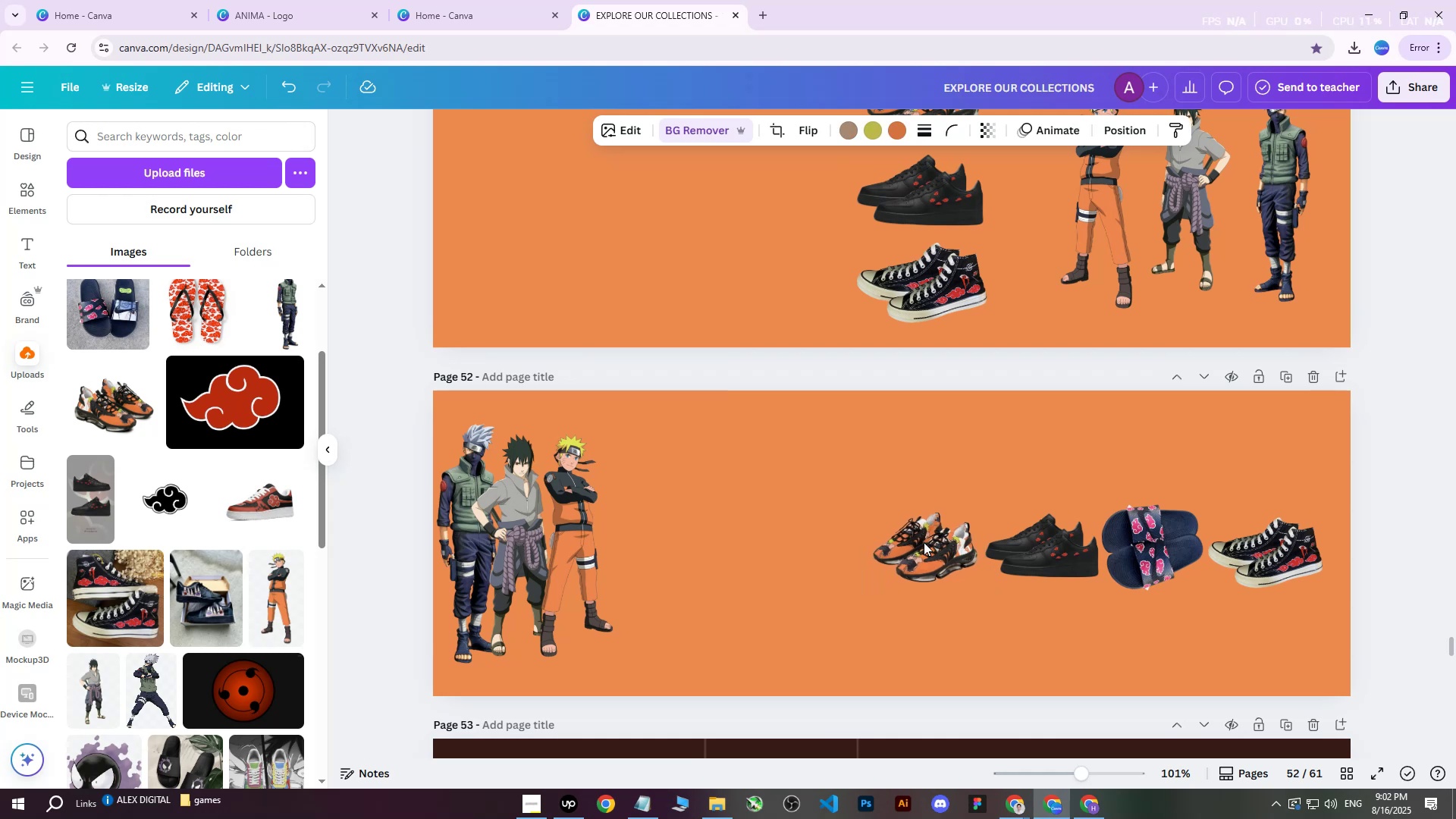 
key(ArrowRight)
 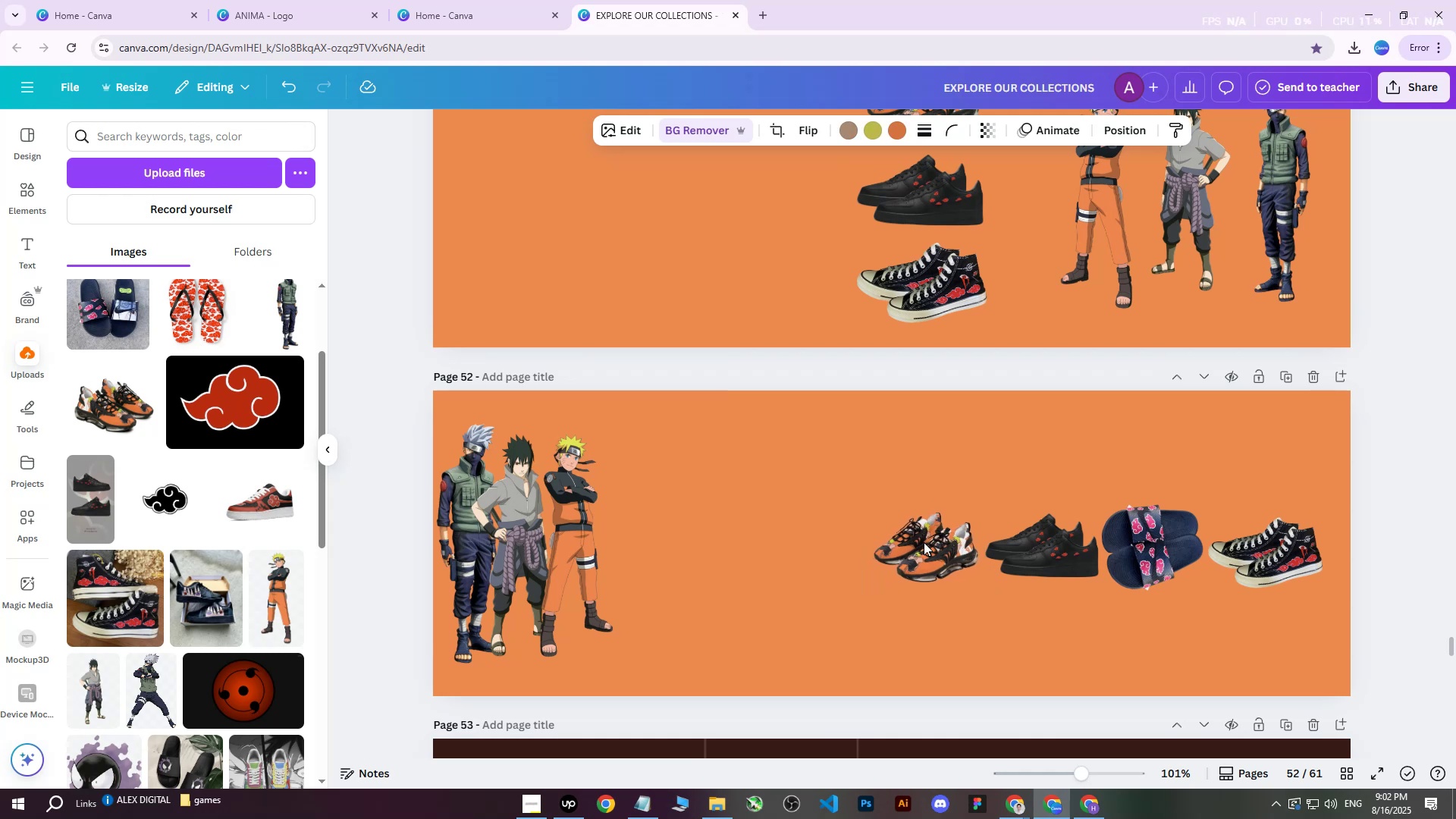 
key(ArrowRight)
 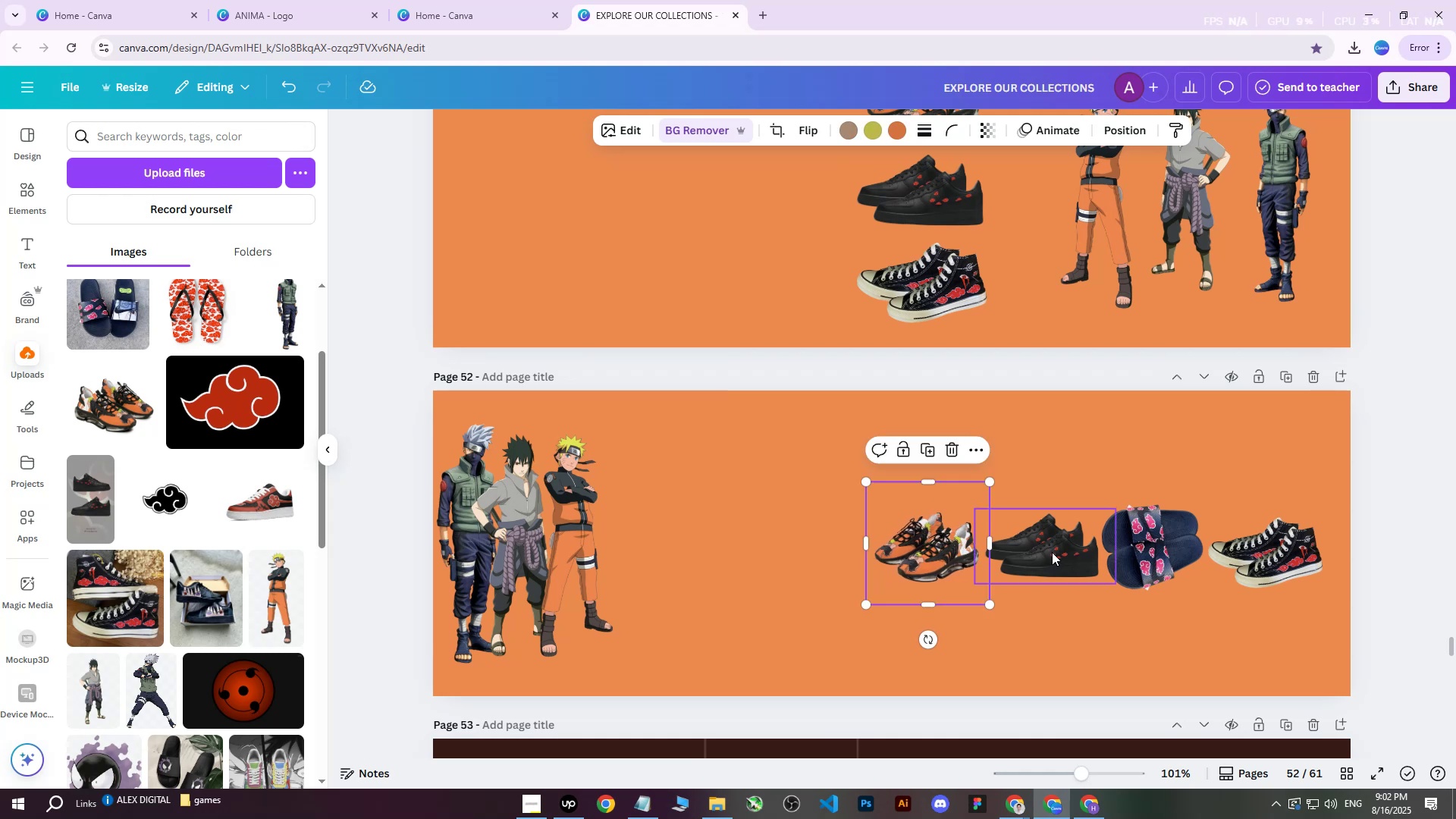 
key(ArrowRight)
 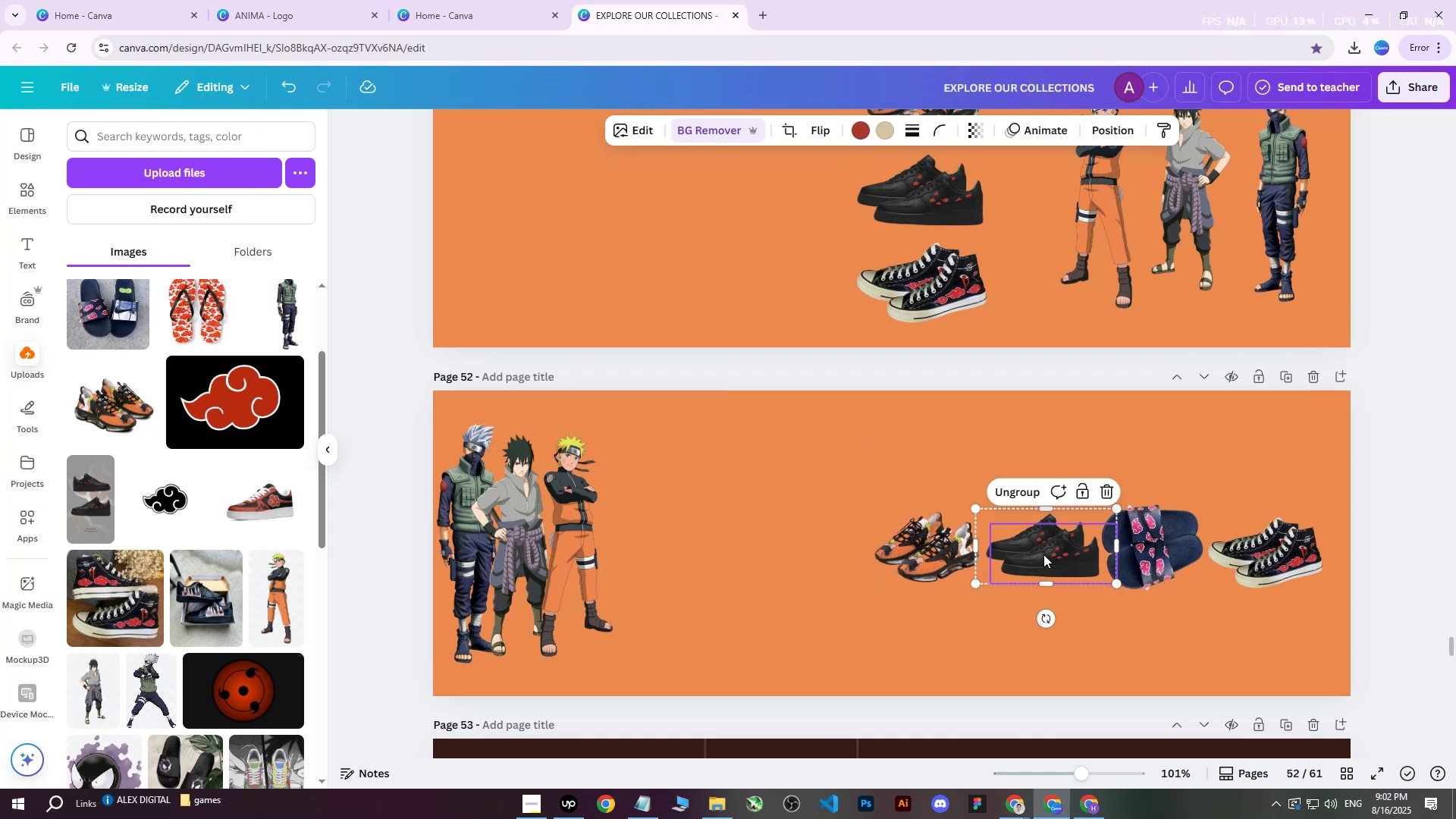 
left_click([951, 552])
 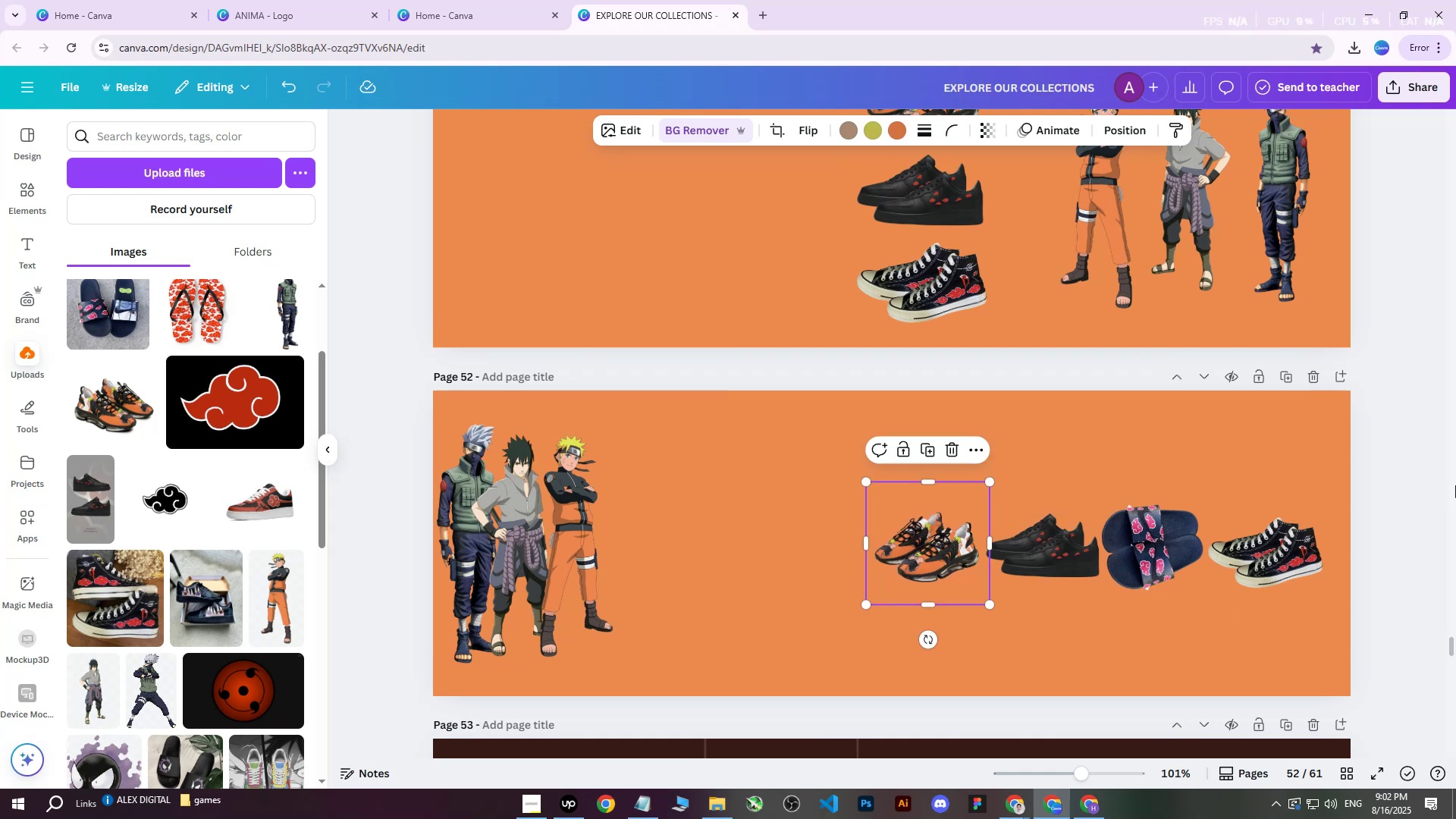 
left_click([1417, 485])
 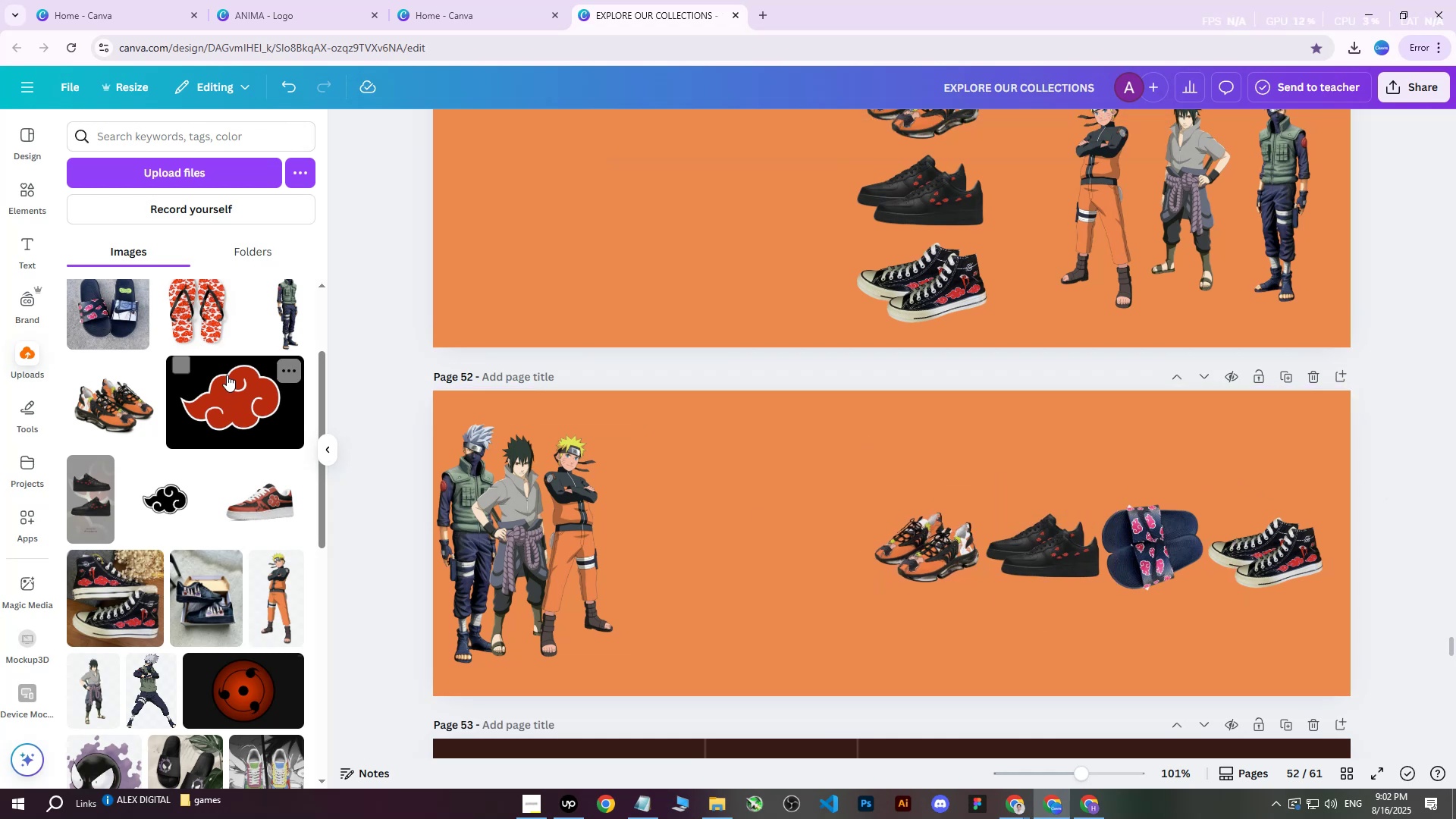 
left_click([235, 402])
 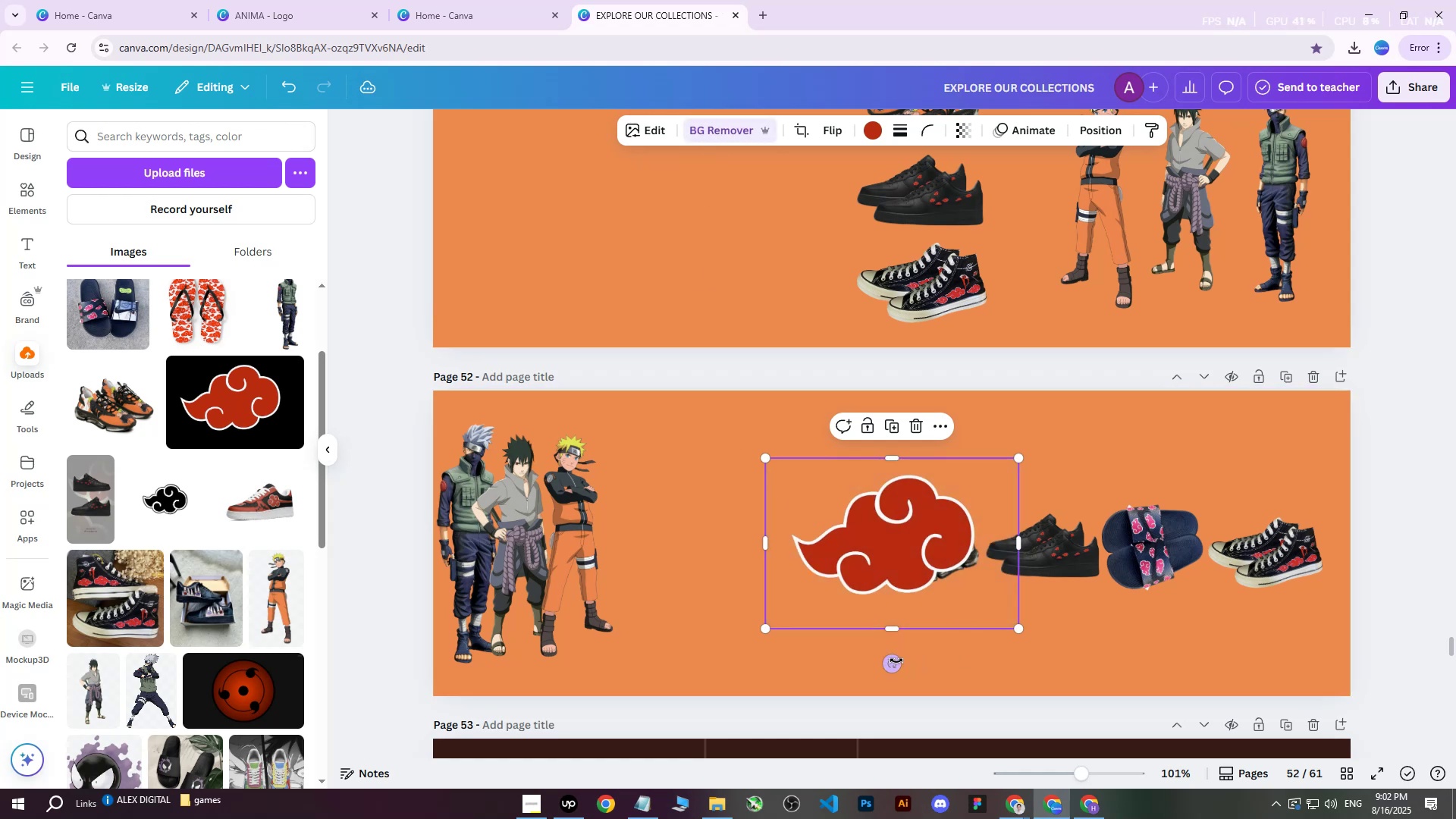 
wait(5.39)
 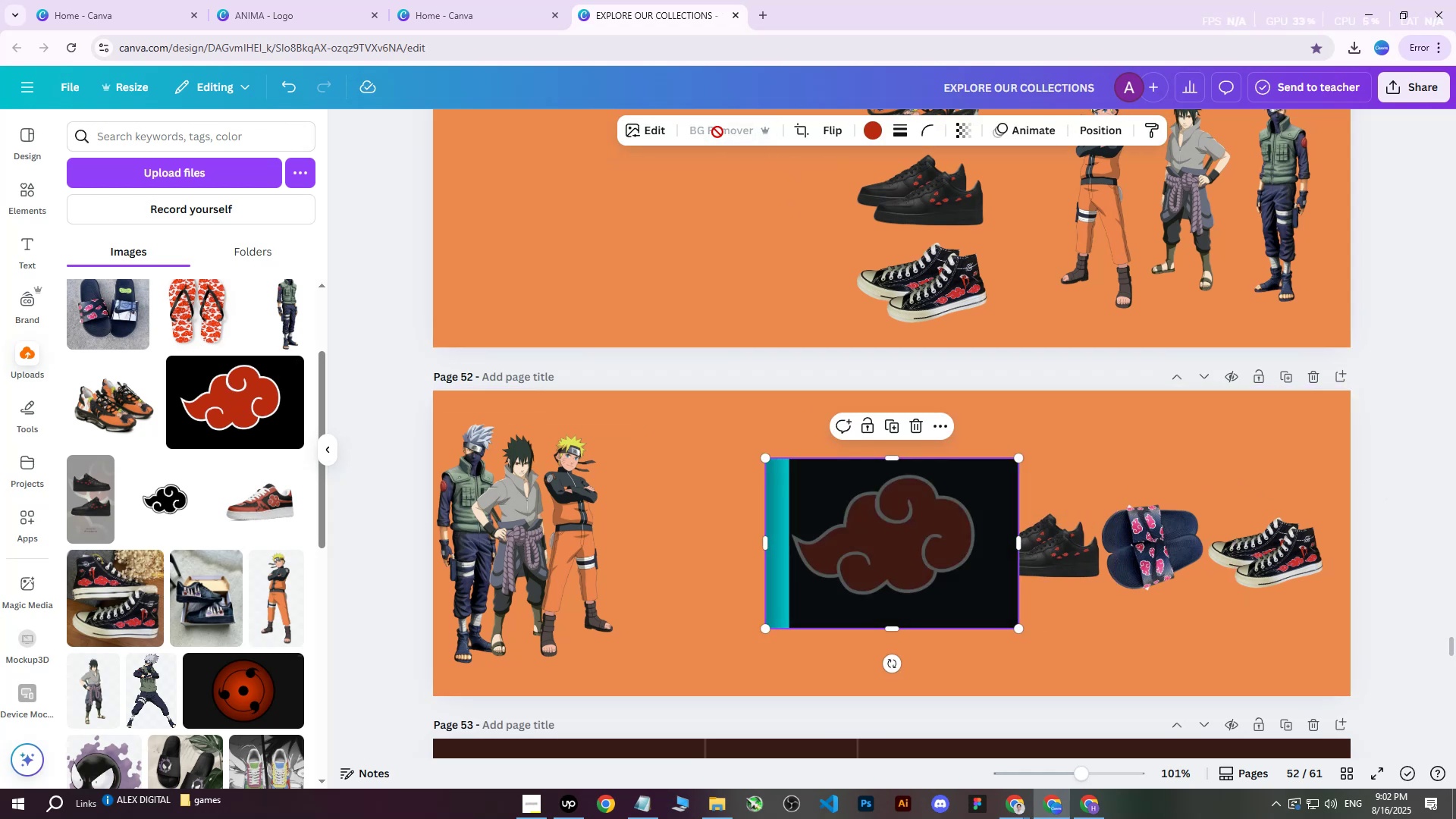 
left_click([829, 127])
 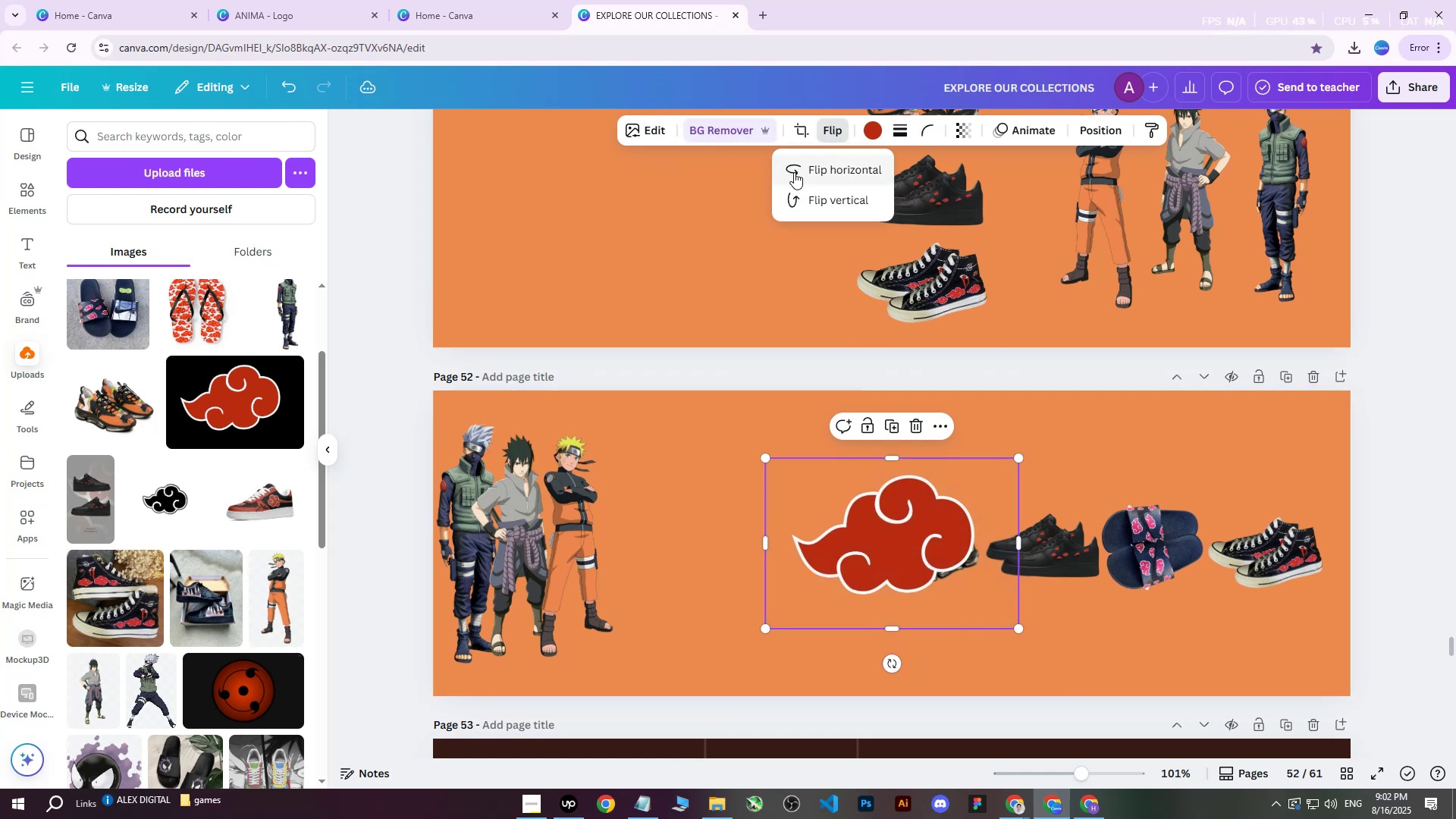 
left_click([807, 172])
 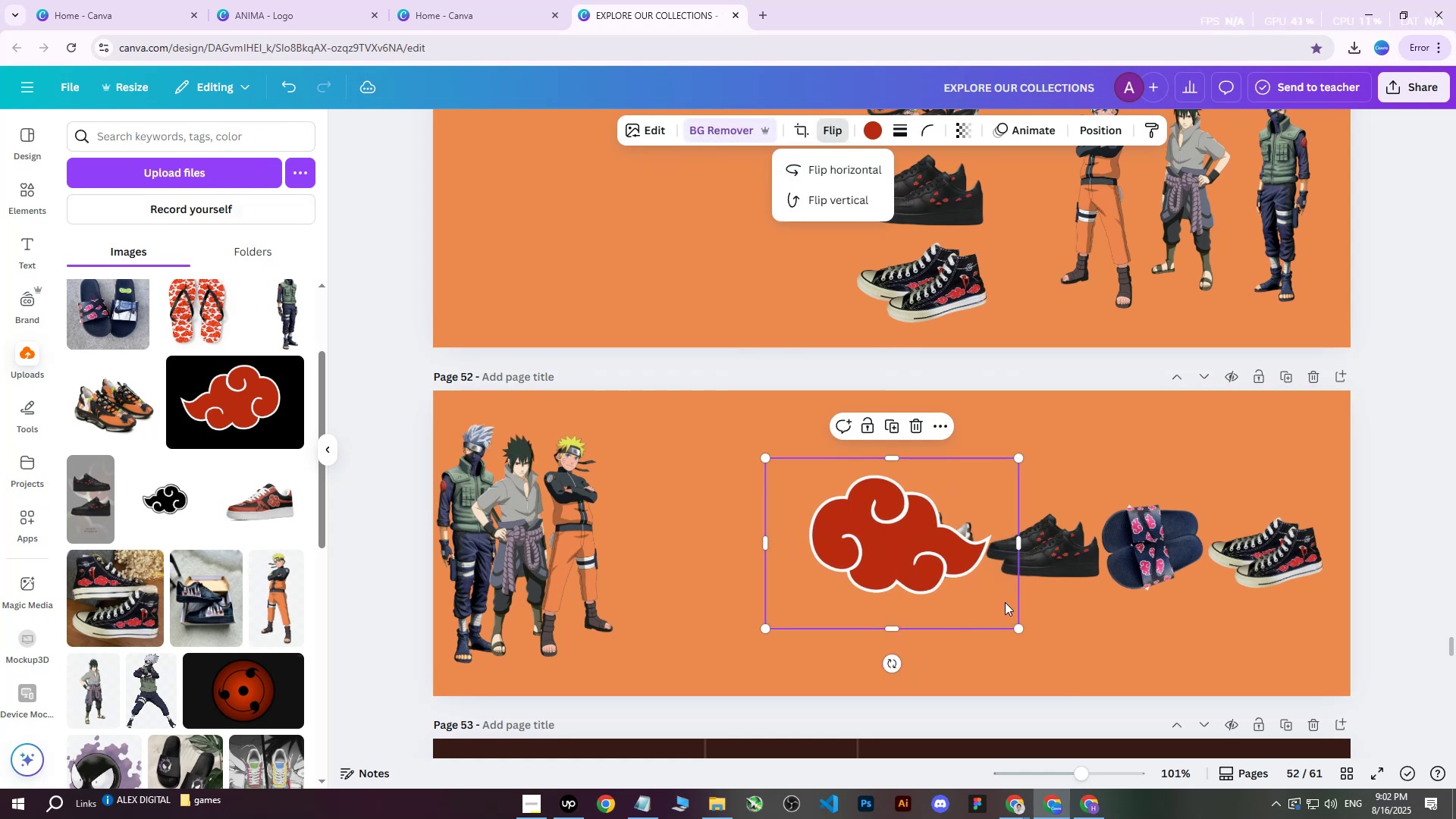 
left_click_drag(start_coordinate=[1015, 626], to_coordinate=[1454, 742])
 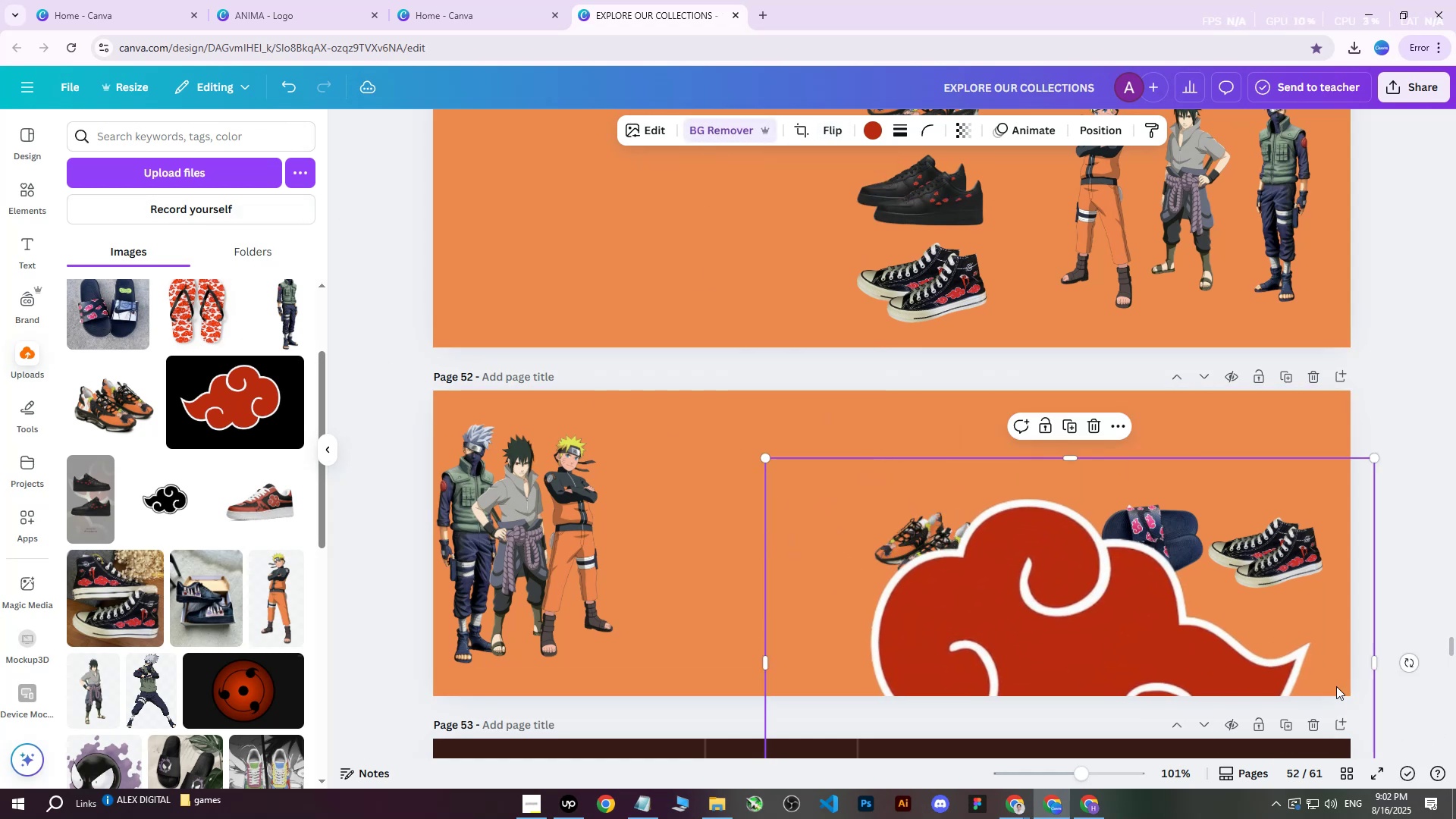 
left_click_drag(start_coordinate=[1227, 645], to_coordinate=[1288, 541])
 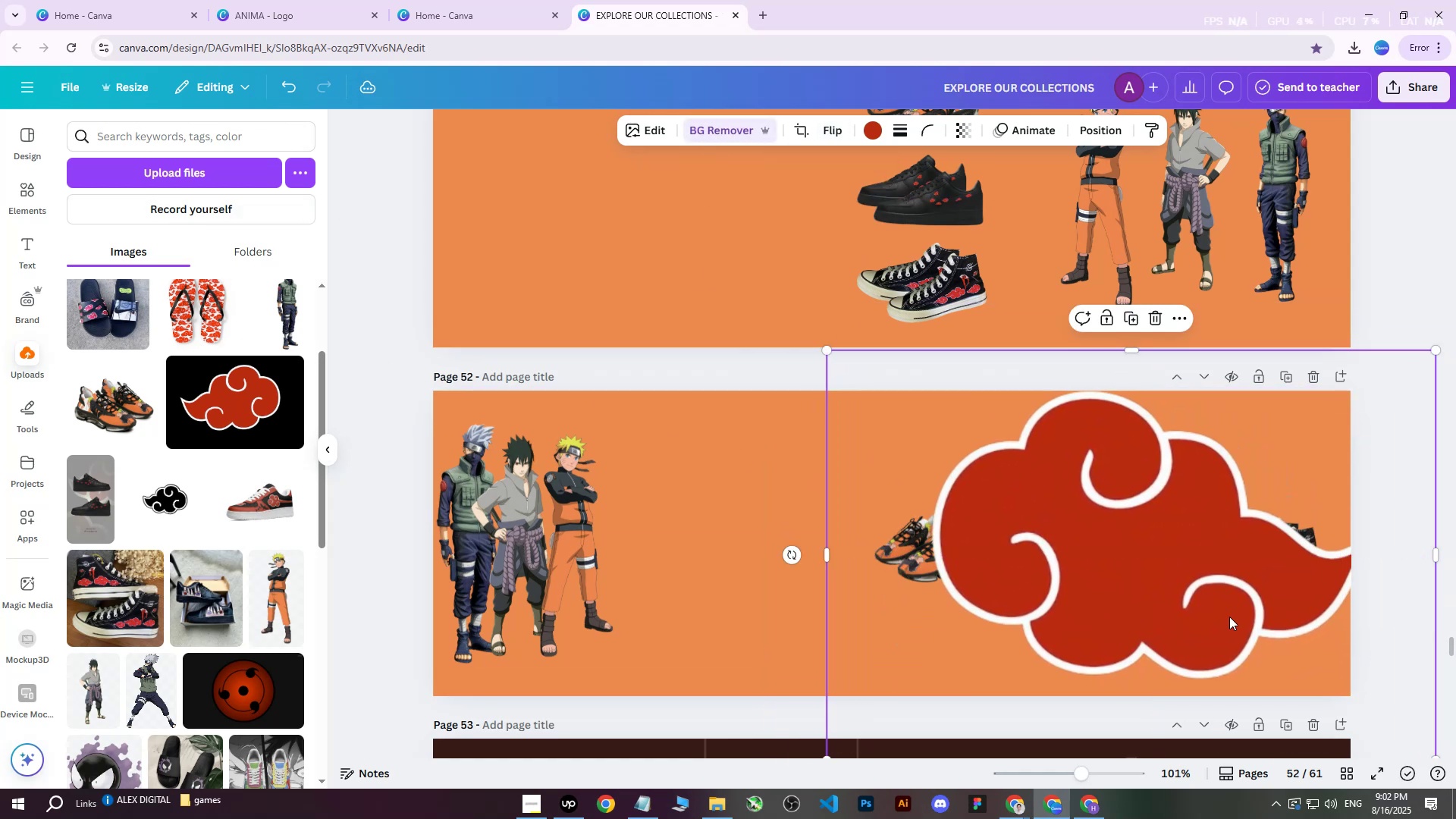 
left_click_drag(start_coordinate=[1191, 577], to_coordinate=[1019, 514])
 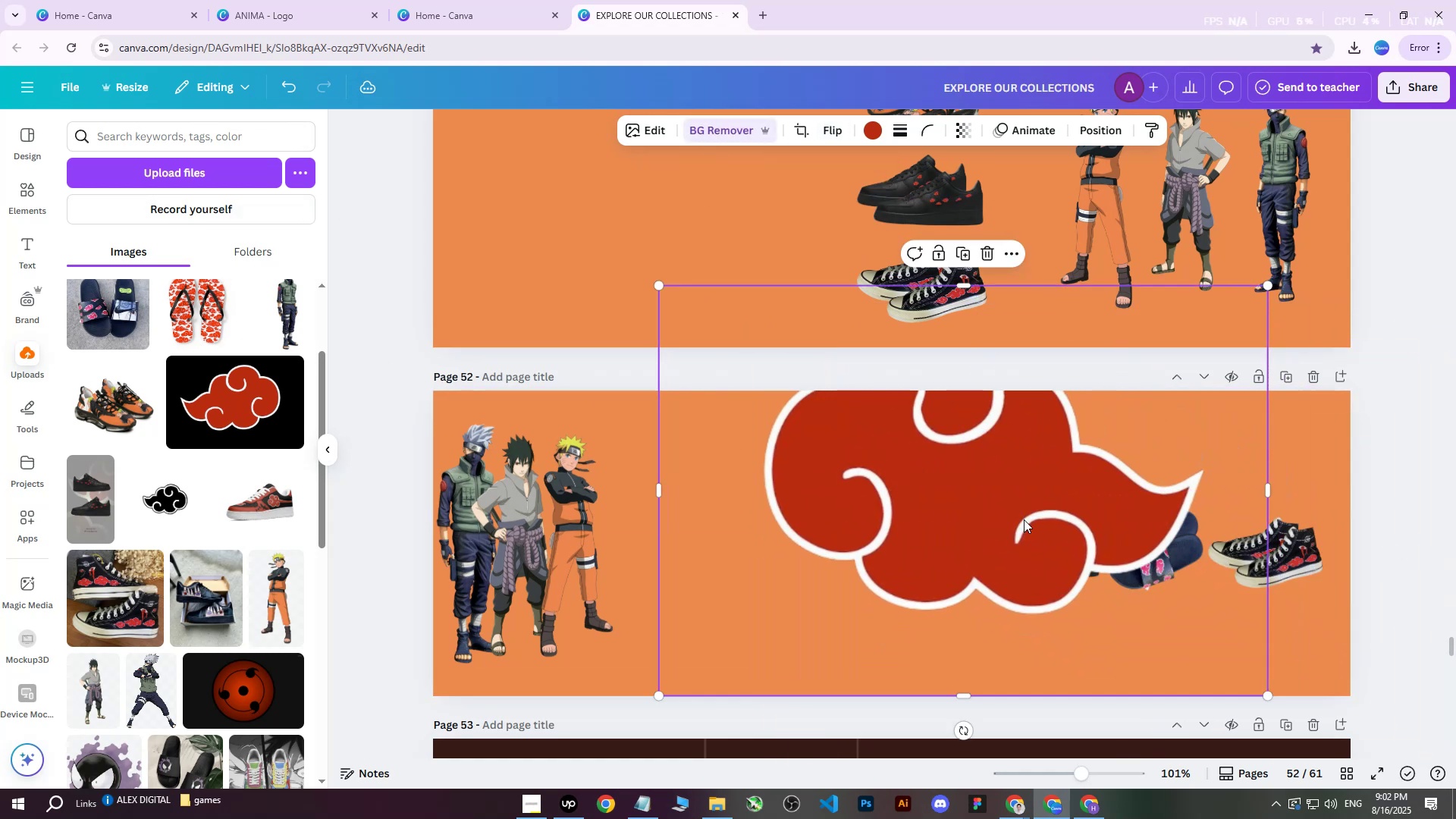 
scroll: coordinate [1024, 520], scroll_direction: down, amount: 1.0
 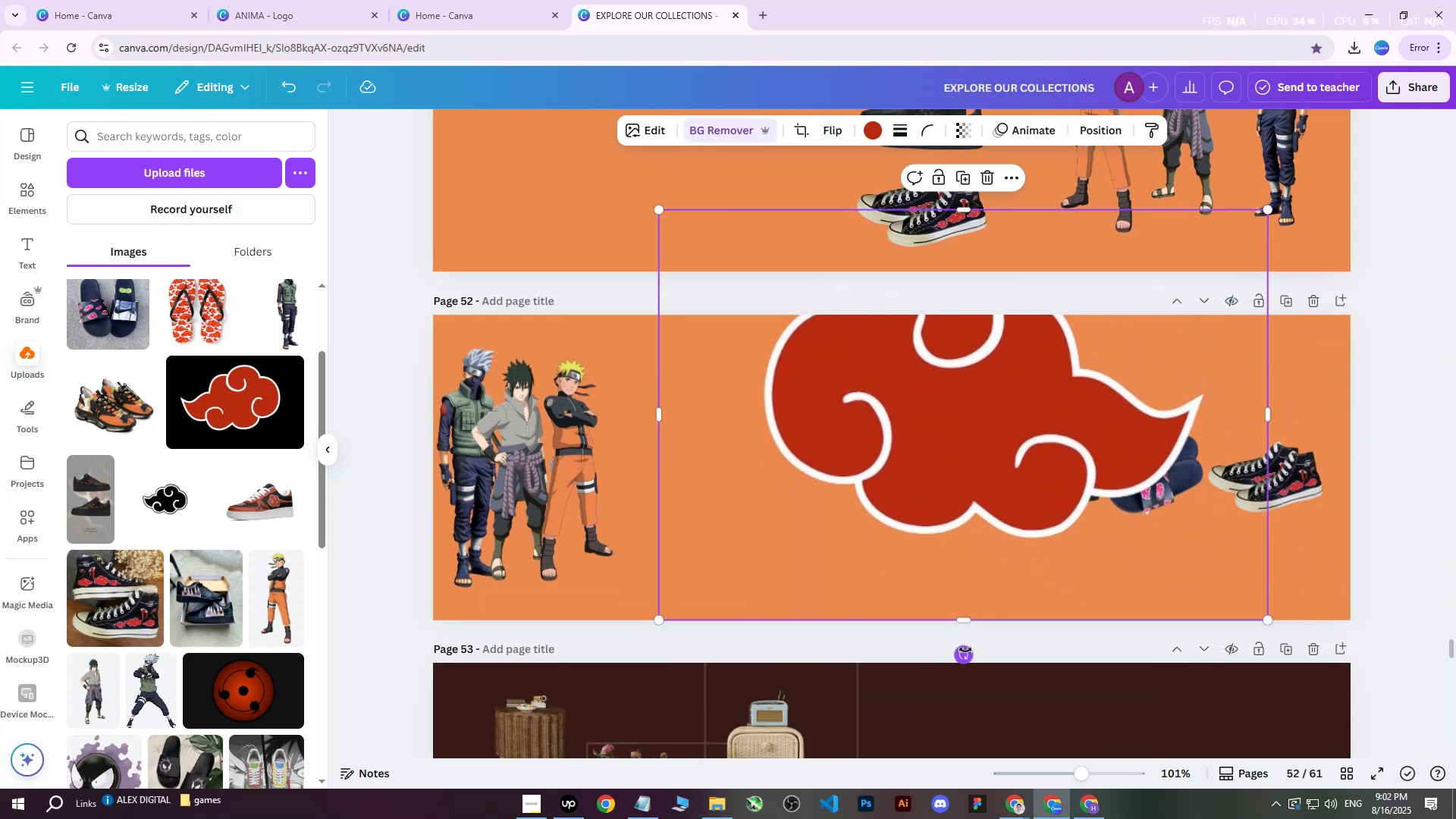 
left_click_drag(start_coordinate=[965, 650], to_coordinate=[996, 642])
 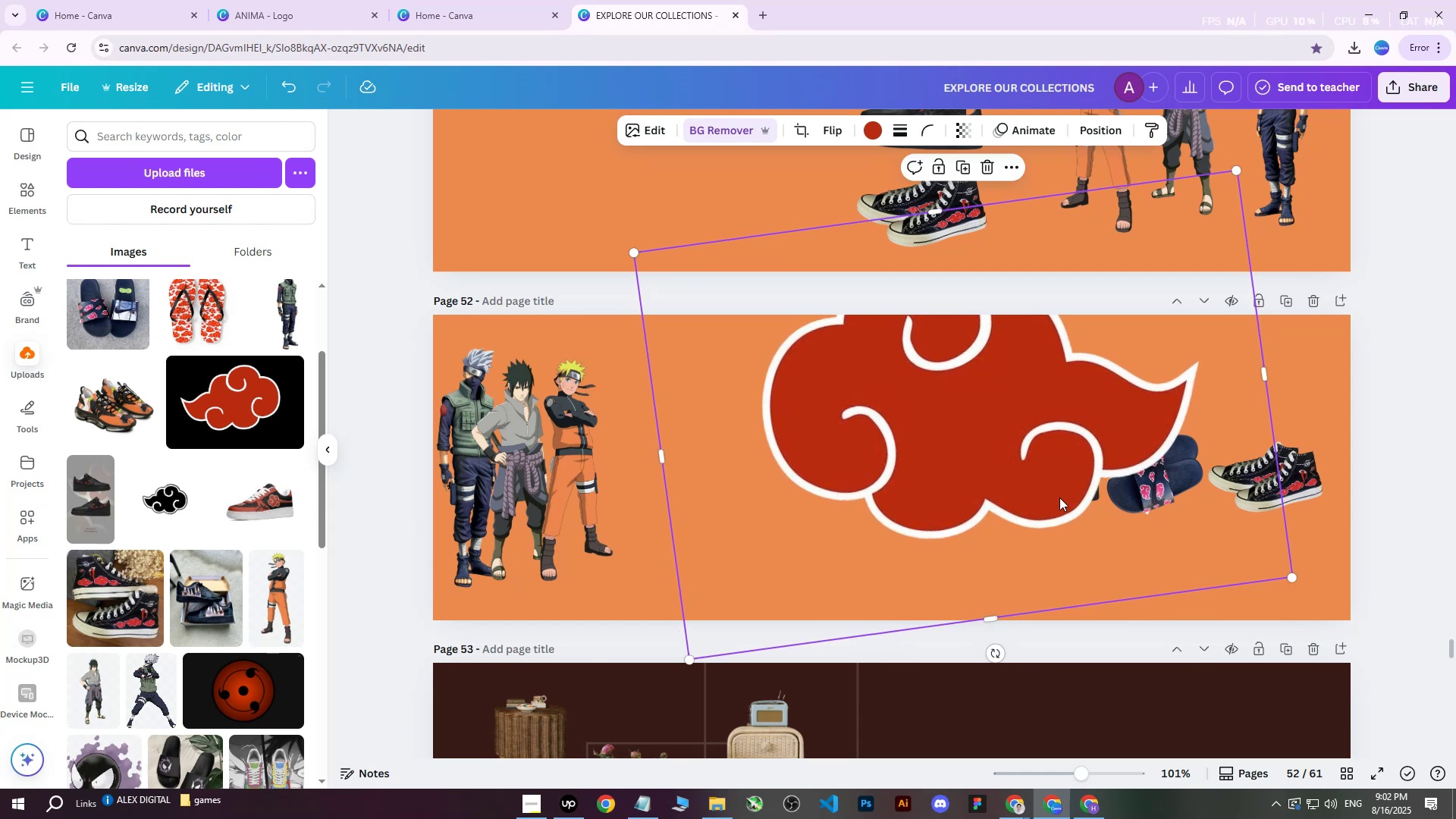 
left_click_drag(start_coordinate=[1080, 486], to_coordinate=[1205, 549])
 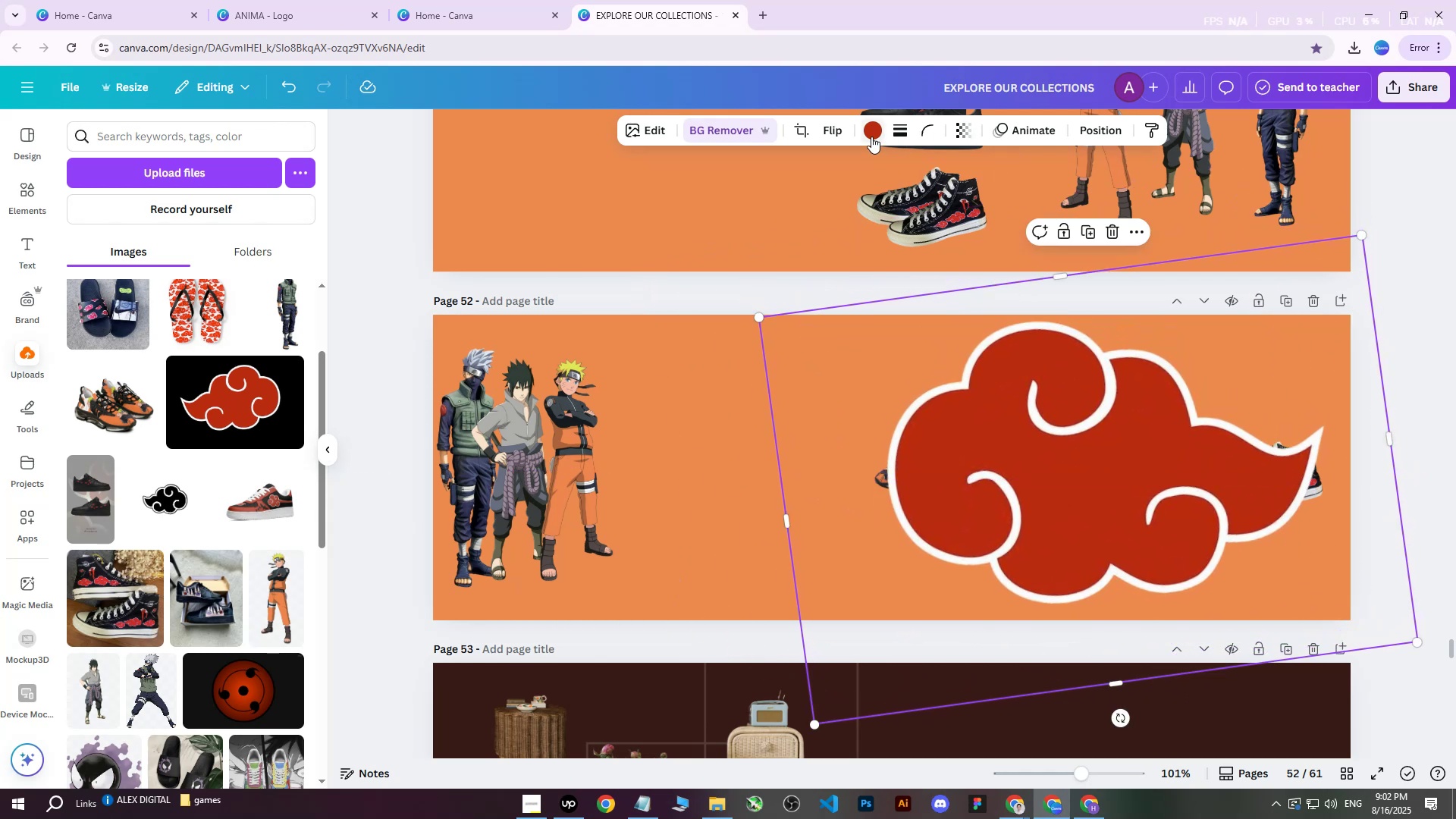 
left_click([871, 133])
 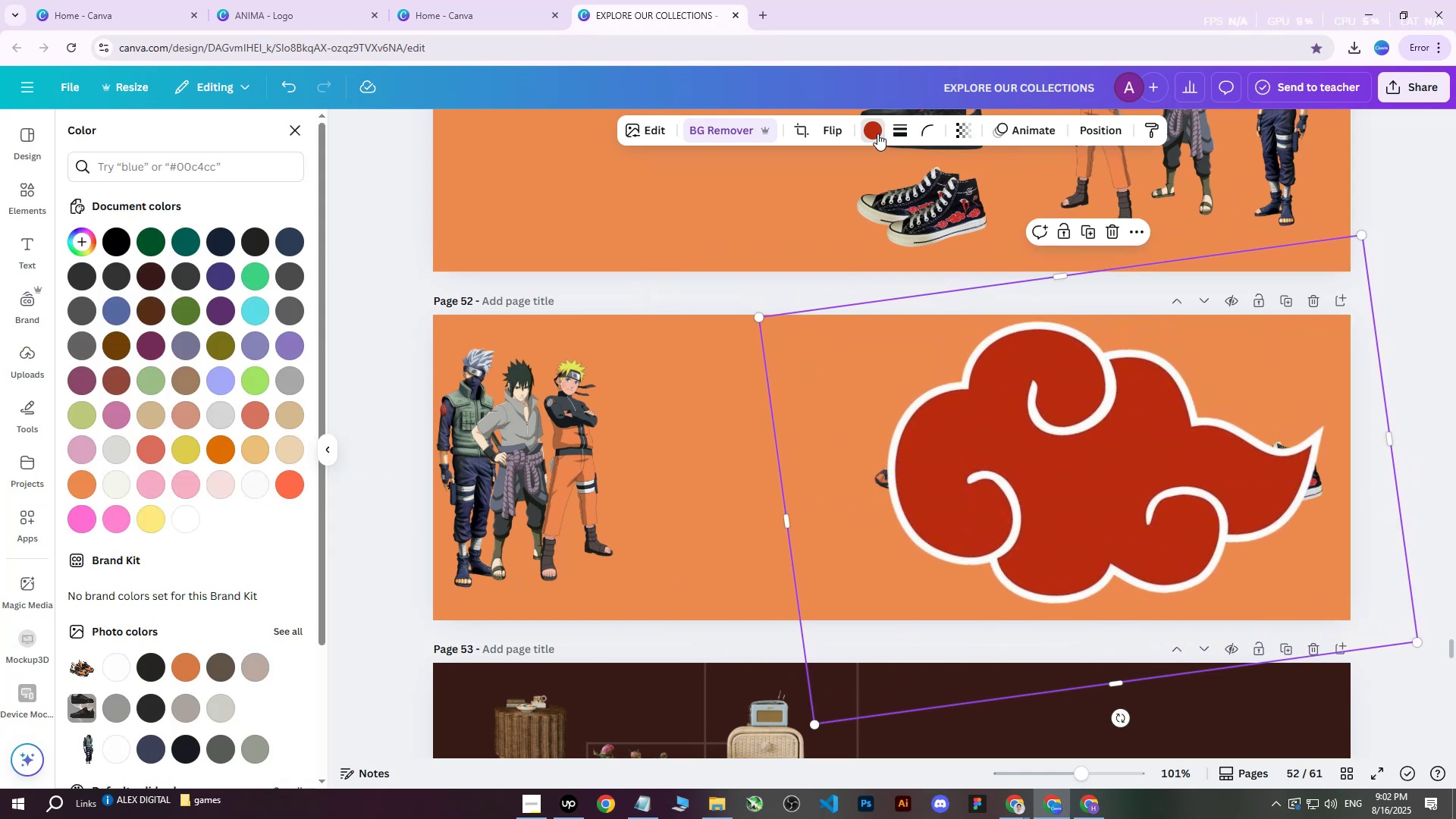 
double_click([877, 133])
 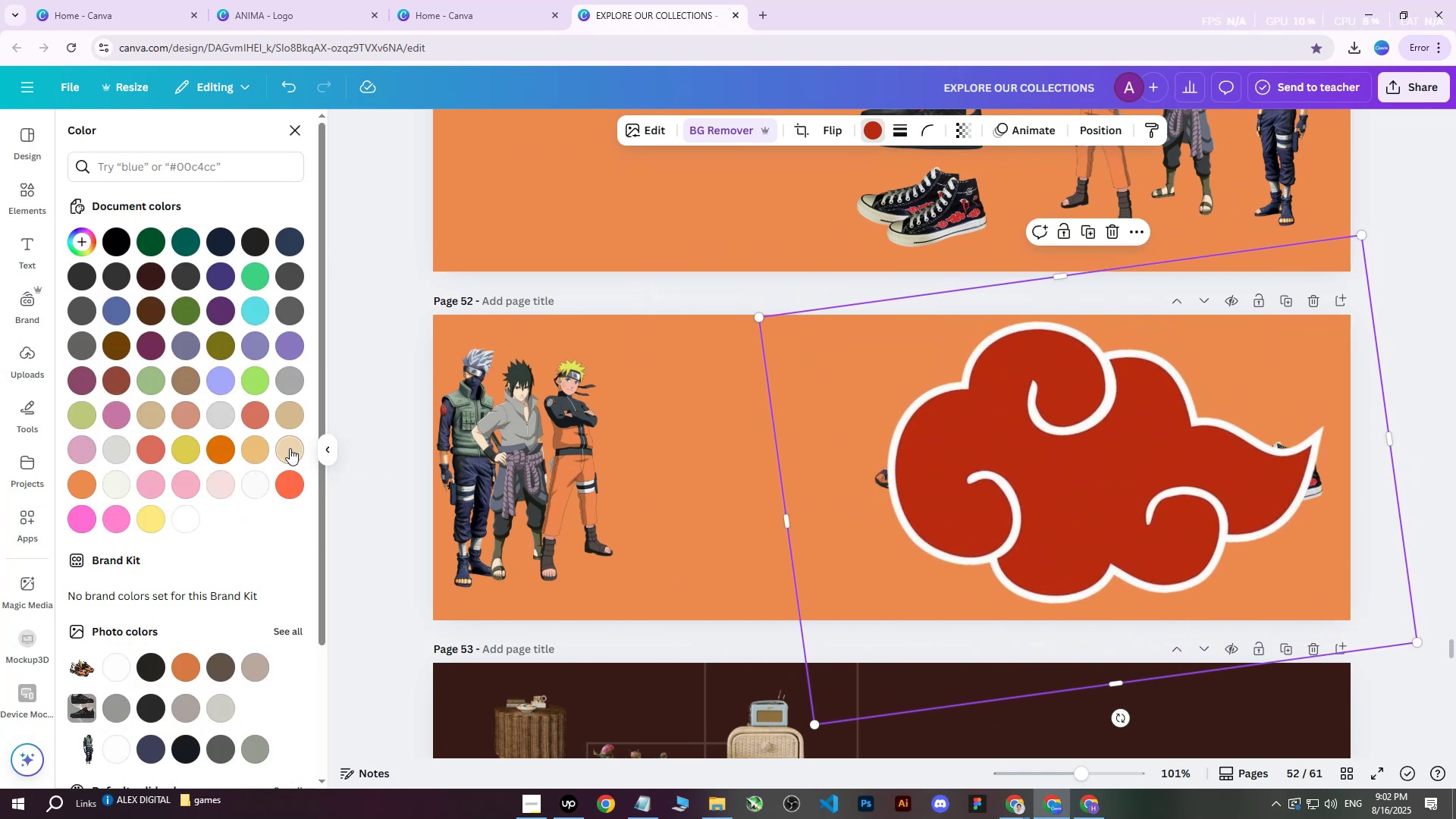 
double_click([290, 448])
 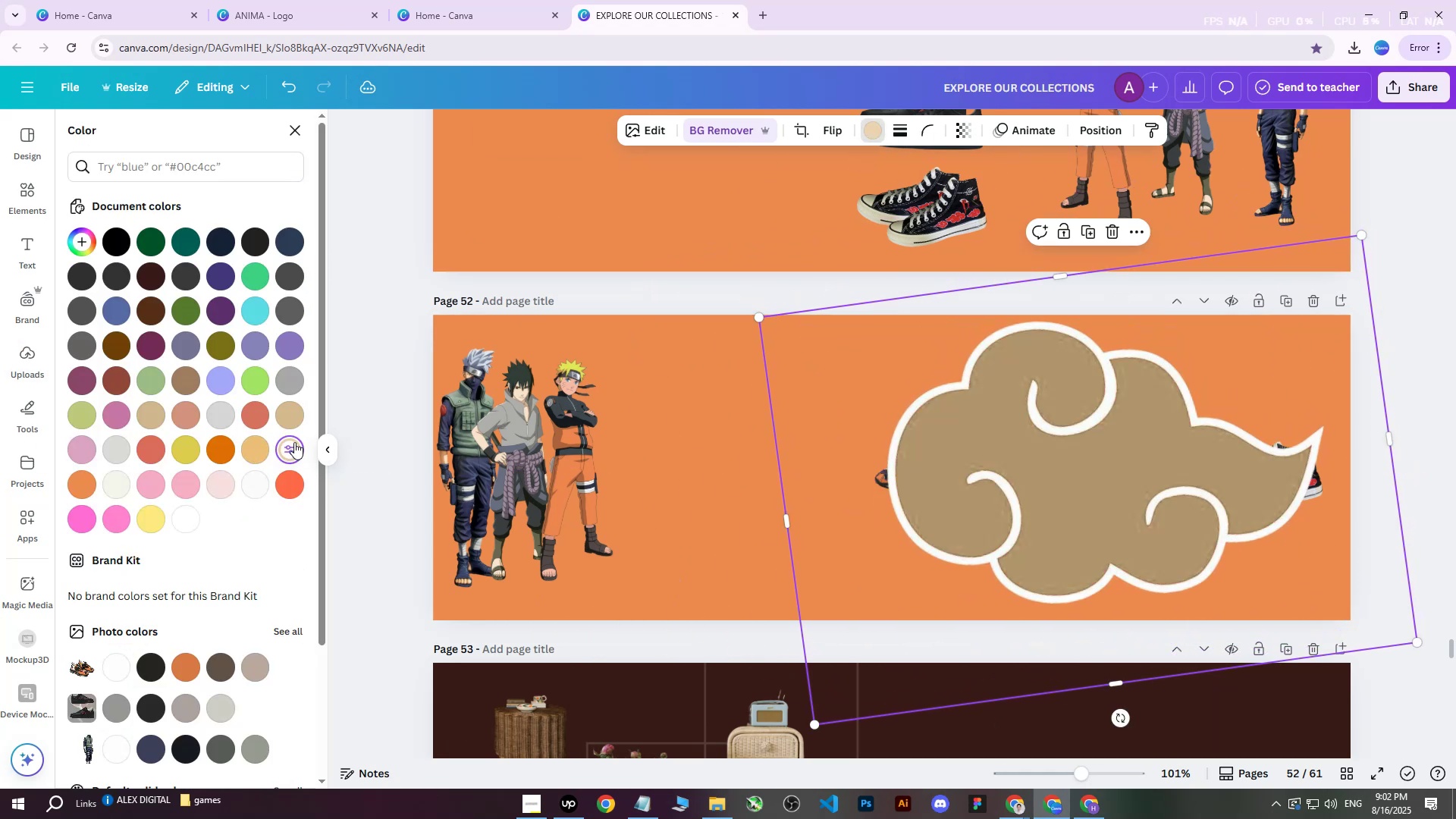 
key(Control+Z)
 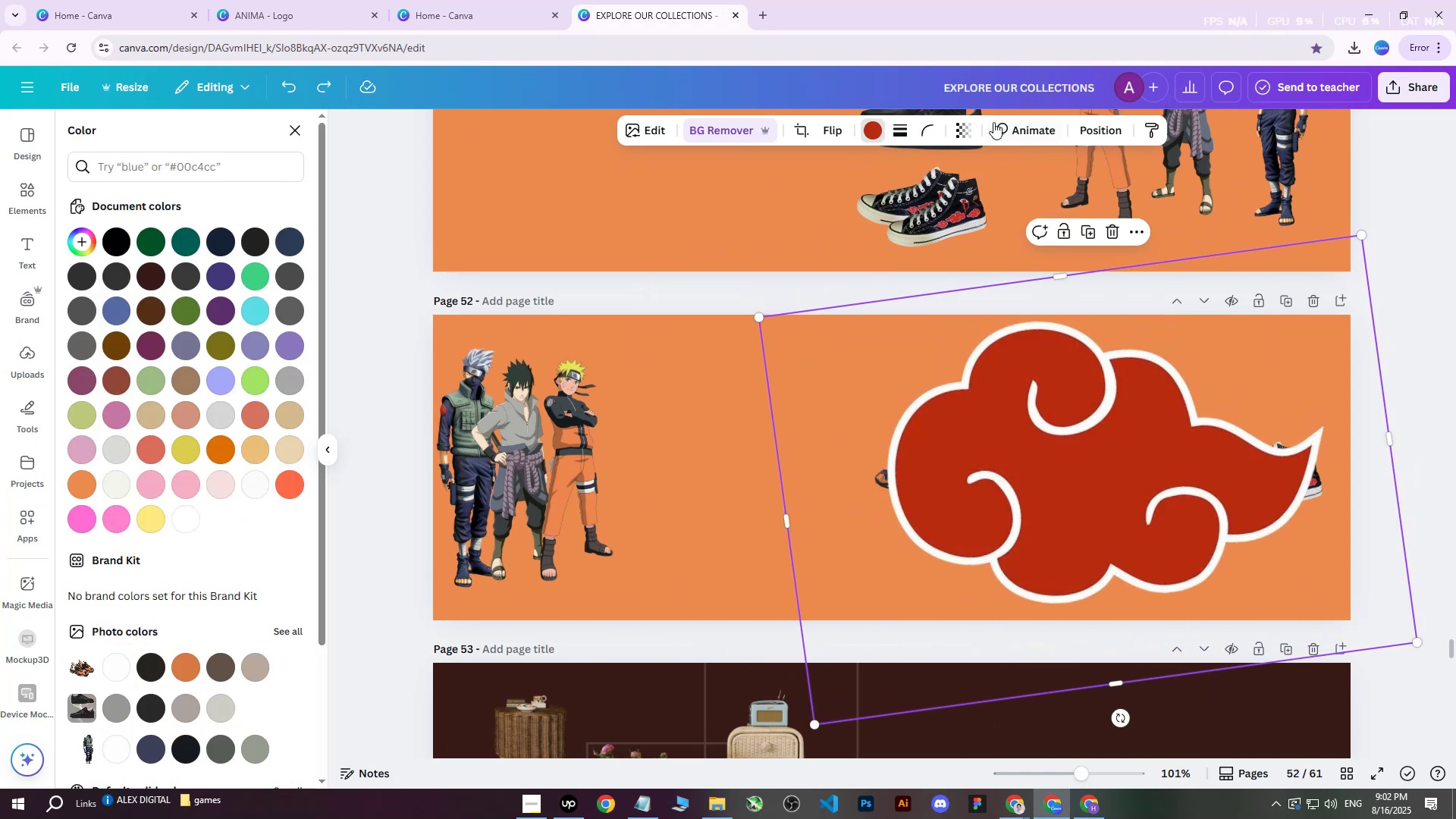 
left_click([968, 127])
 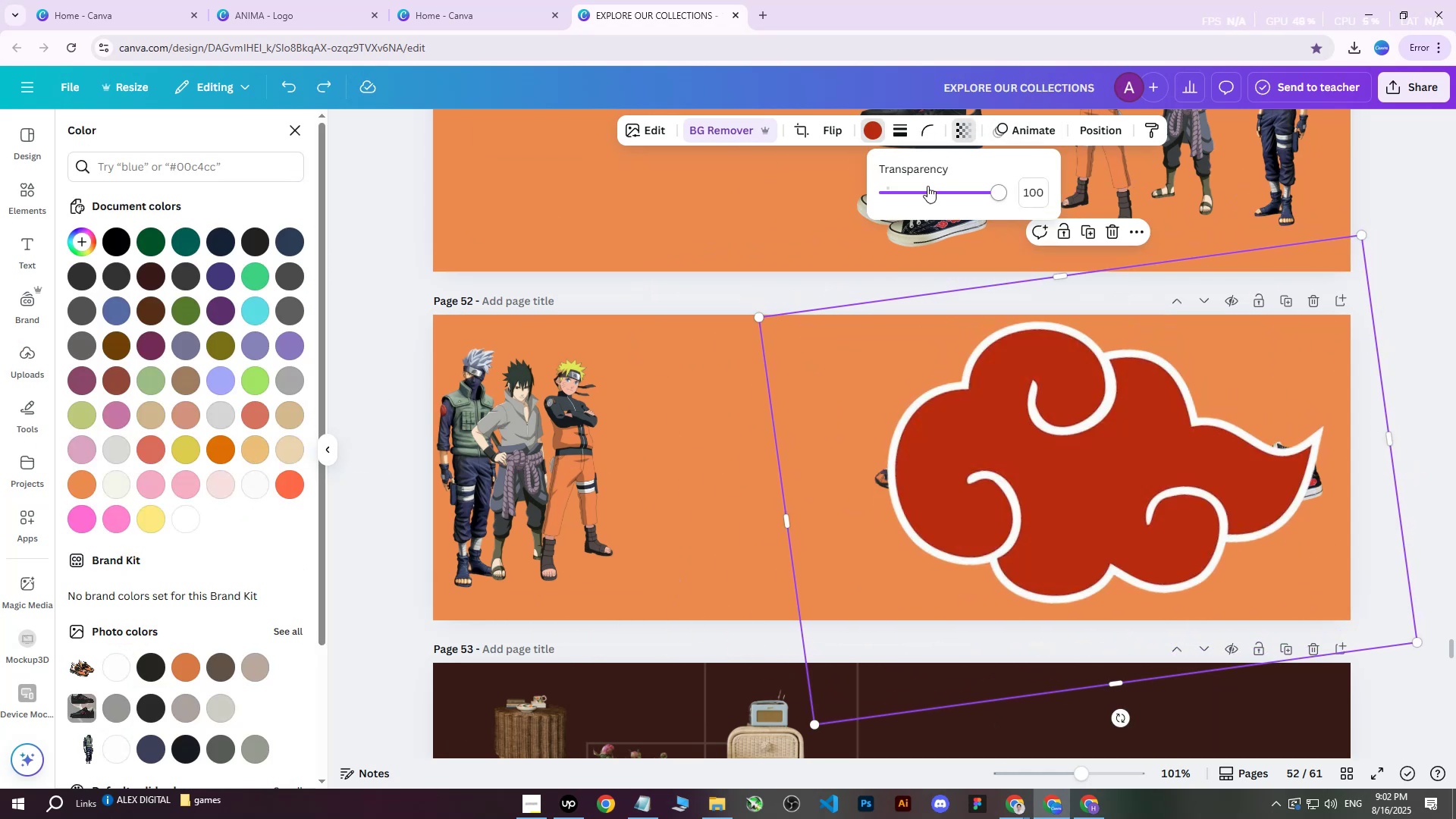 
left_click_drag(start_coordinate=[938, 196], to_coordinate=[912, 203])
 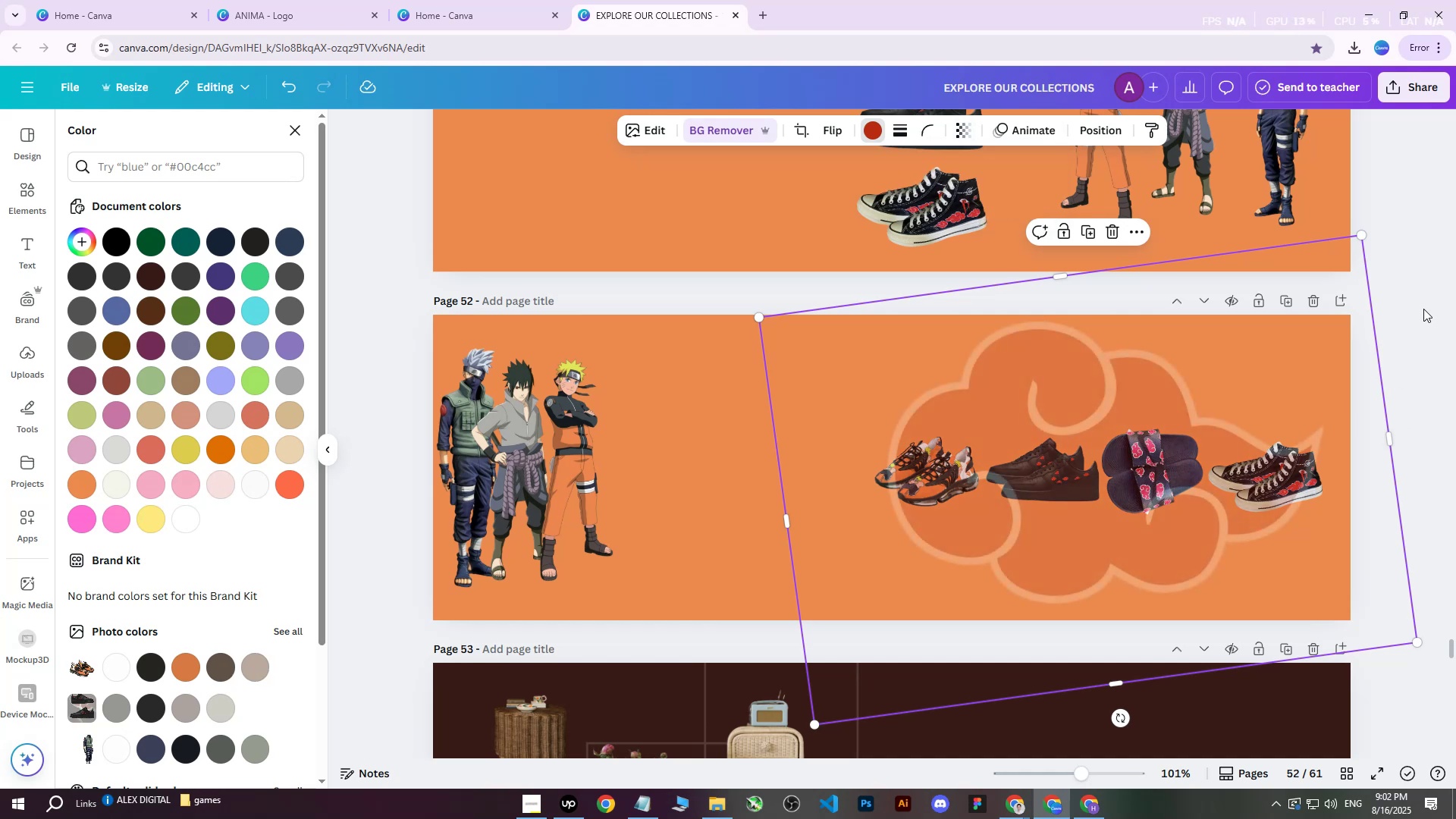 
double_click([1414, 304])
 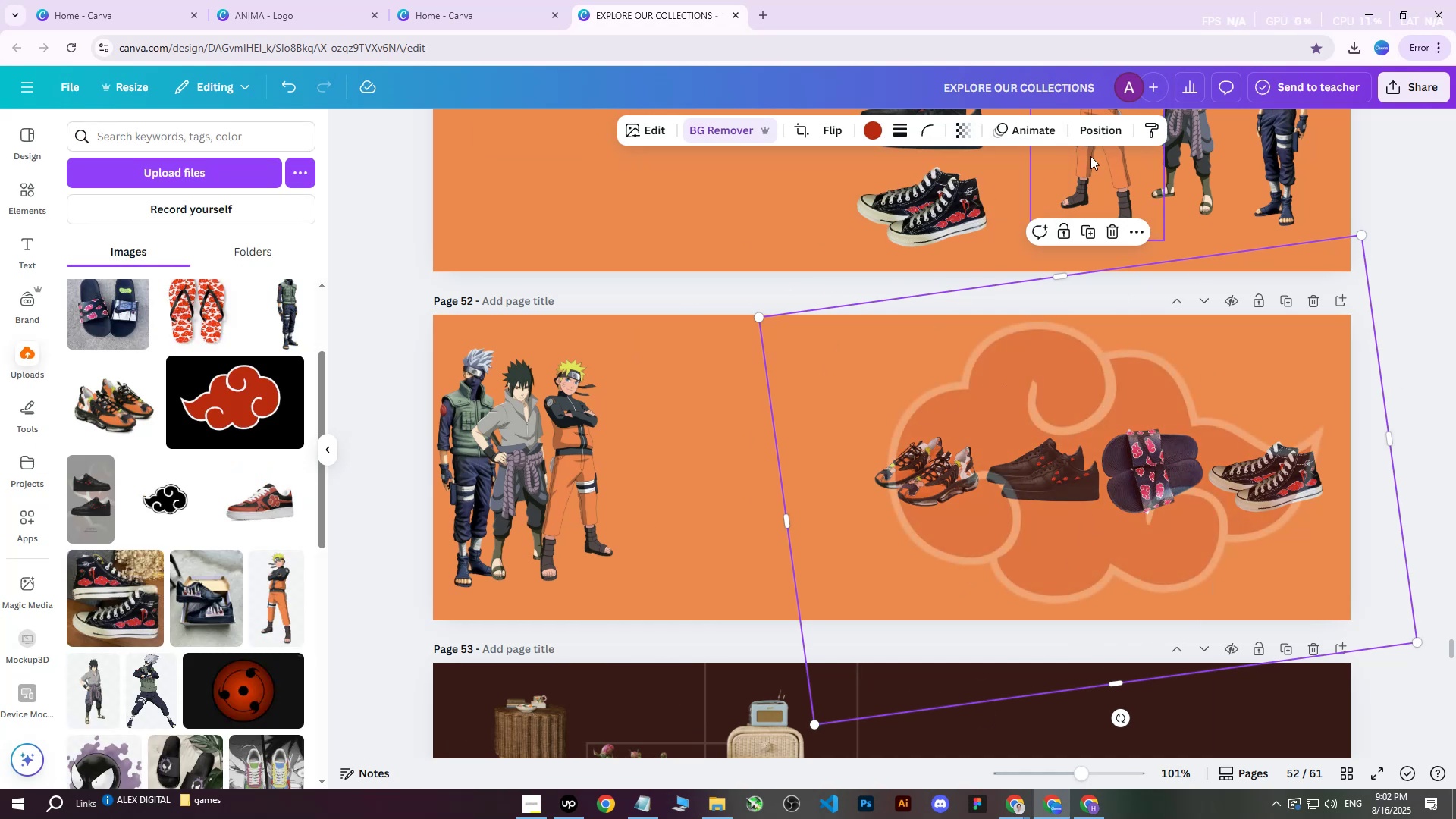 
left_click([1096, 140])
 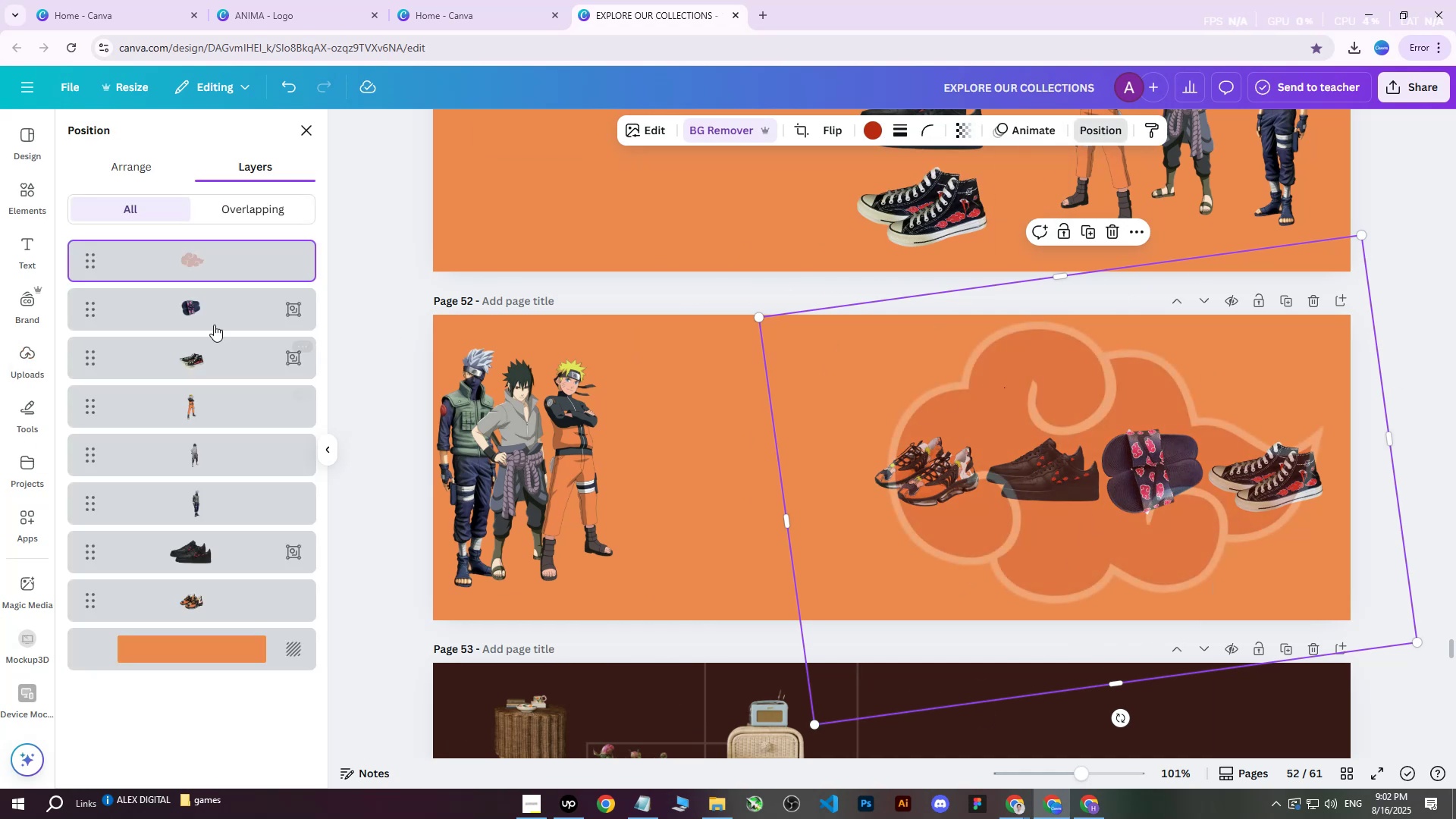 
left_click_drag(start_coordinate=[199, 273], to_coordinate=[193, 615])
 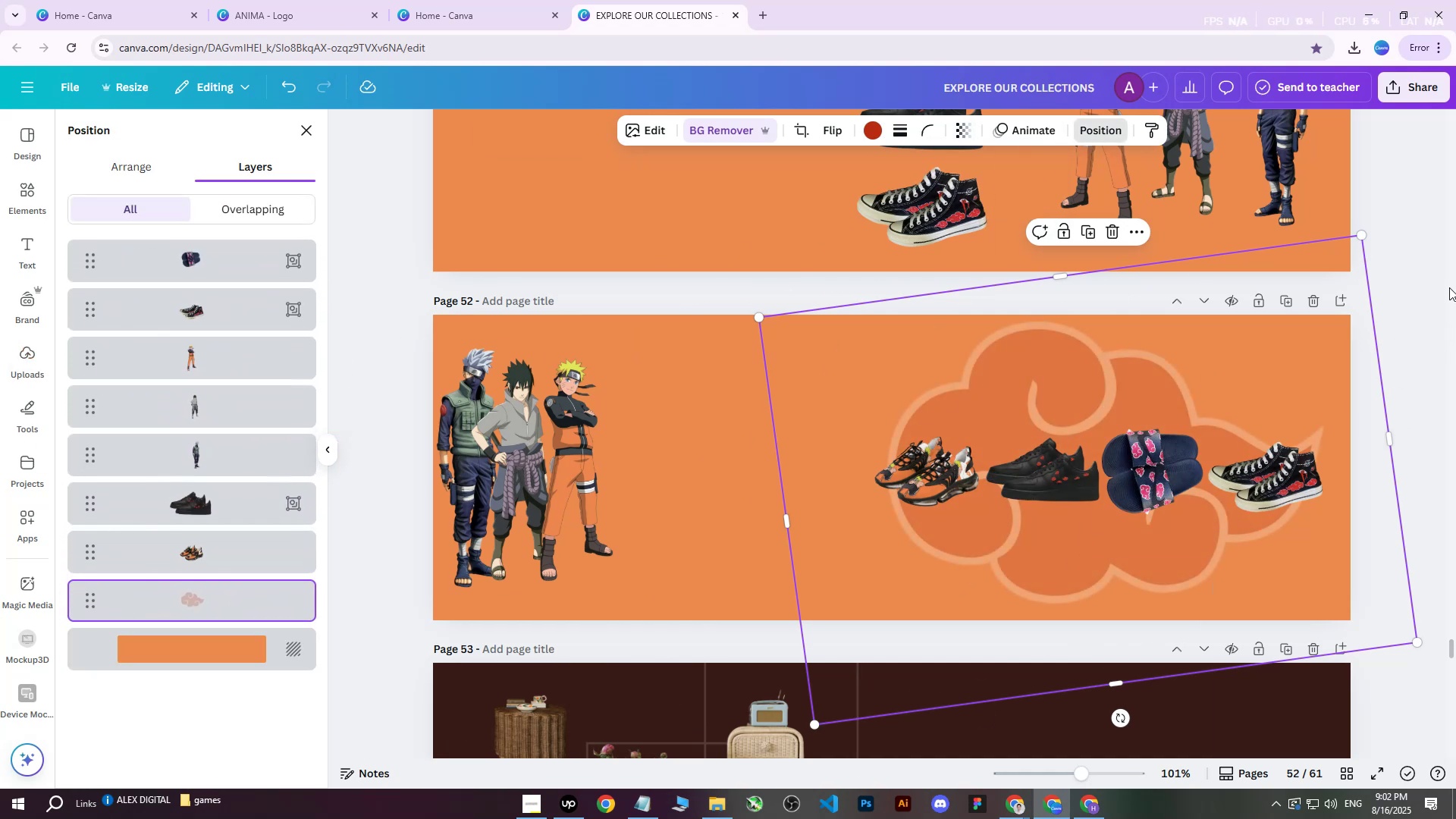 
left_click([1408, 300])
 